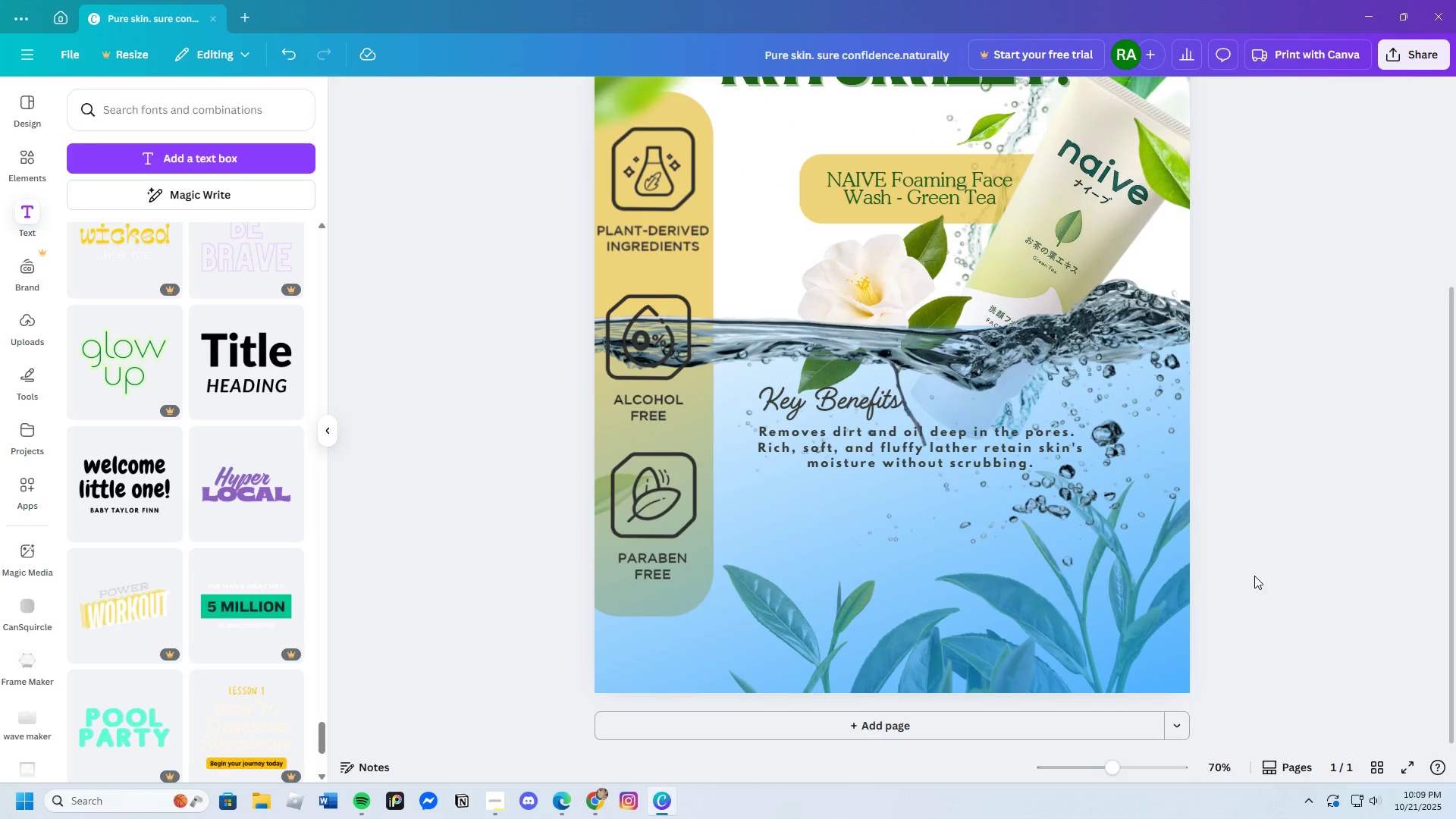 
scroll: coordinate [1254, 576], scroll_direction: none, amount: 0.0
 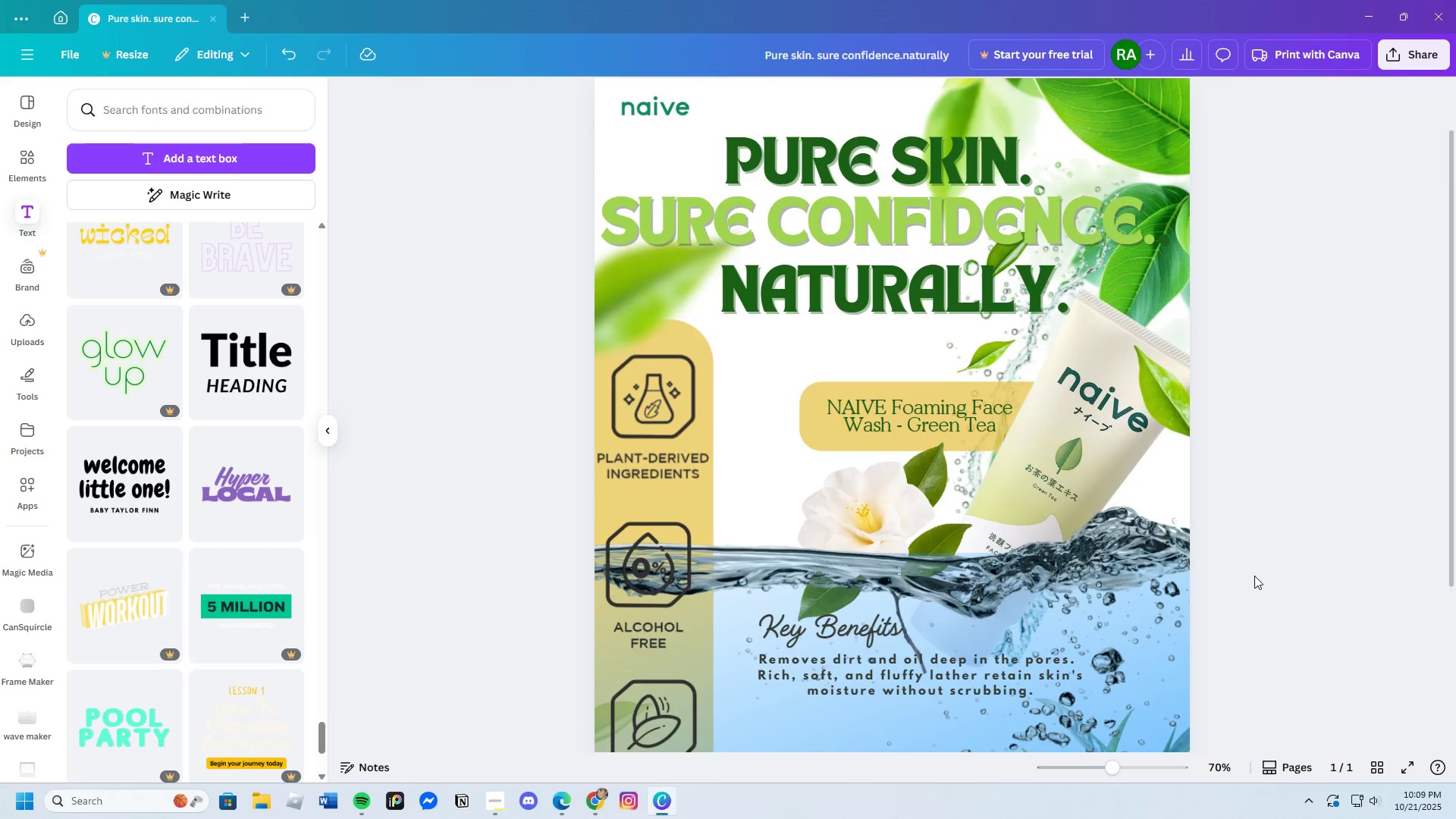 
scroll: coordinate [1254, 576], scroll_direction: down, amount: 3.0
 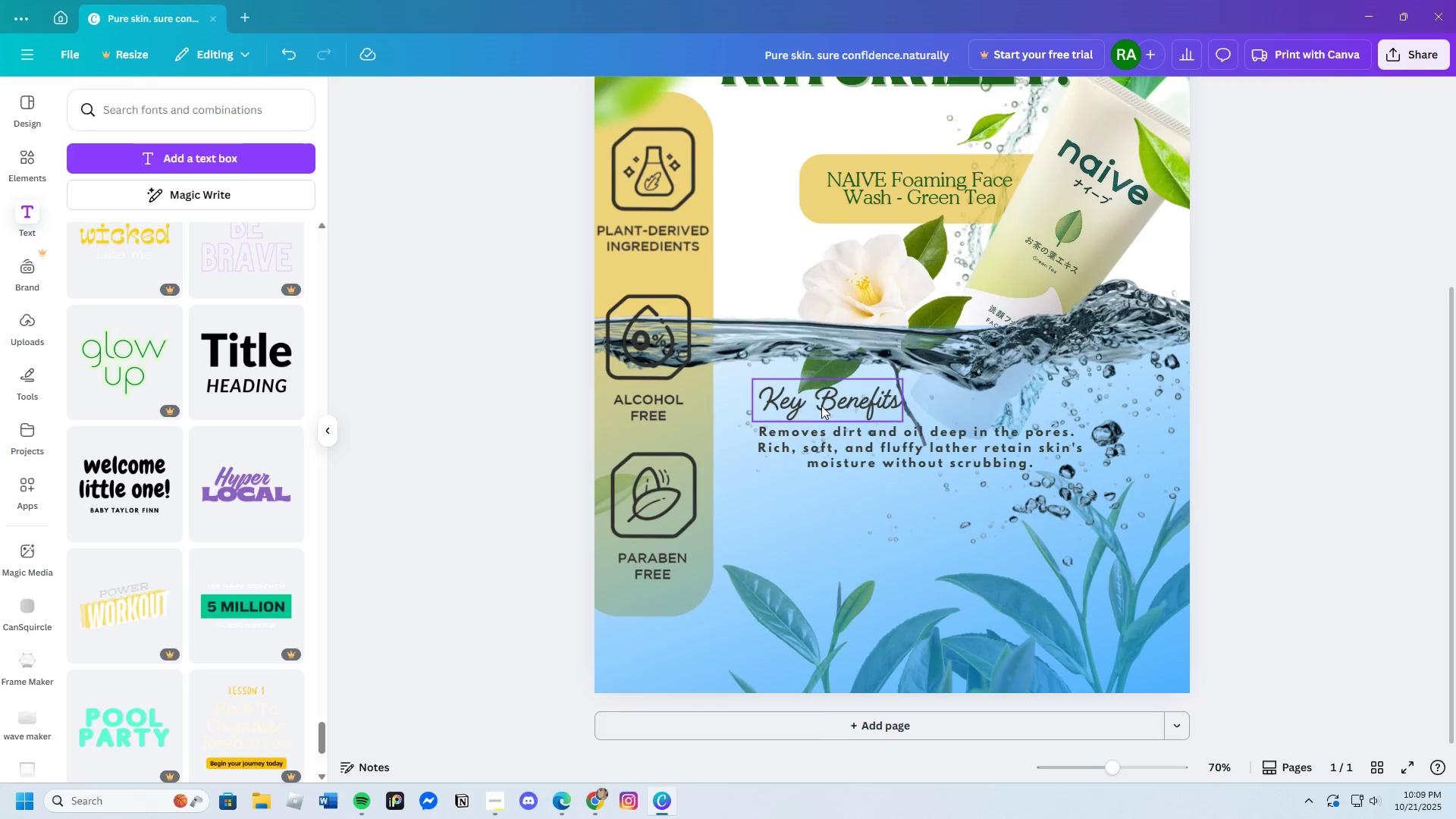 
left_click([821, 404])
 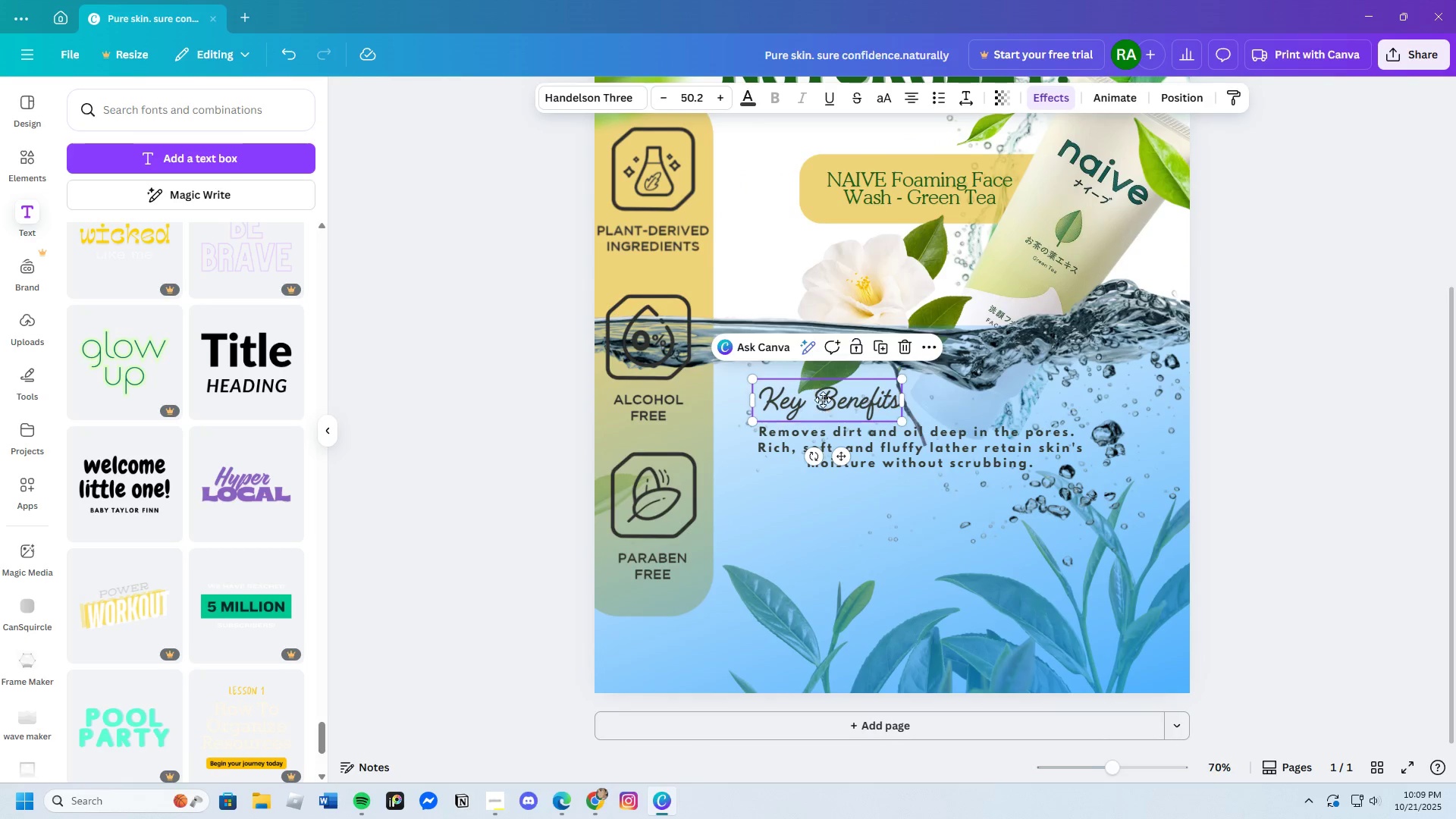 
left_click_drag(start_coordinate=[821, 404], to_coordinate=[824, 395])
 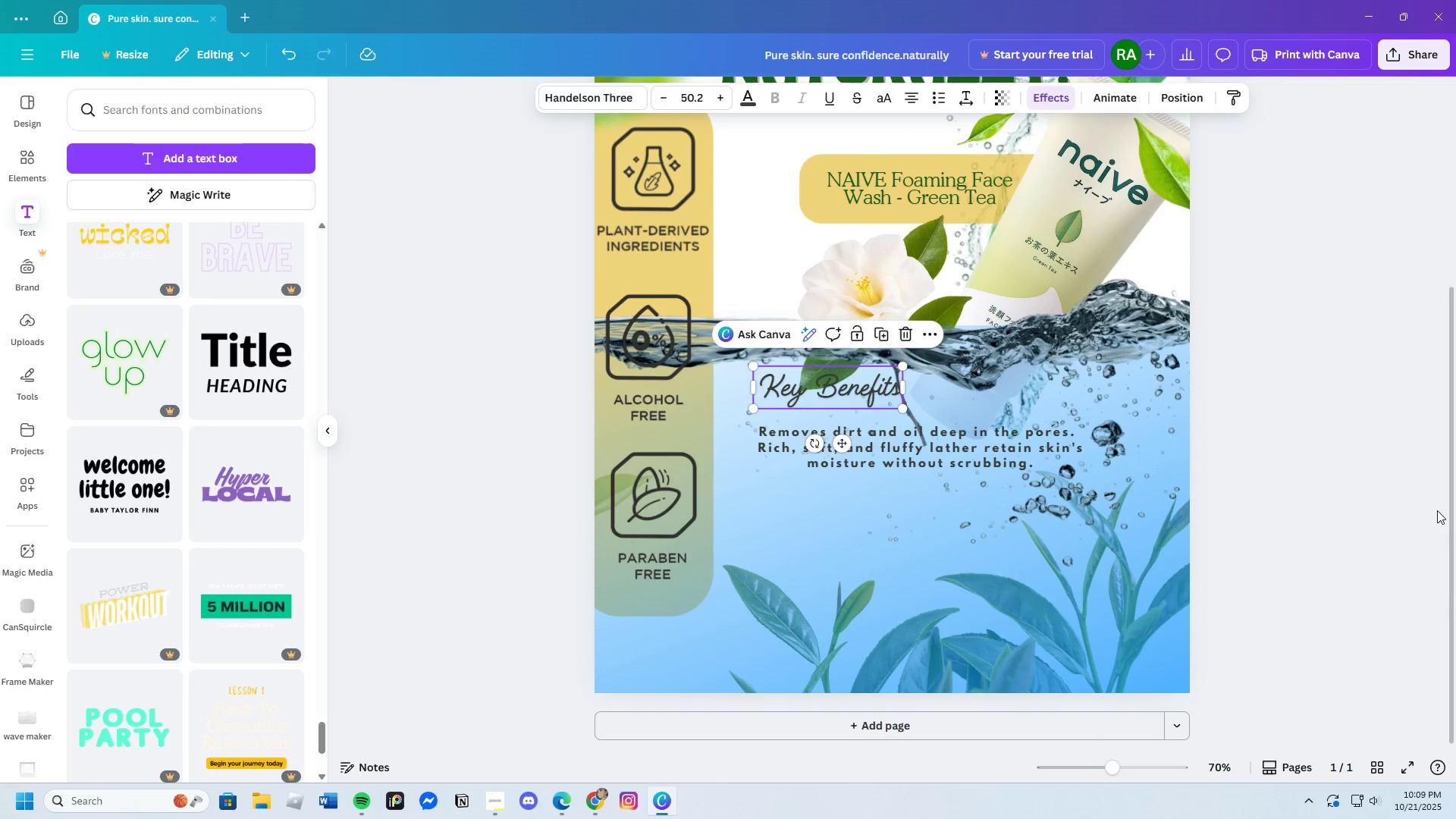 
left_click([1437, 510])
 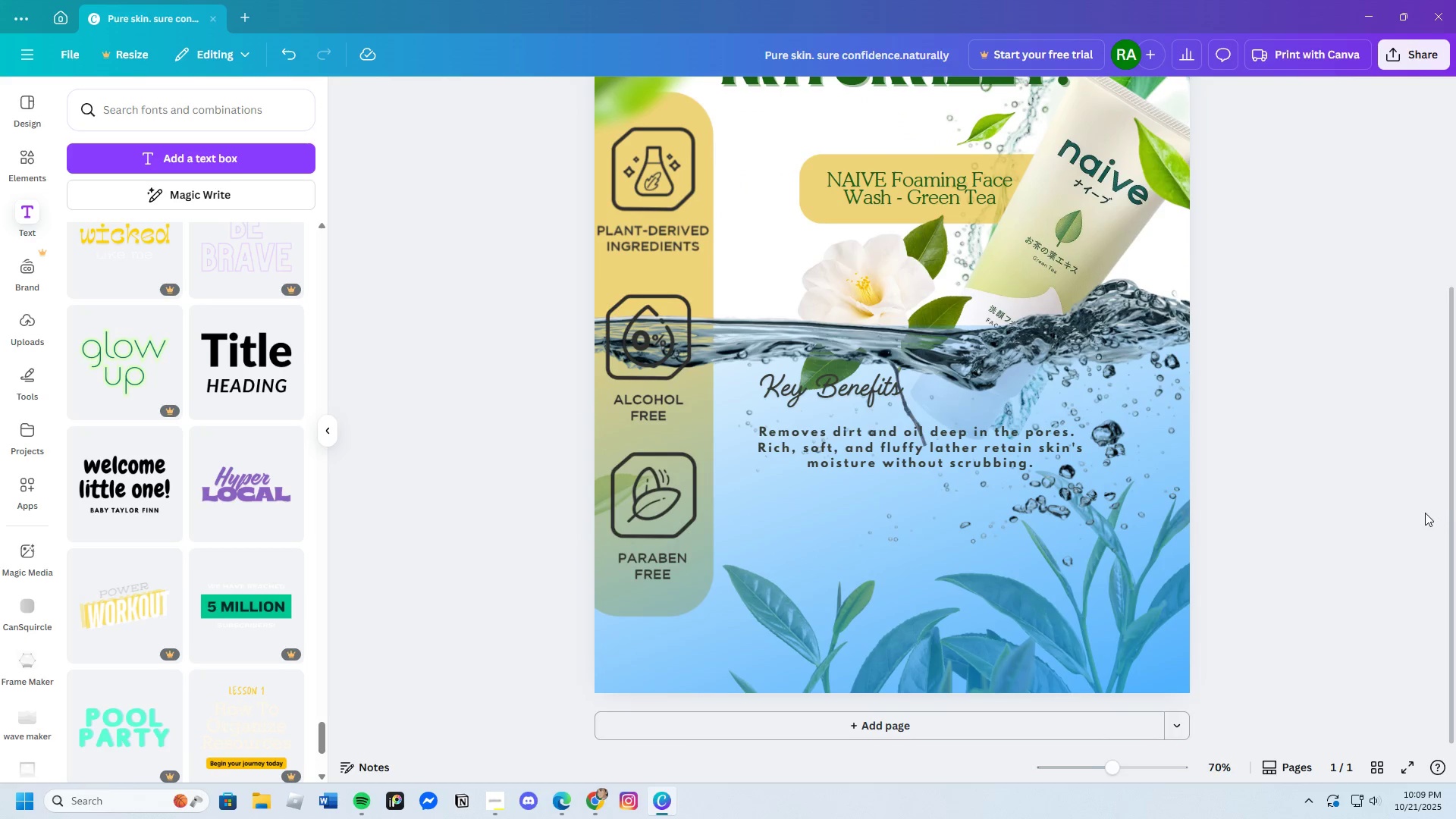 
scroll: coordinate [1421, 564], scroll_direction: up, amount: 3.0
 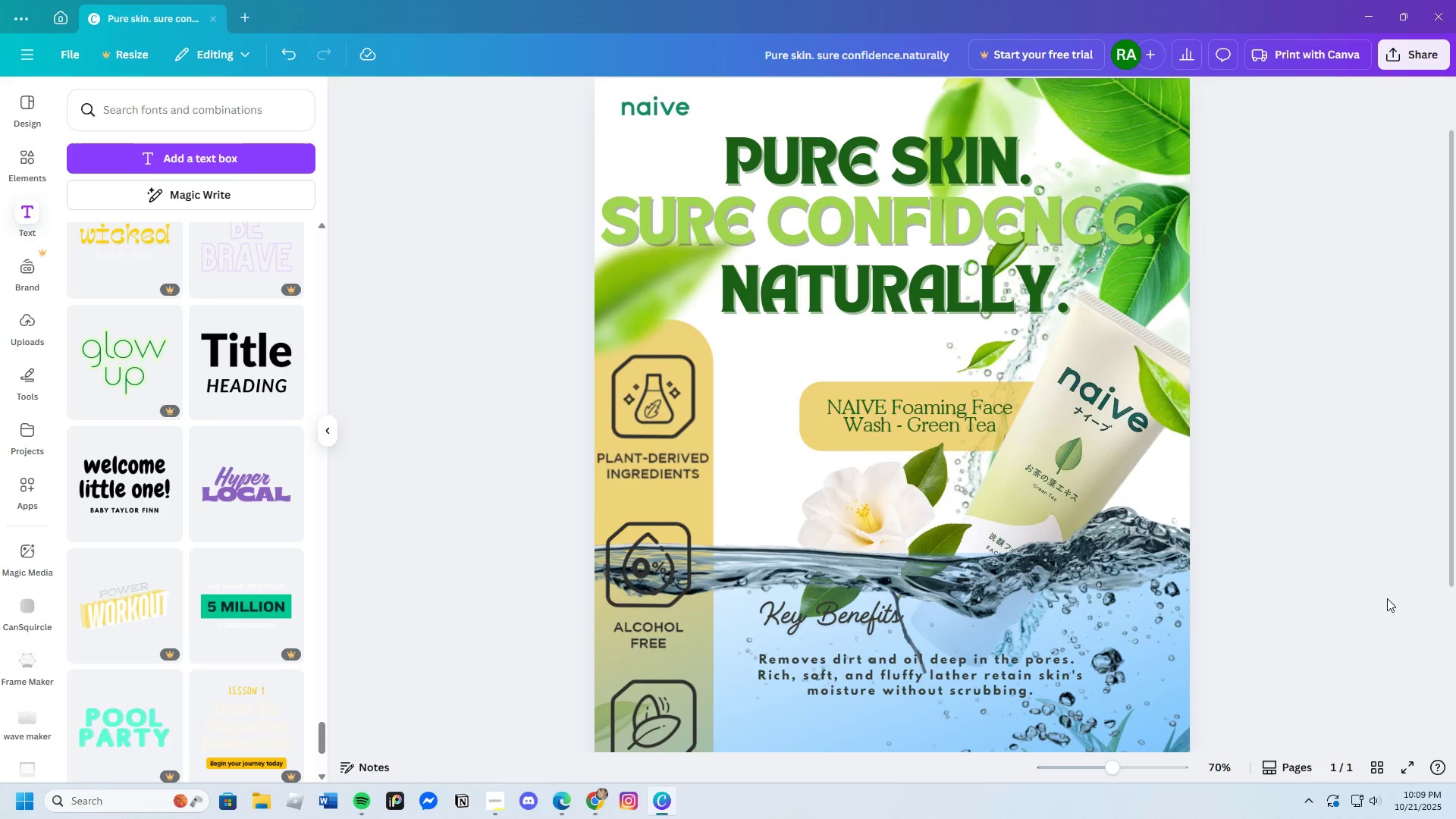 
scroll: coordinate [1385, 601], scroll_direction: down, amount: 3.0
 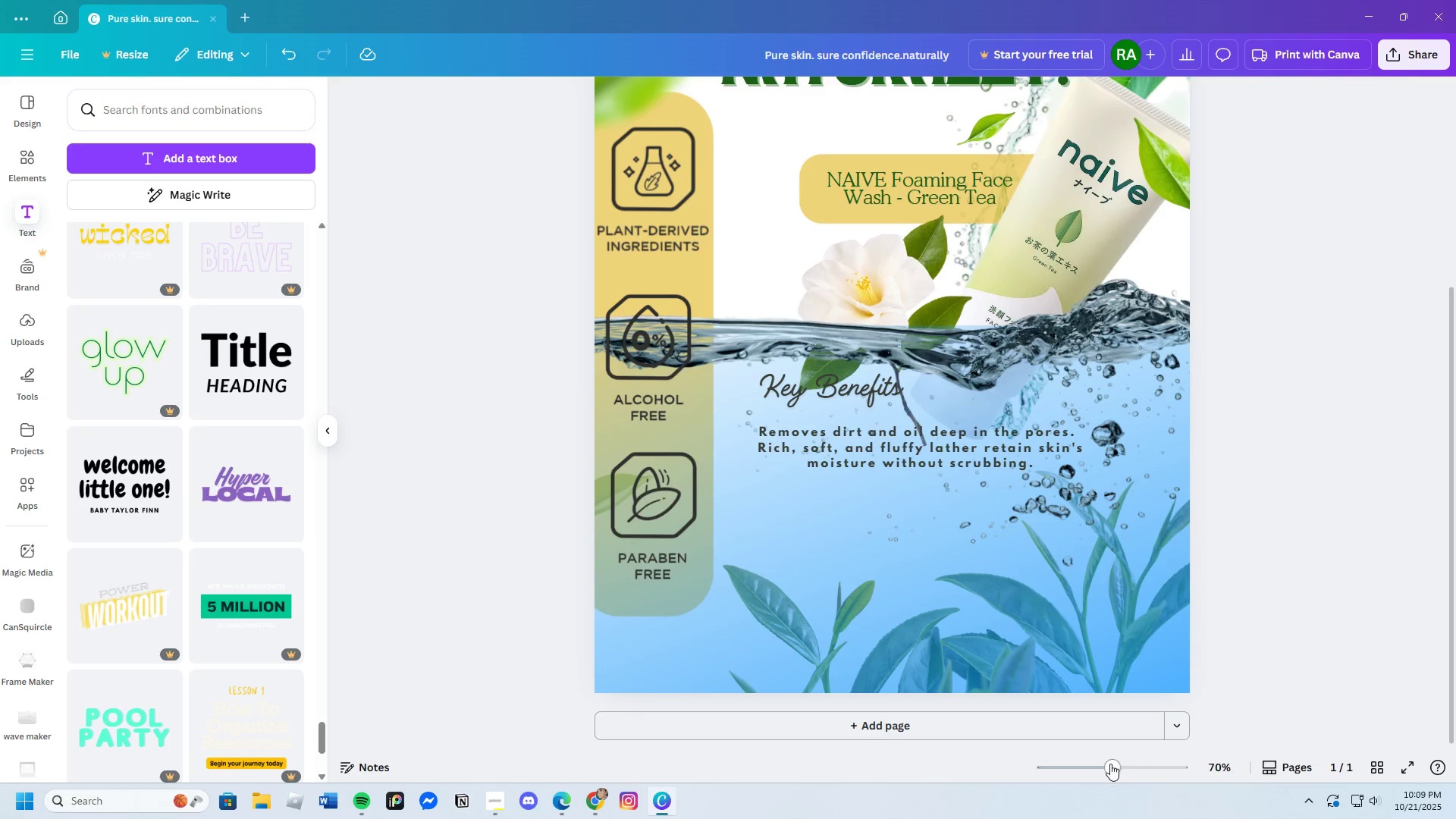 
left_click_drag(start_coordinate=[1106, 768], to_coordinate=[1109, 774])
 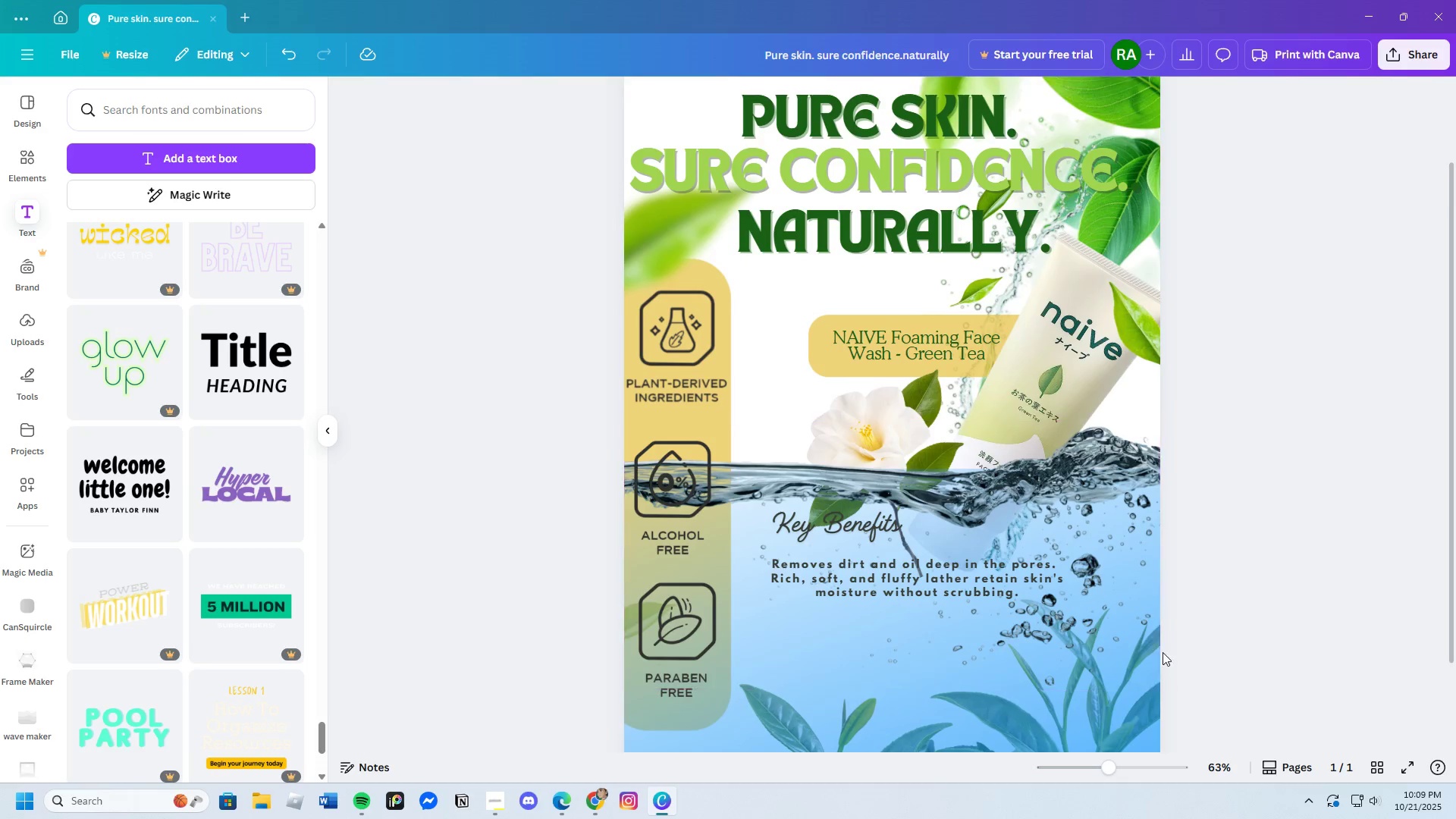 
scroll: coordinate [1163, 652], scroll_direction: down, amount: 2.0
 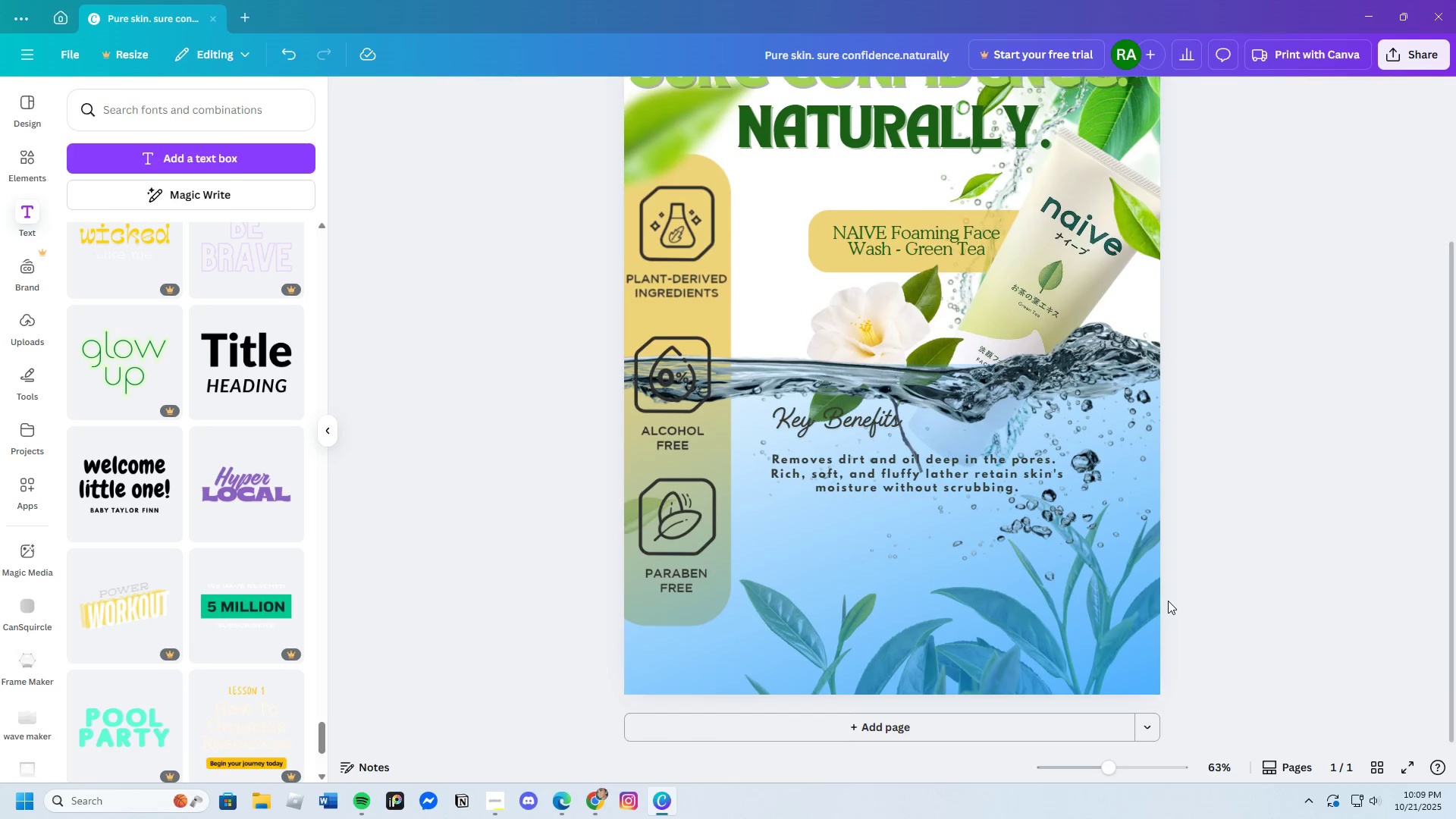 
scroll: coordinate [1168, 601], scroll_direction: up, amount: 2.0
 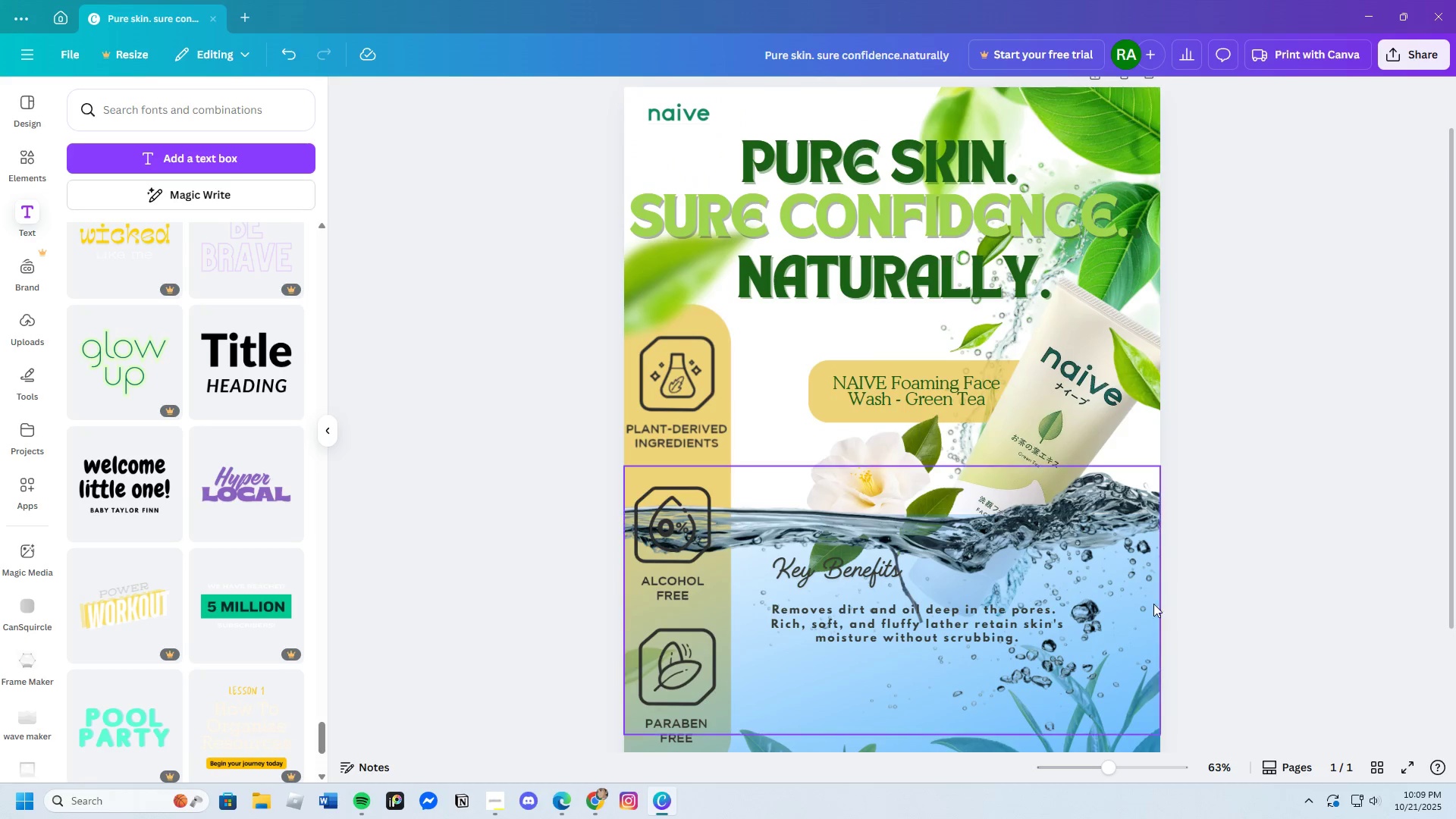 
scroll: coordinate [1143, 606], scroll_direction: down, amount: 4.0
 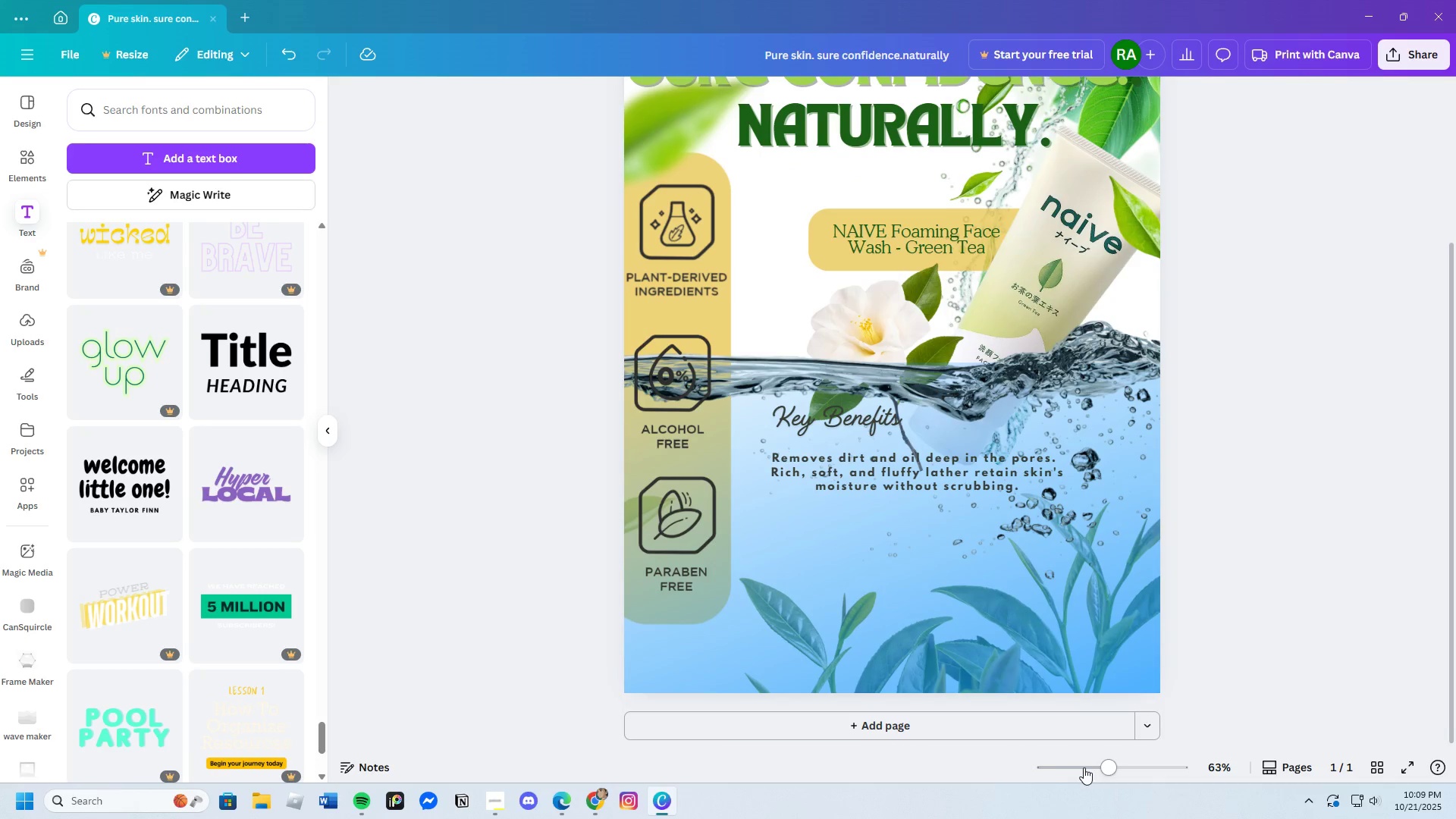 
left_click_drag(start_coordinate=[1092, 767], to_coordinate=[1108, 780])
 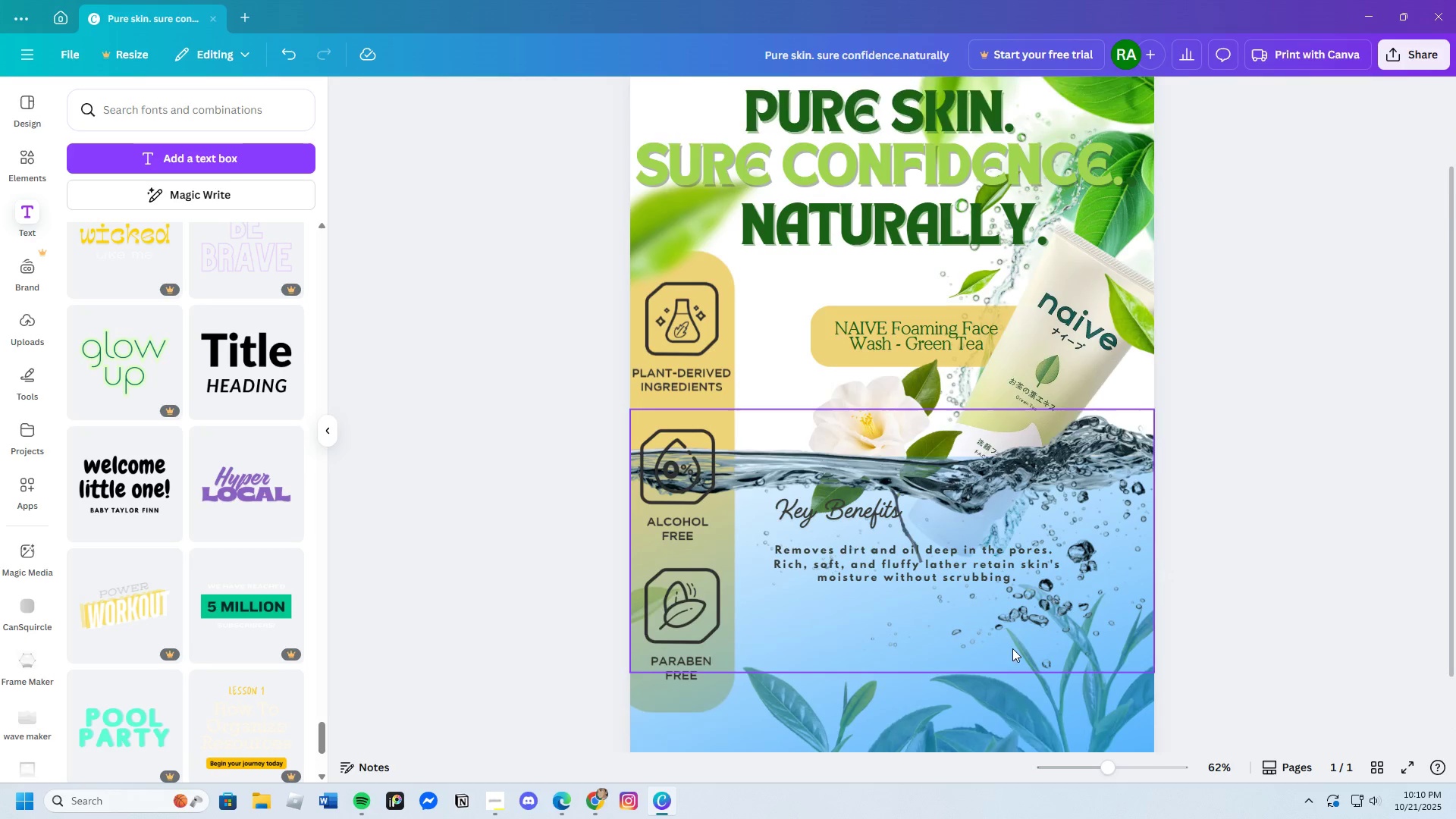 
scroll: coordinate [1016, 661], scroll_direction: down, amount: 2.0
 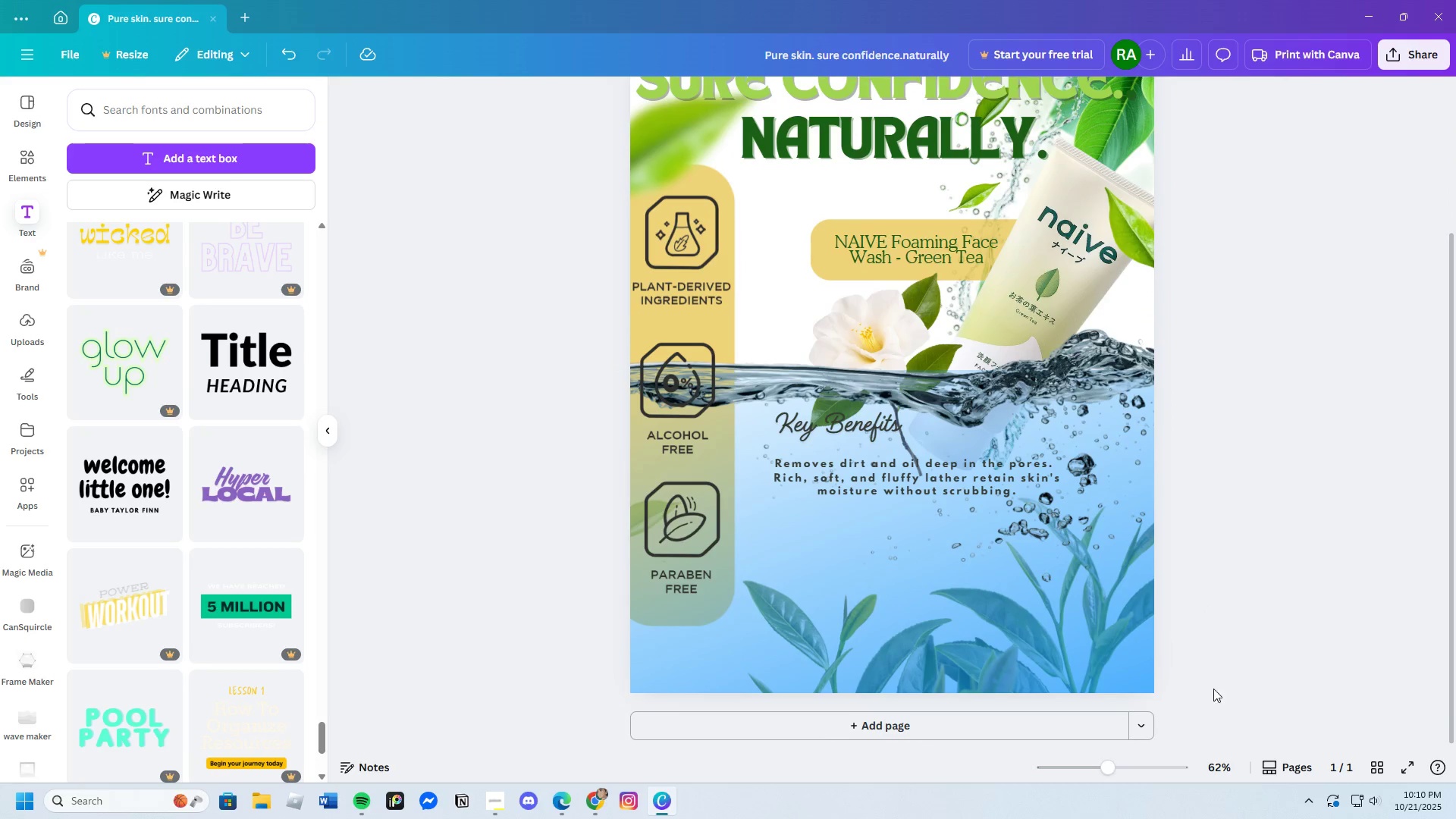 
scroll: coordinate [1216, 687], scroll_direction: up, amount: 3.0
 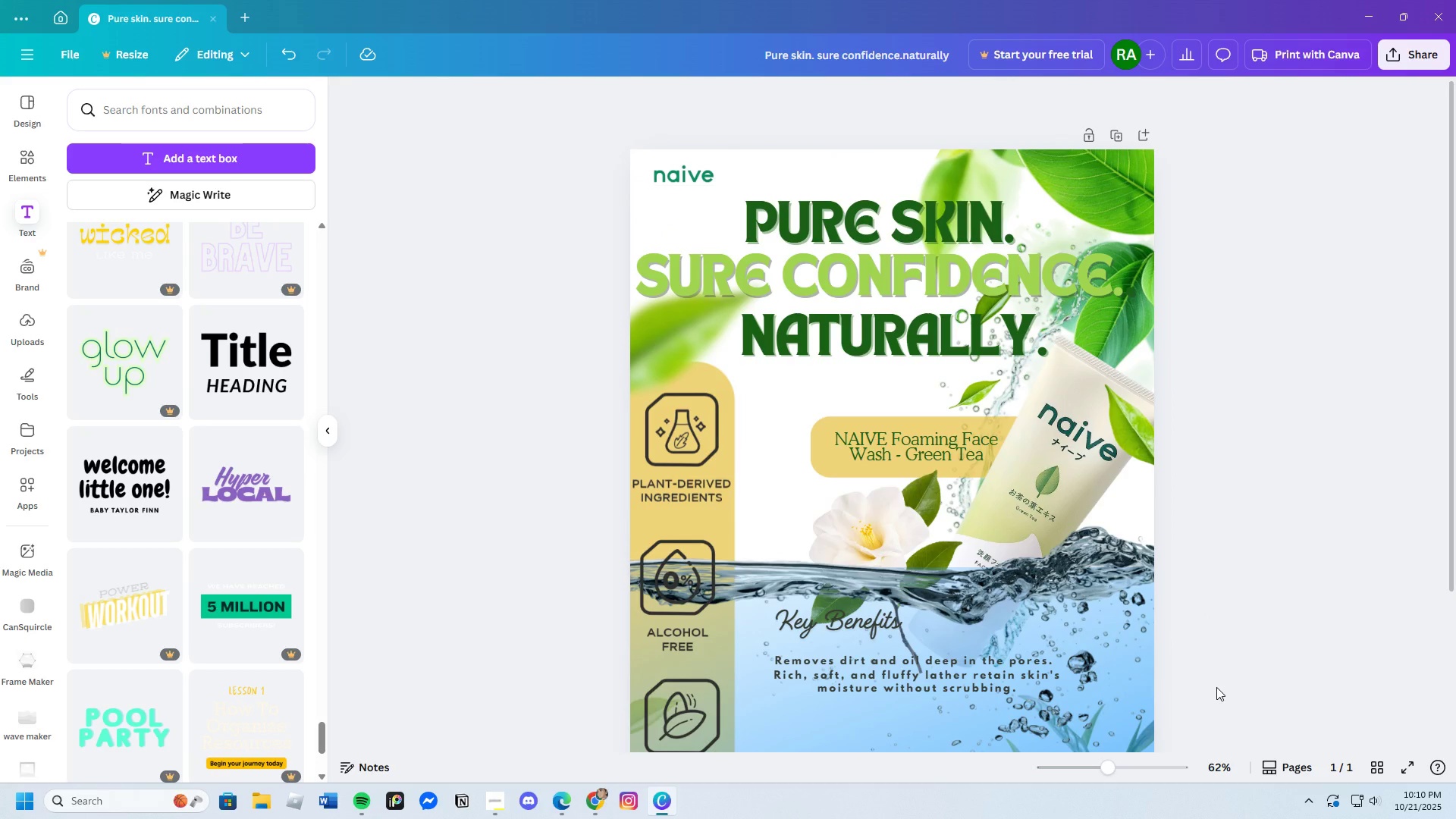 
scroll: coordinate [1216, 688], scroll_direction: down, amount: 3.0
 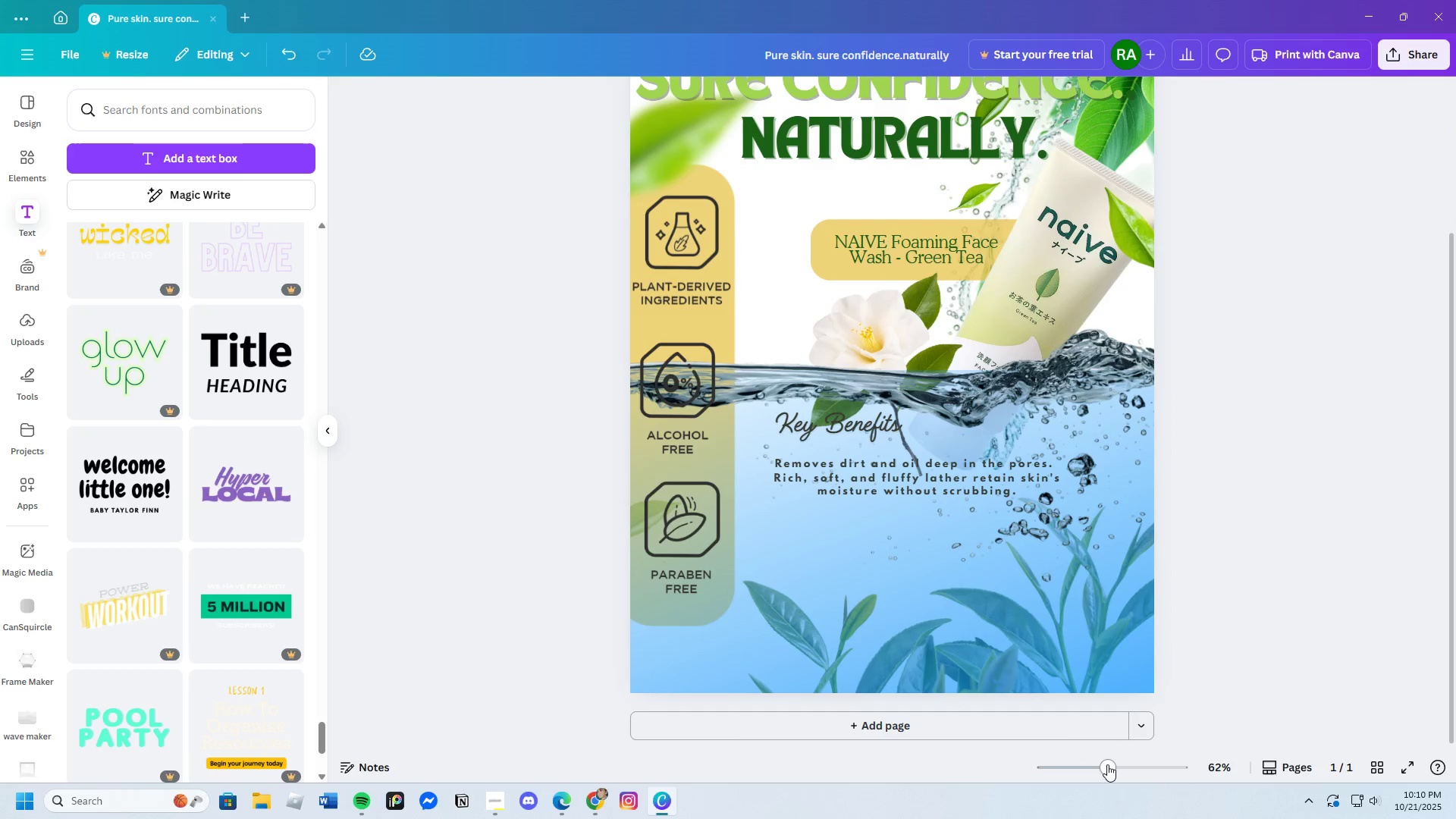 
left_click_drag(start_coordinate=[1108, 764], to_coordinate=[1116, 767])
 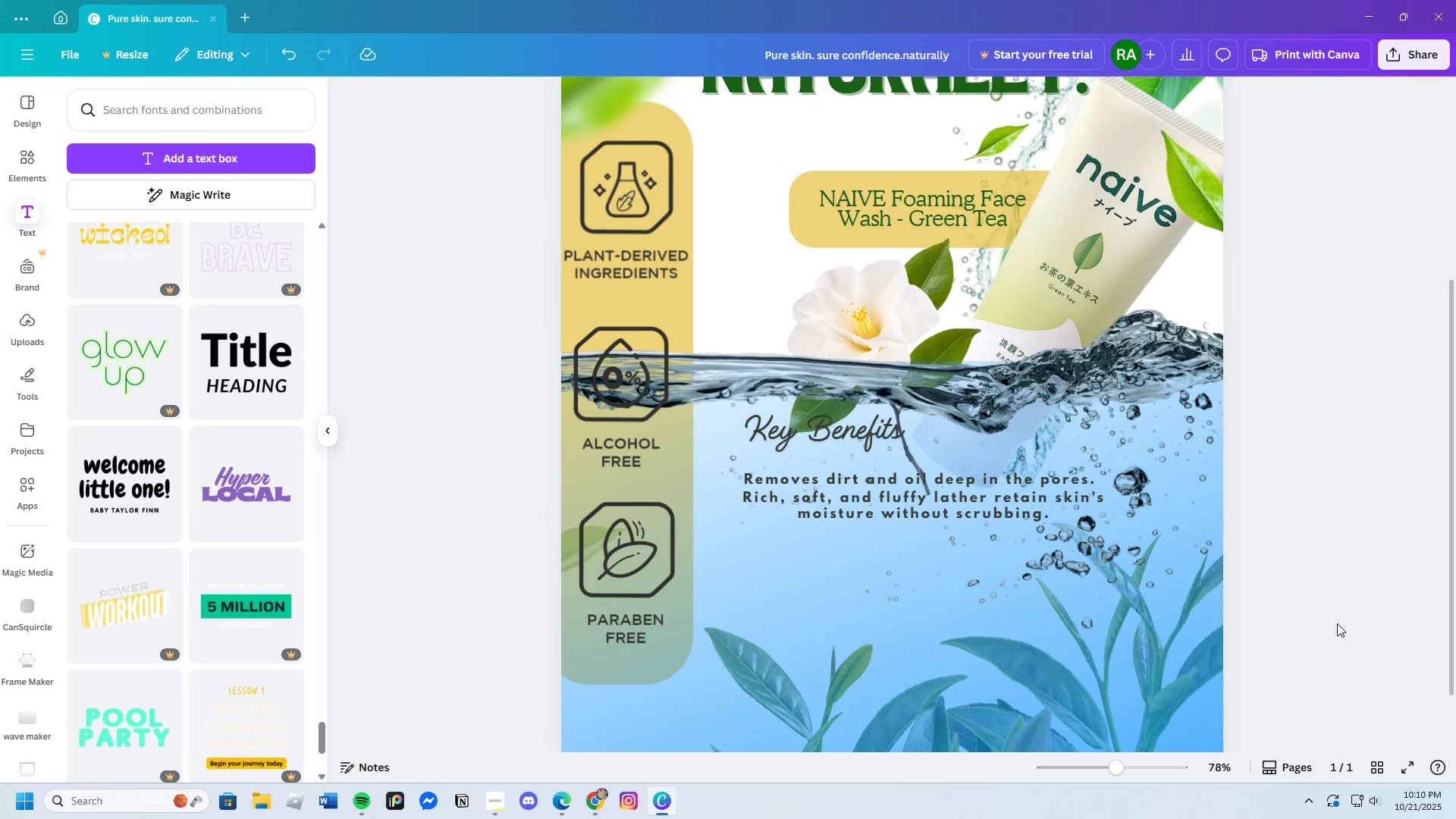 
wait(10.19)
 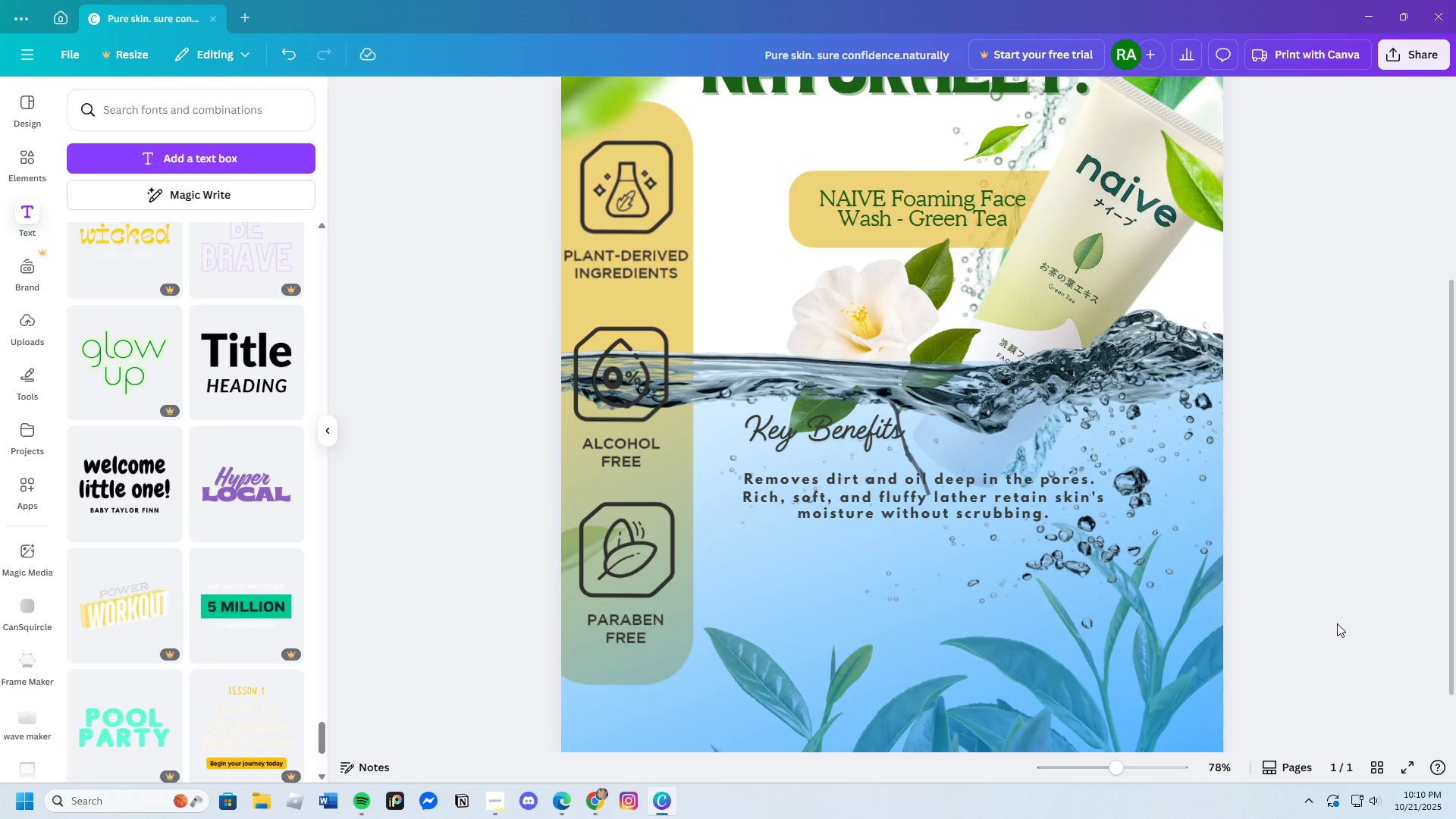 
left_click([597, 817])
 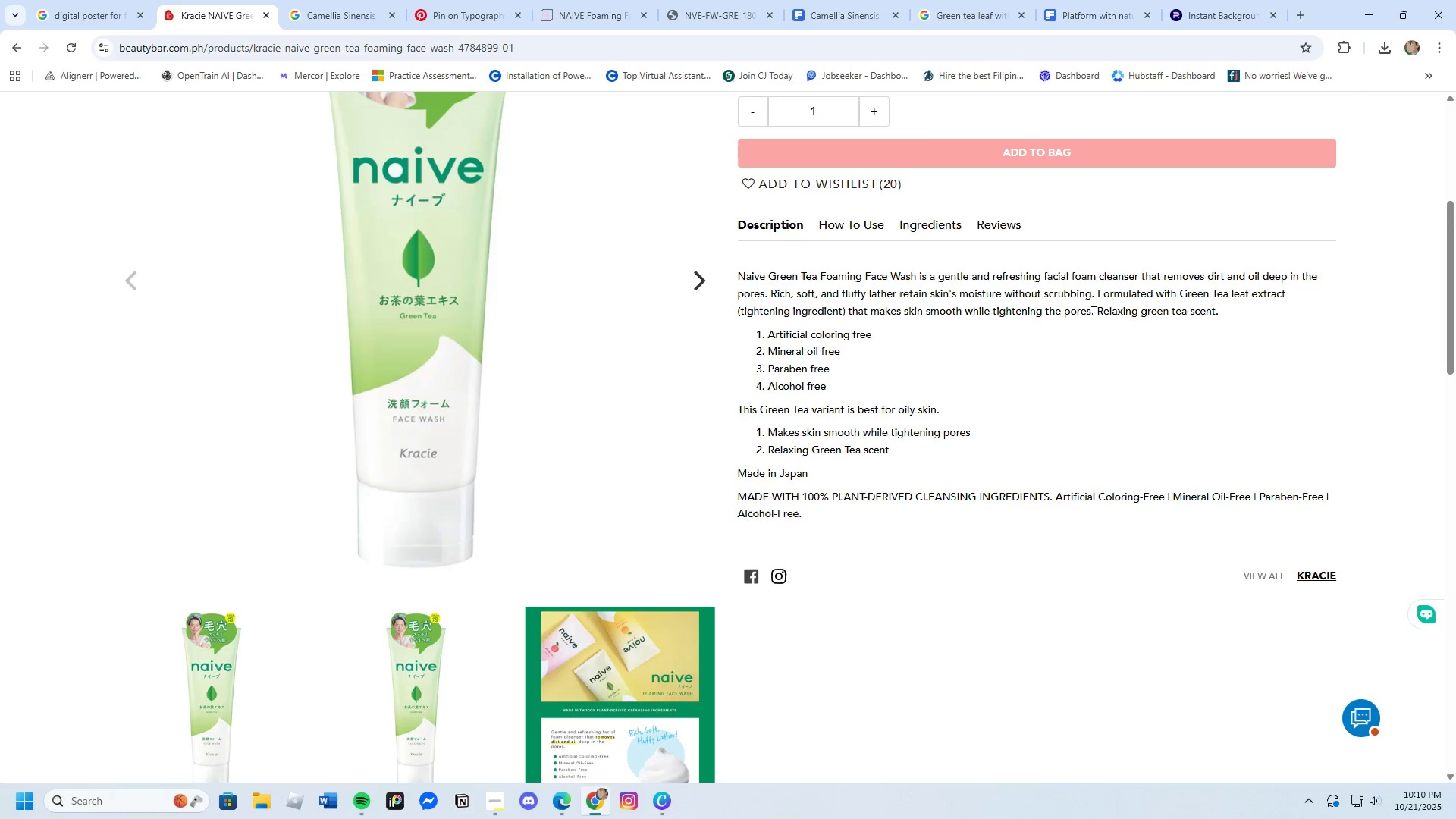 
left_click_drag(start_coordinate=[1098, 296], to_coordinate=[1094, 312])
 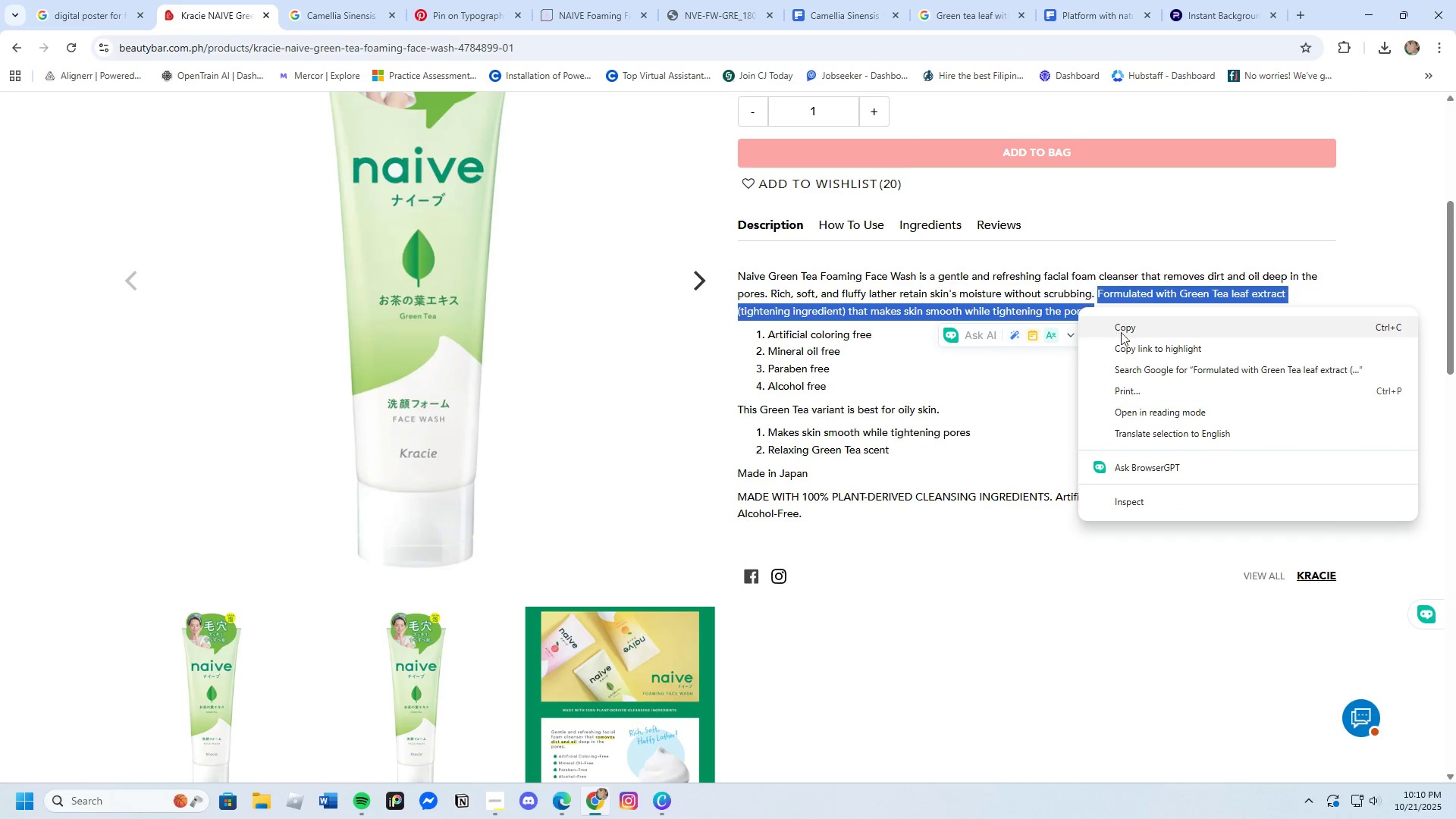 
left_click([1124, 327])
 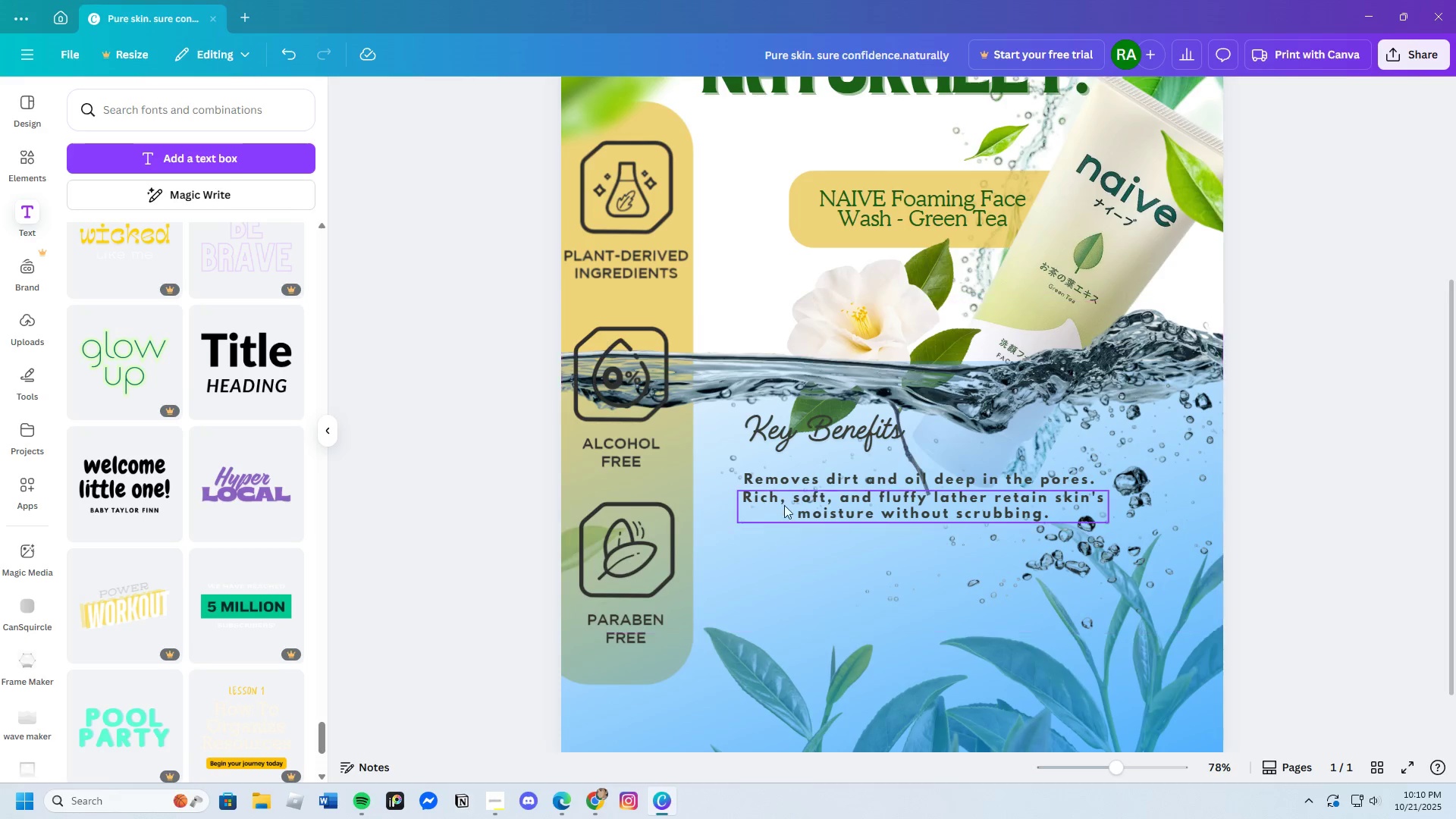 
left_click([791, 497])
 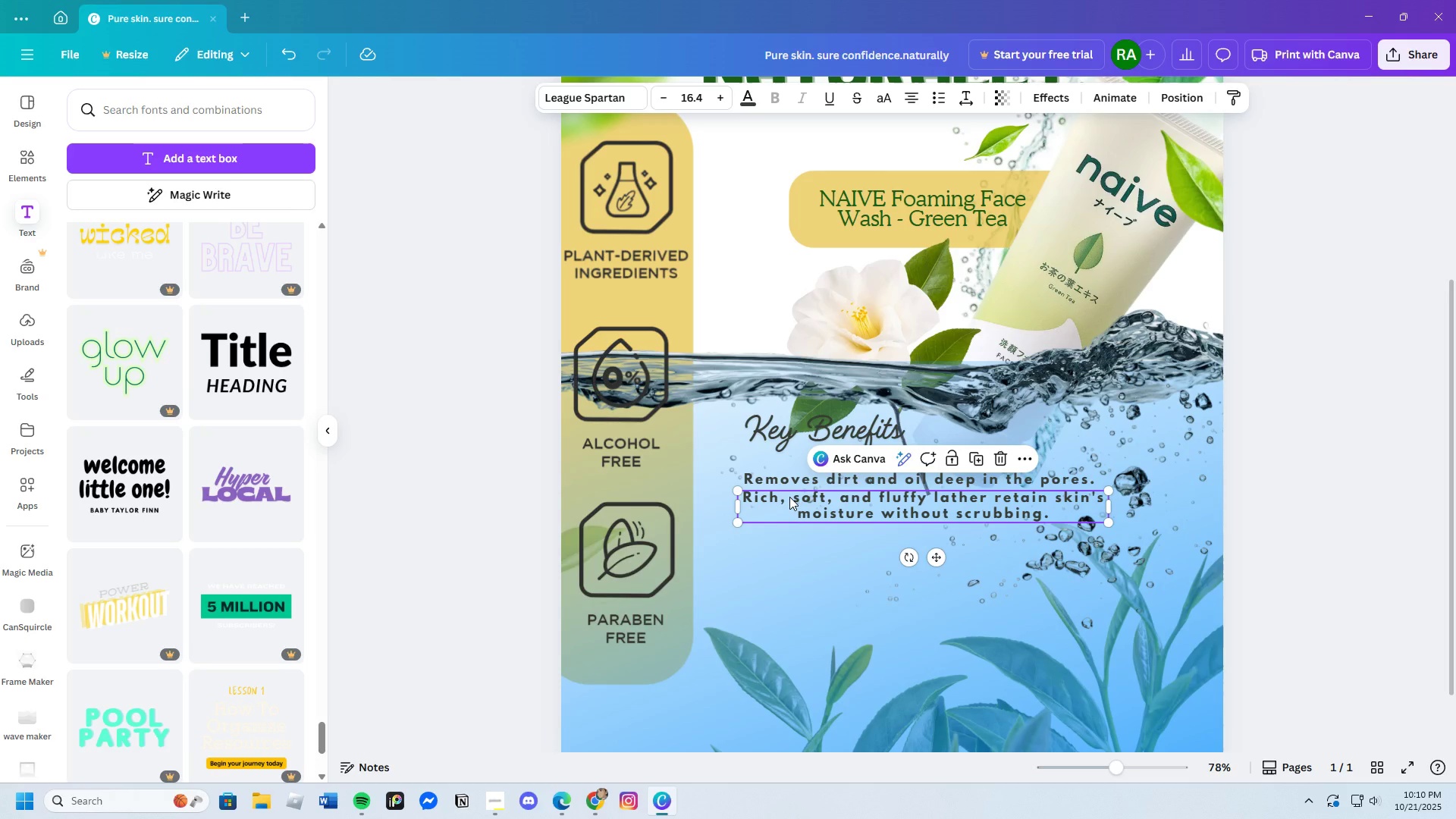 
key(Control+C)
 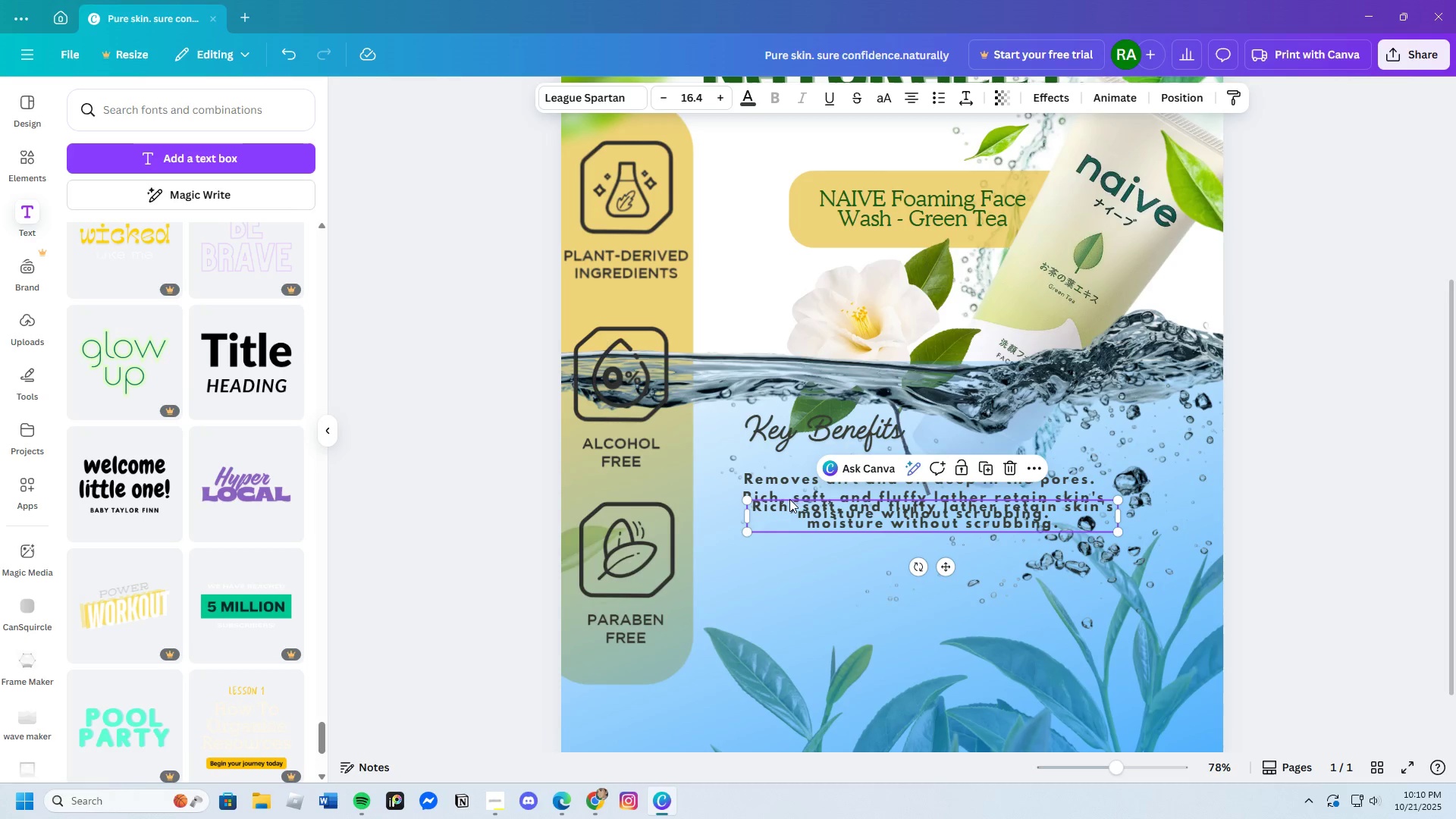 
key(Control+V)
 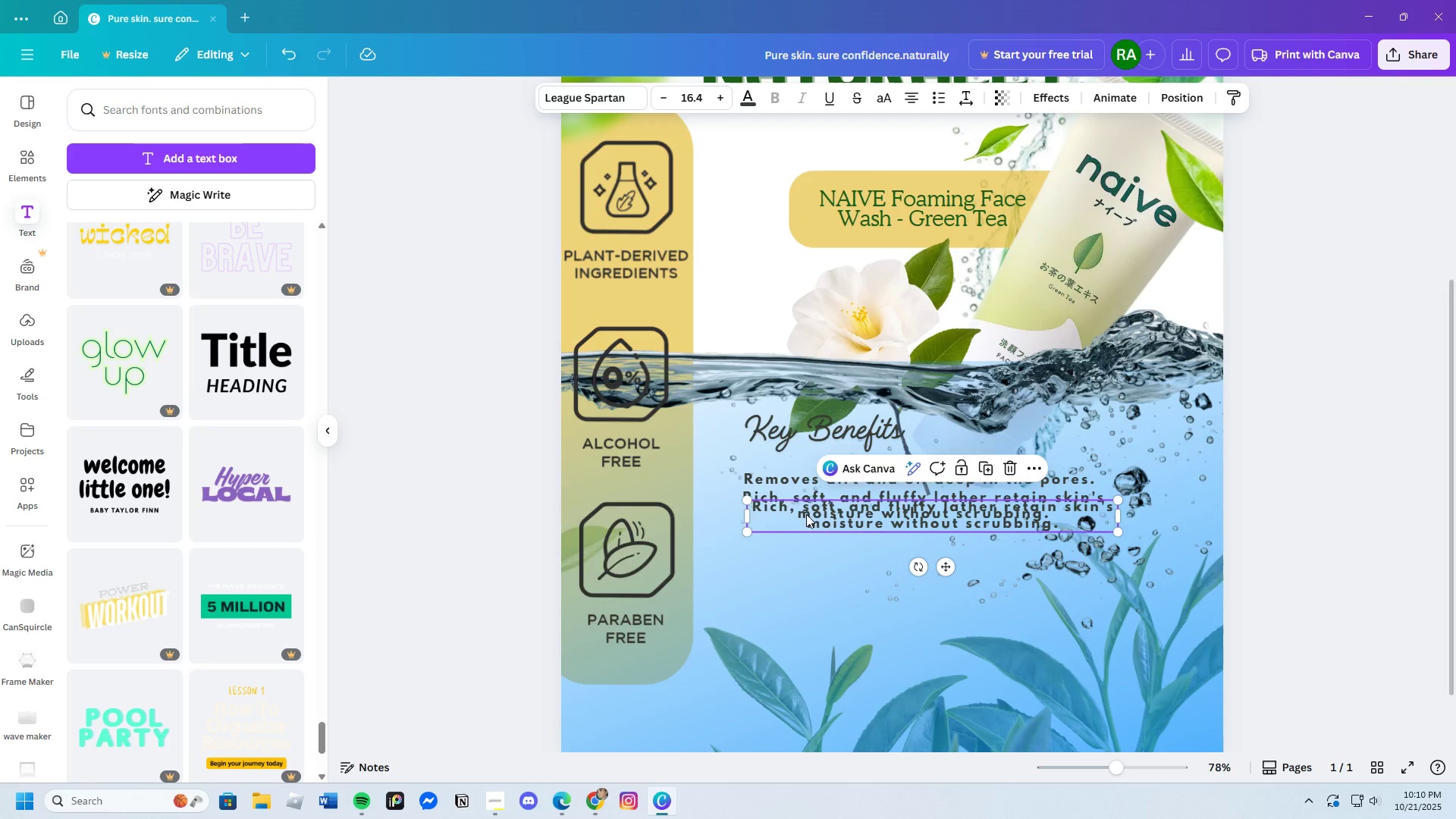 
left_click_drag(start_coordinate=[807, 513], to_coordinate=[800, 535])
 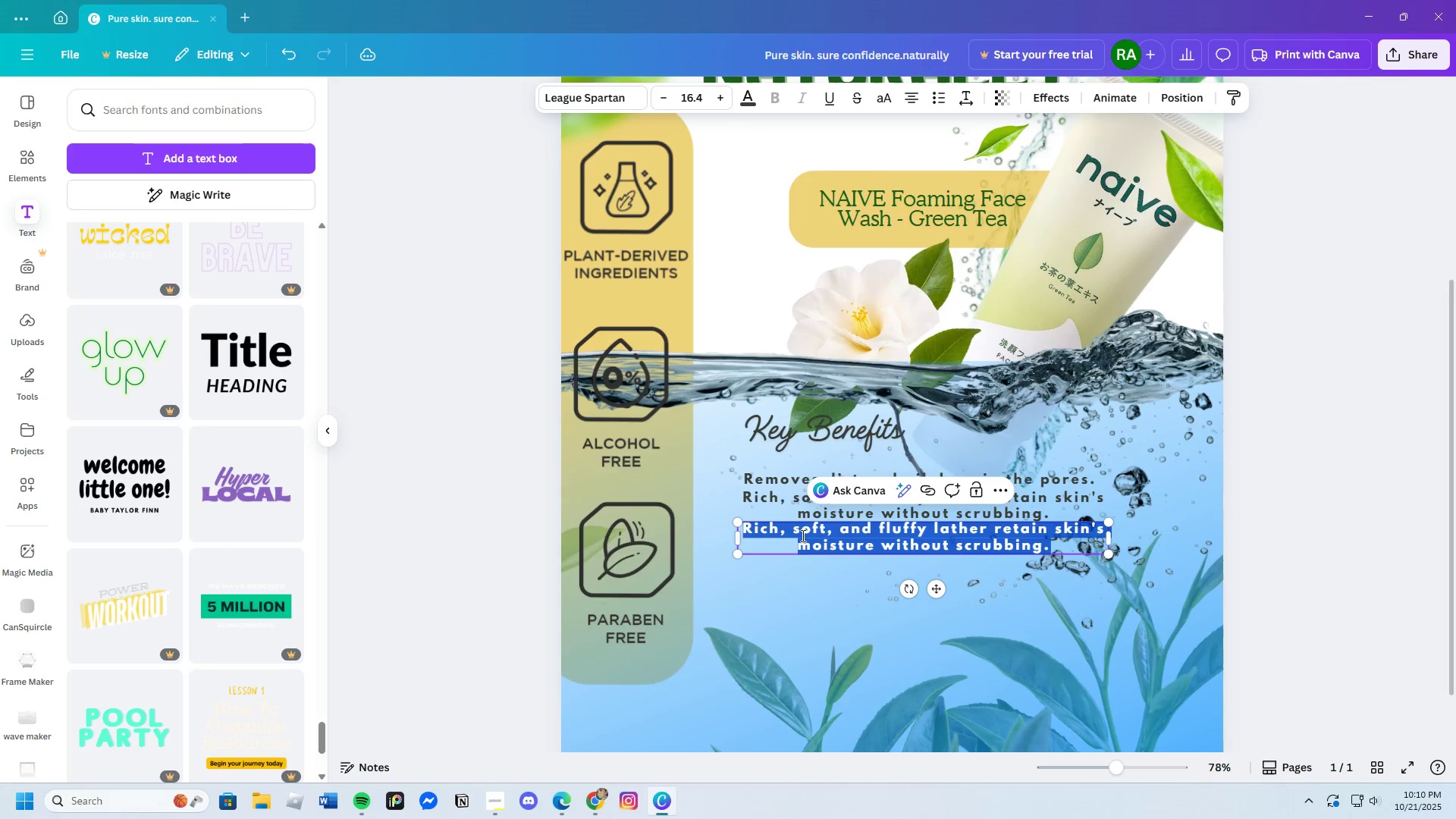 
left_click([802, 535])
 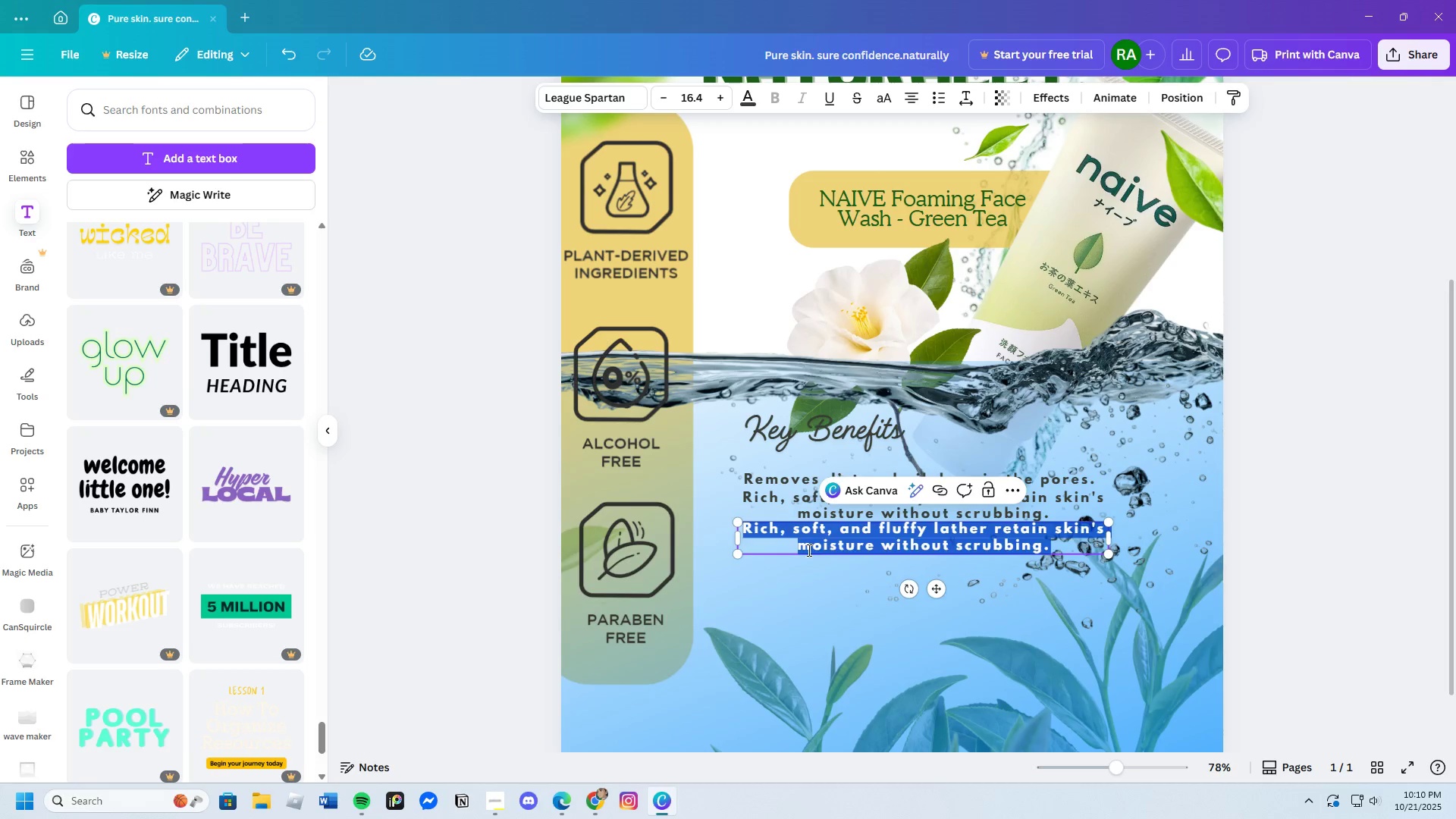 
key(Backspace)
 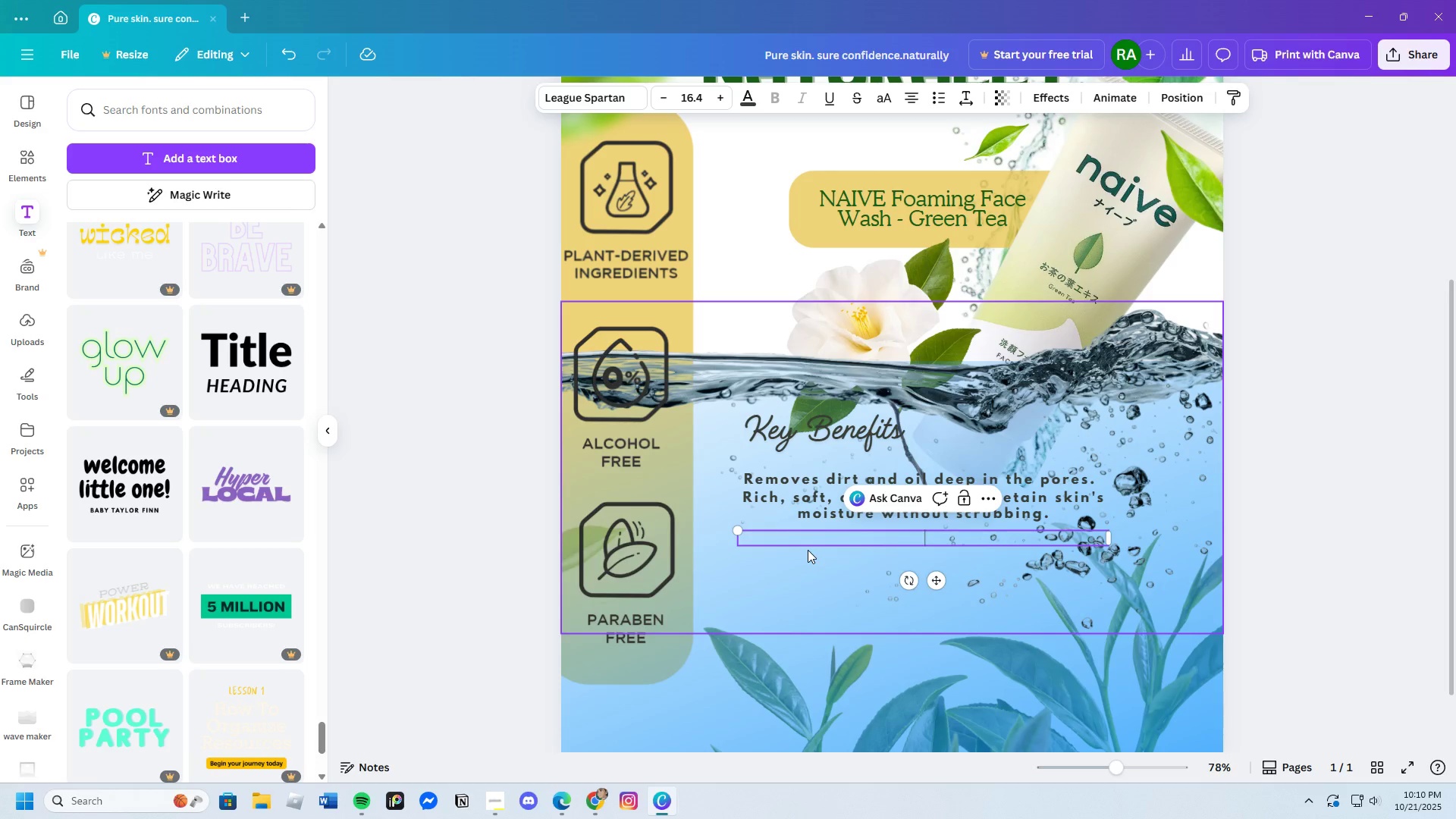 
key(Control+V)
 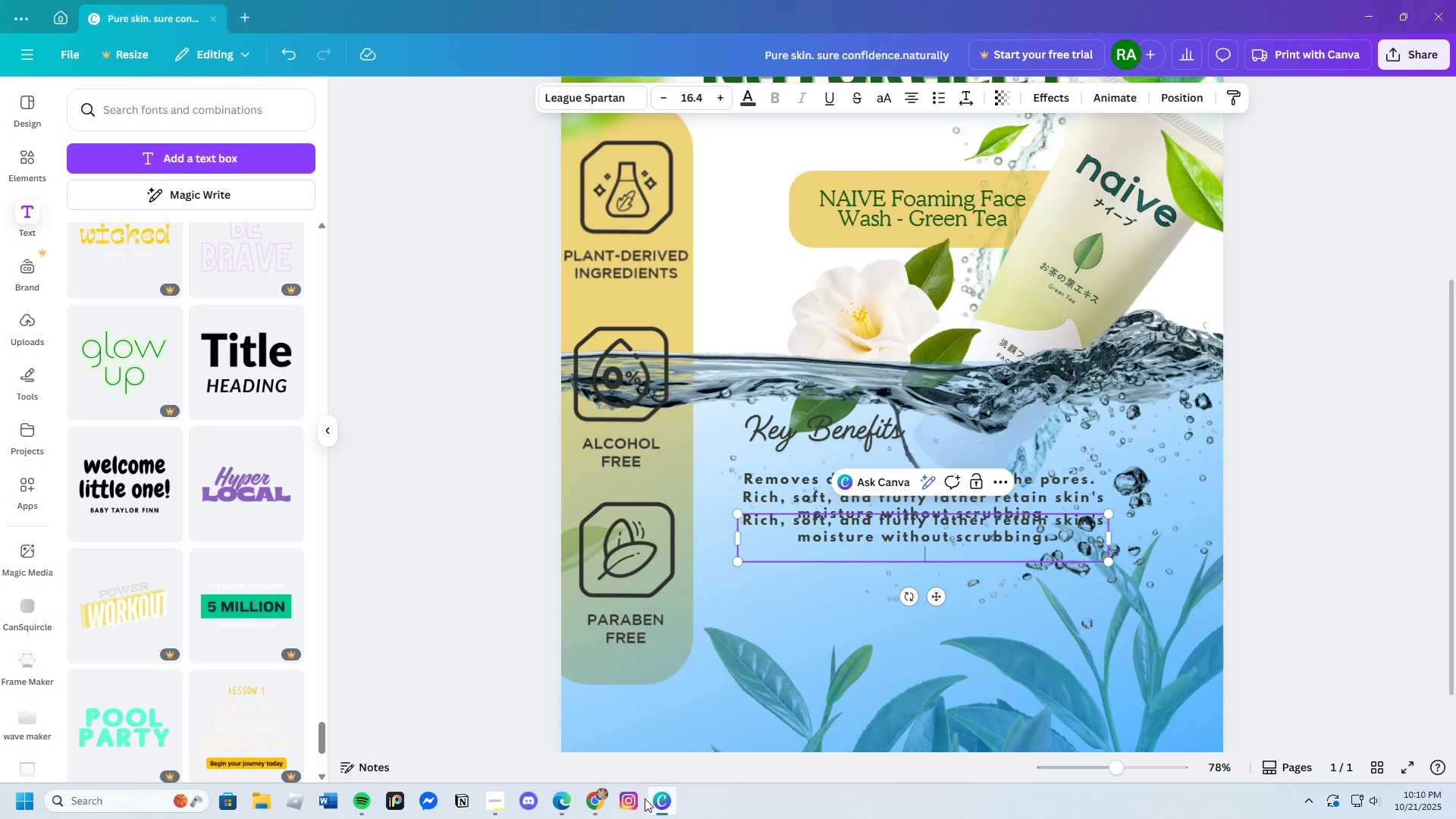 
left_click([592, 802])
 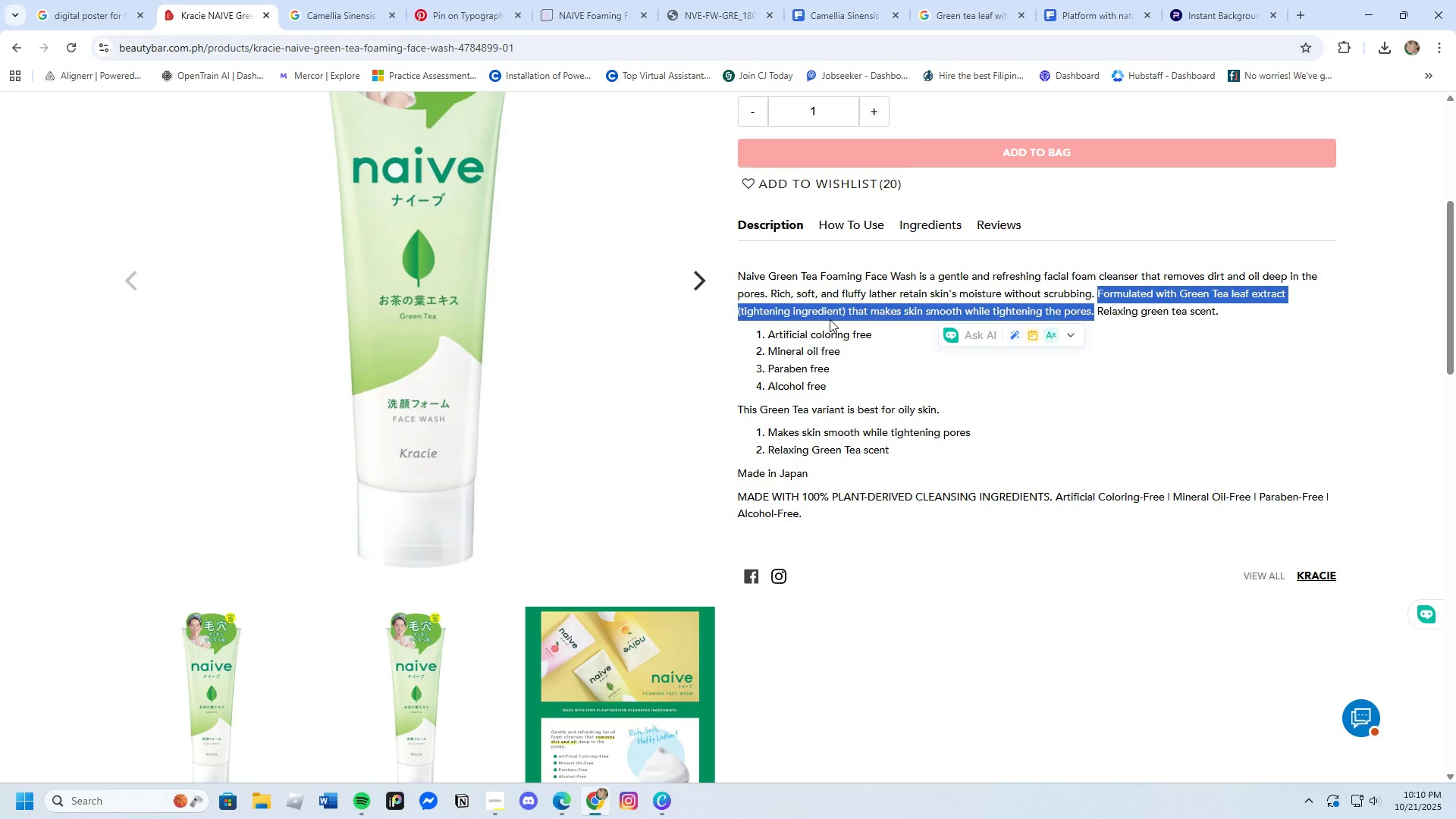 
right_click([830, 319])
 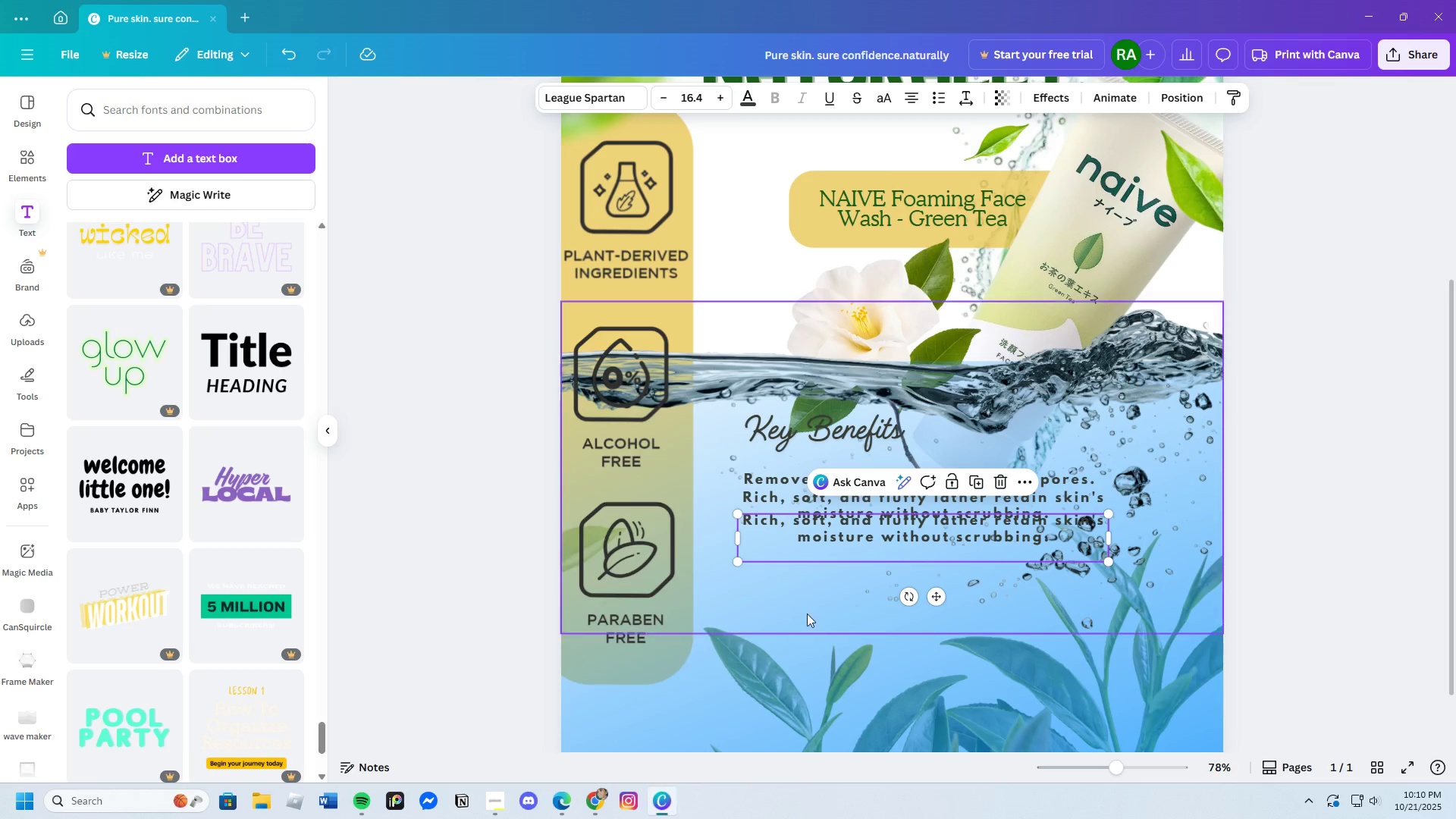 
left_click([823, 527])
 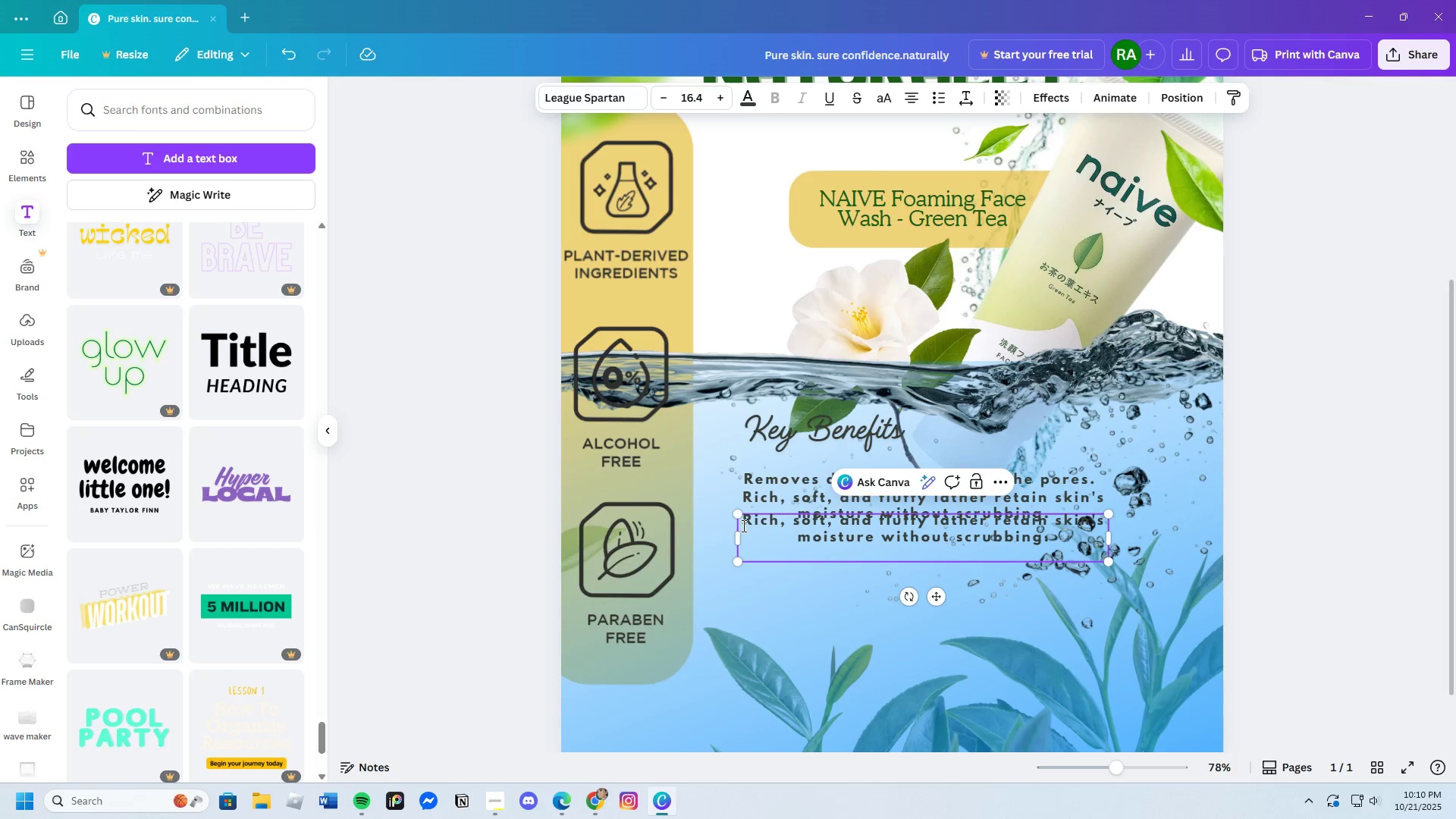 
left_click_drag(start_coordinate=[742, 526], to_coordinate=[1065, 541])
 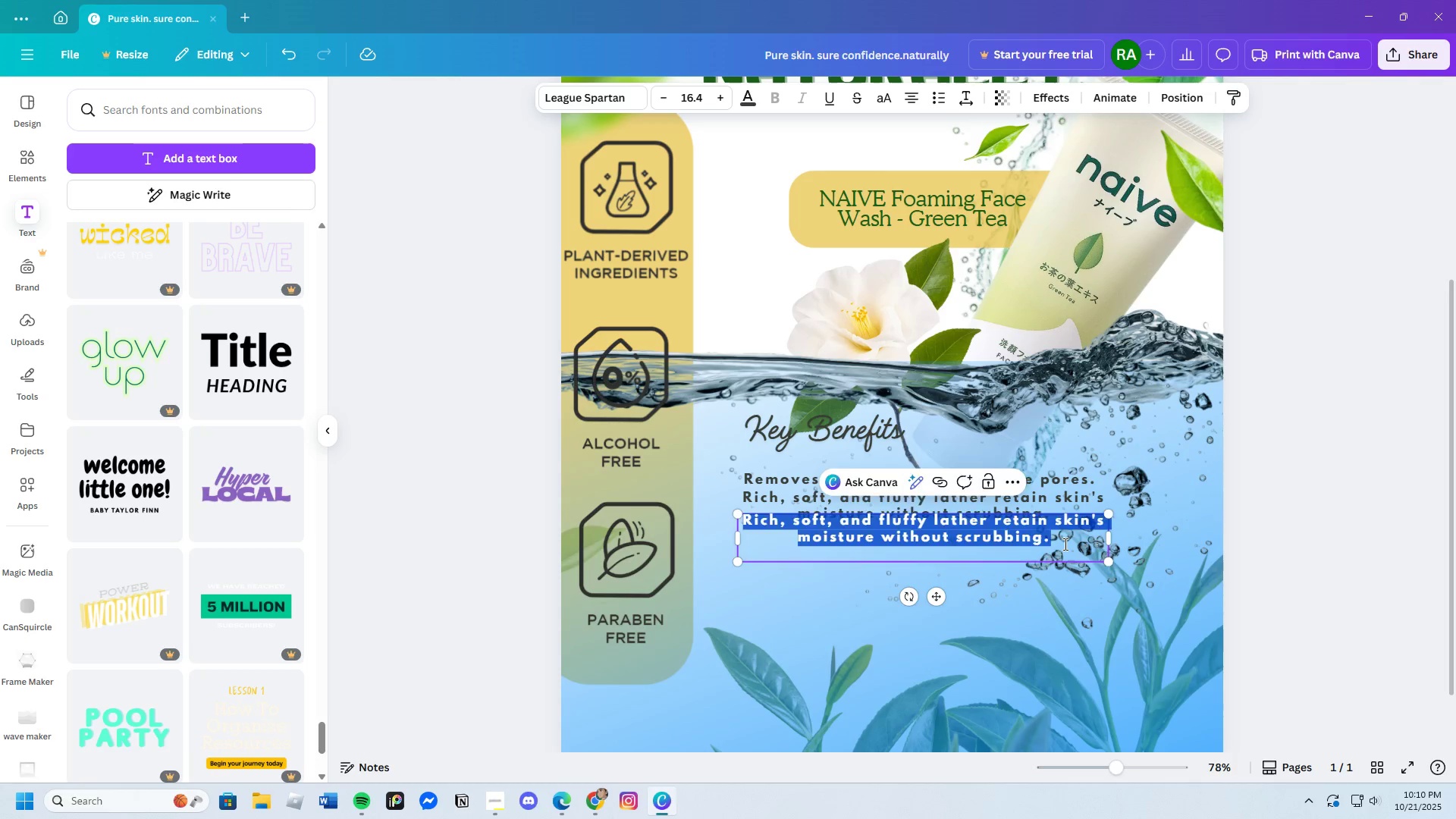 
key(Backspace)
 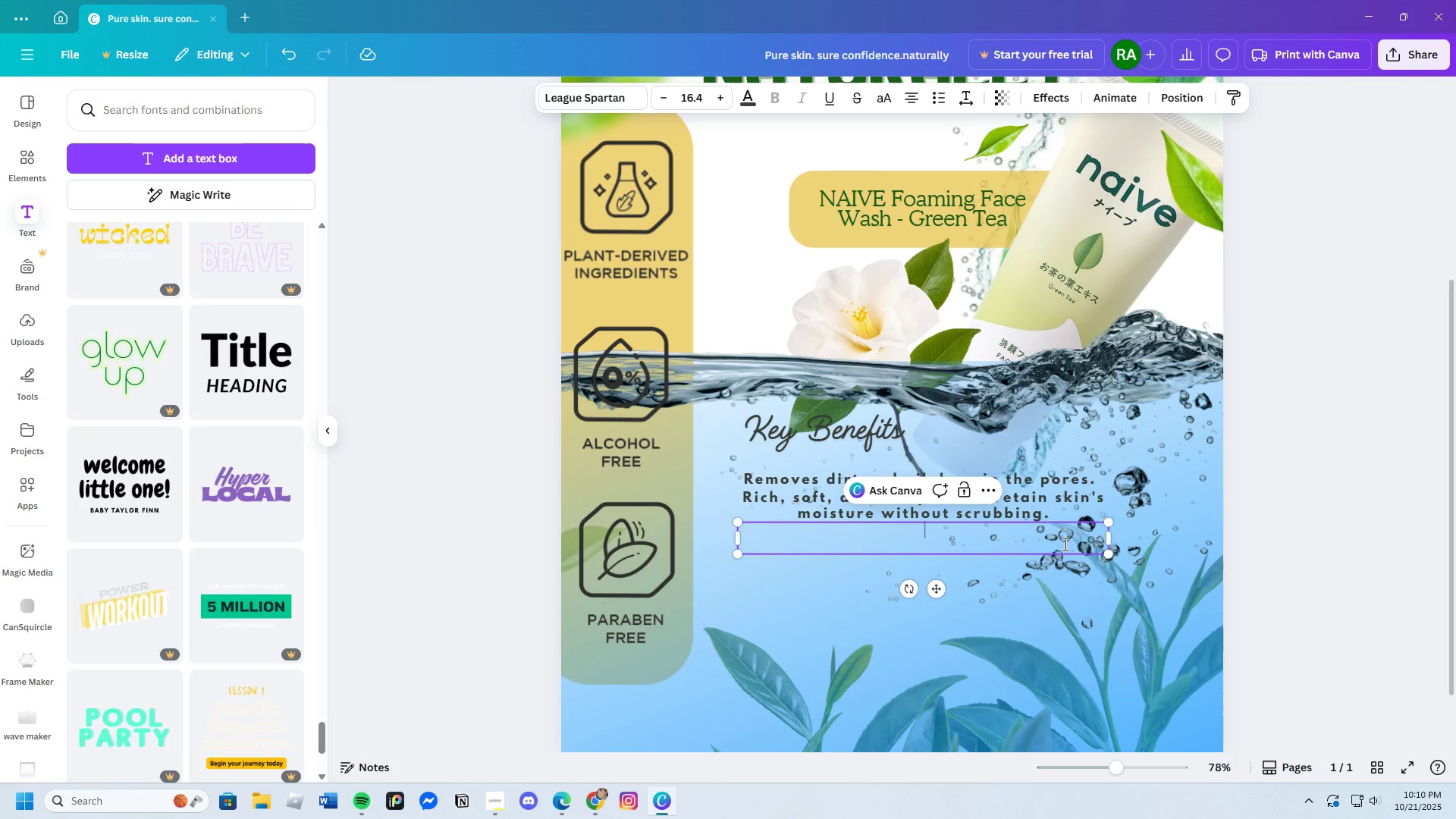 
key(Control+V)
 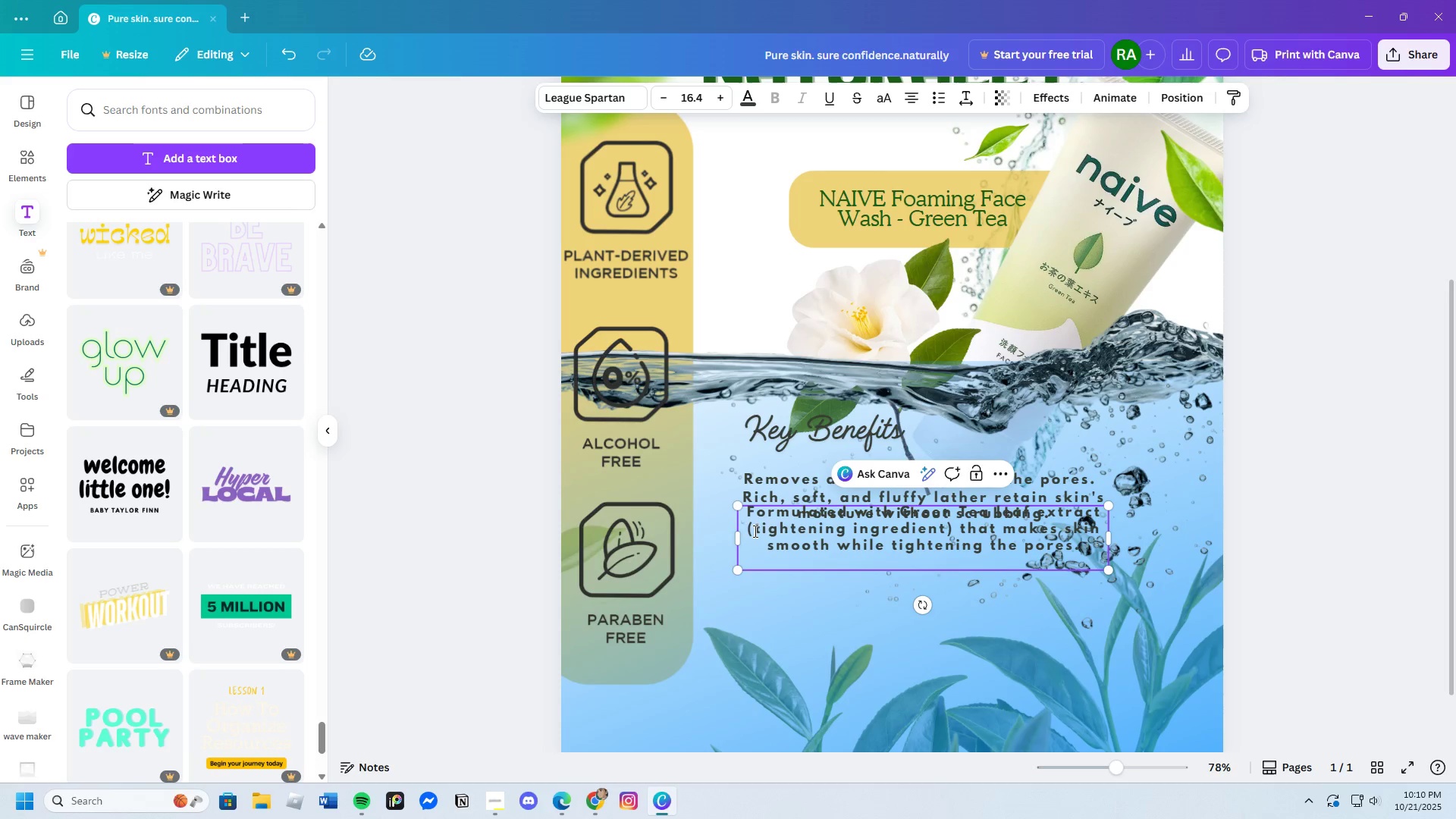 
left_click_drag(start_coordinate=[746, 531], to_coordinate=[958, 529])
 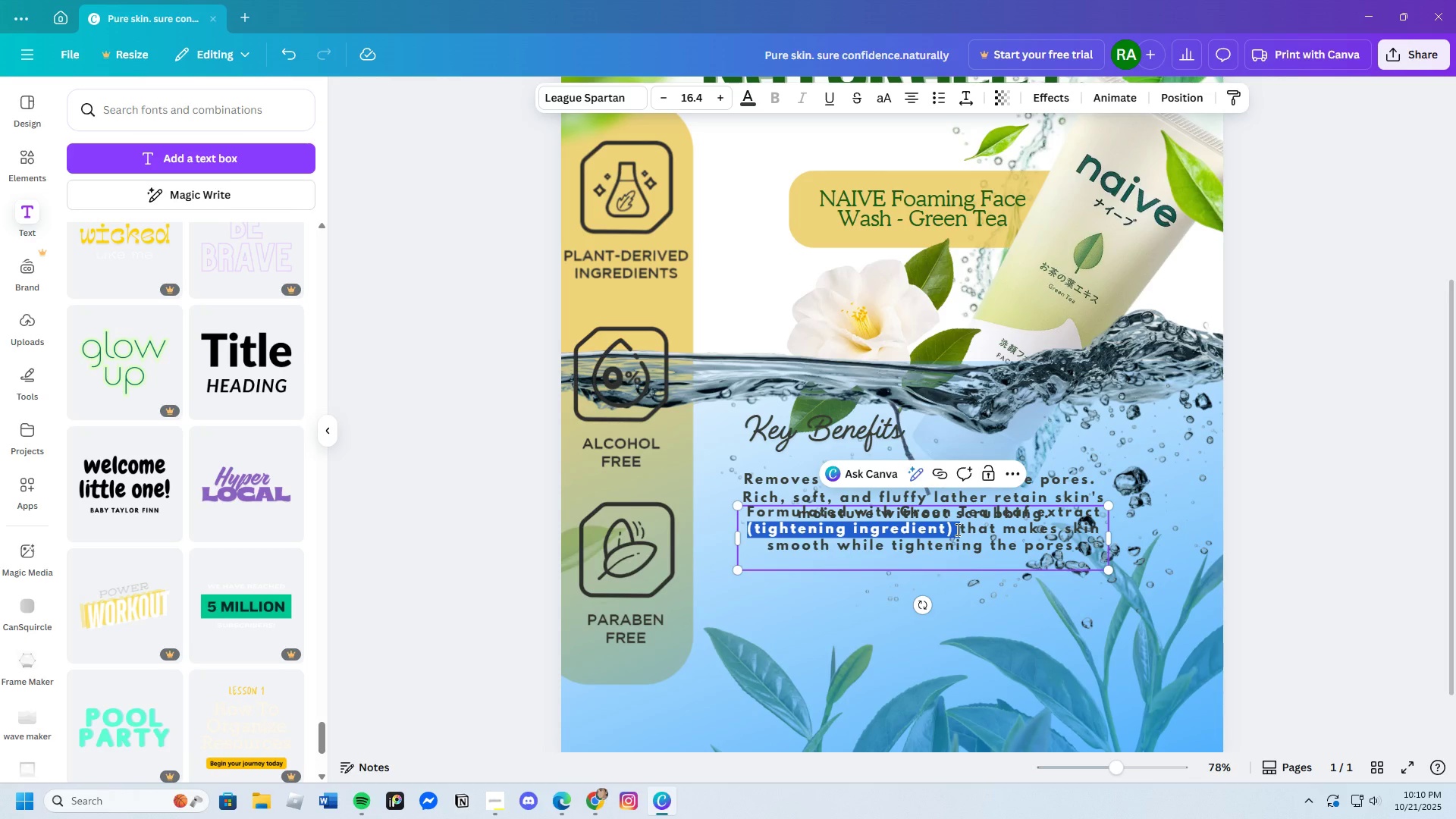 
key(Backspace)
 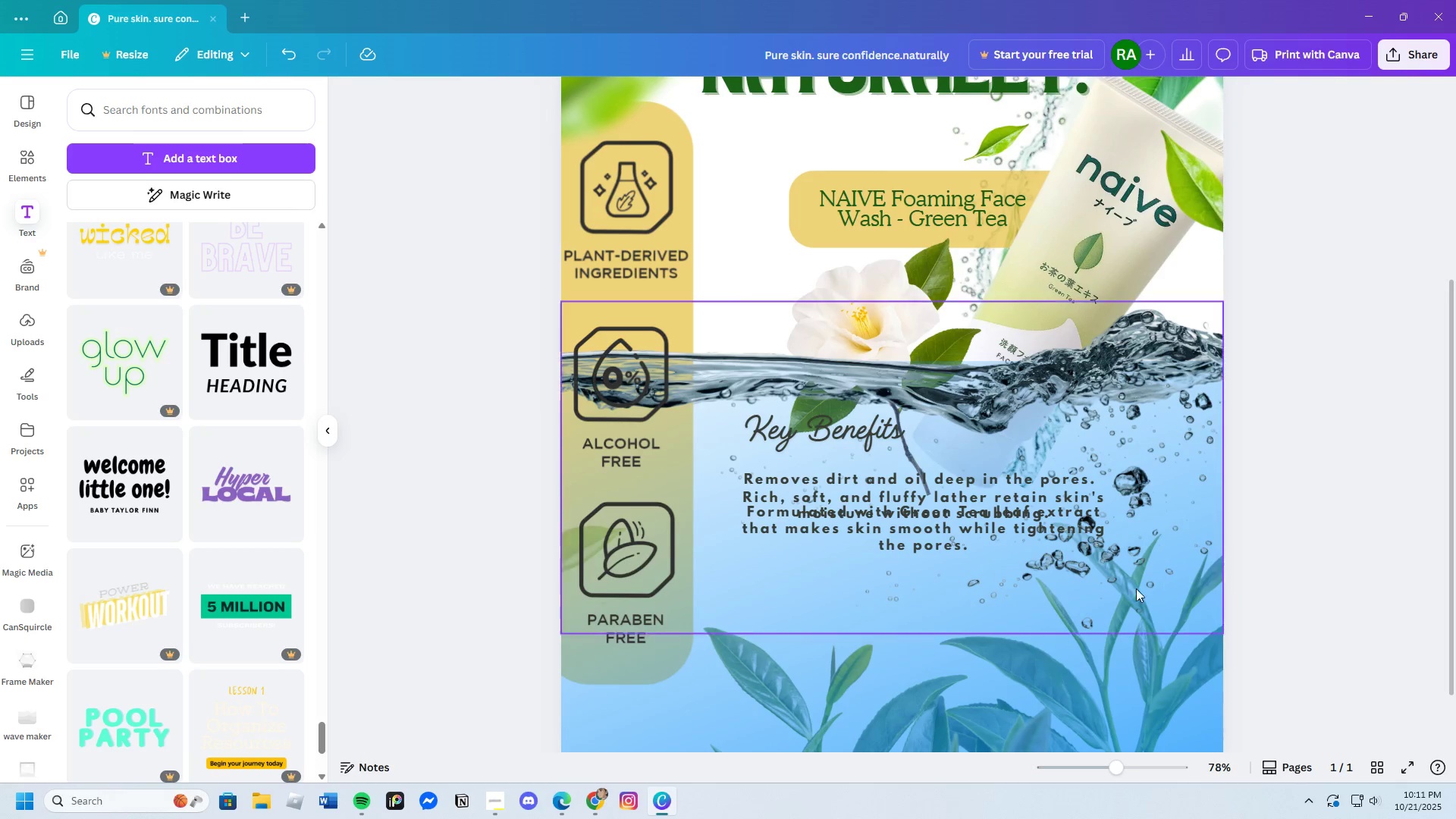 
left_click([999, 532])
 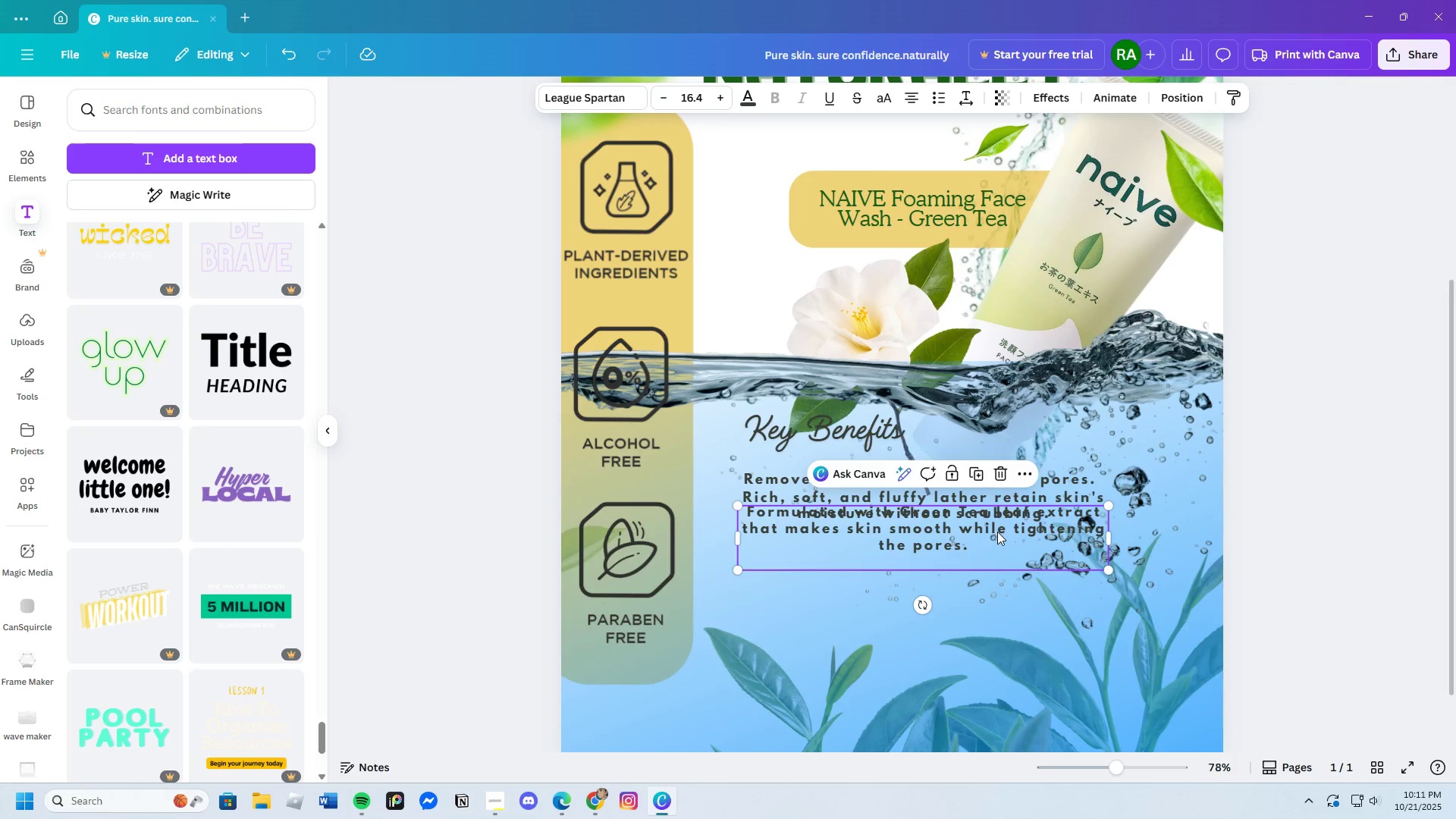 
left_click_drag(start_coordinate=[997, 531], to_coordinate=[991, 548])
 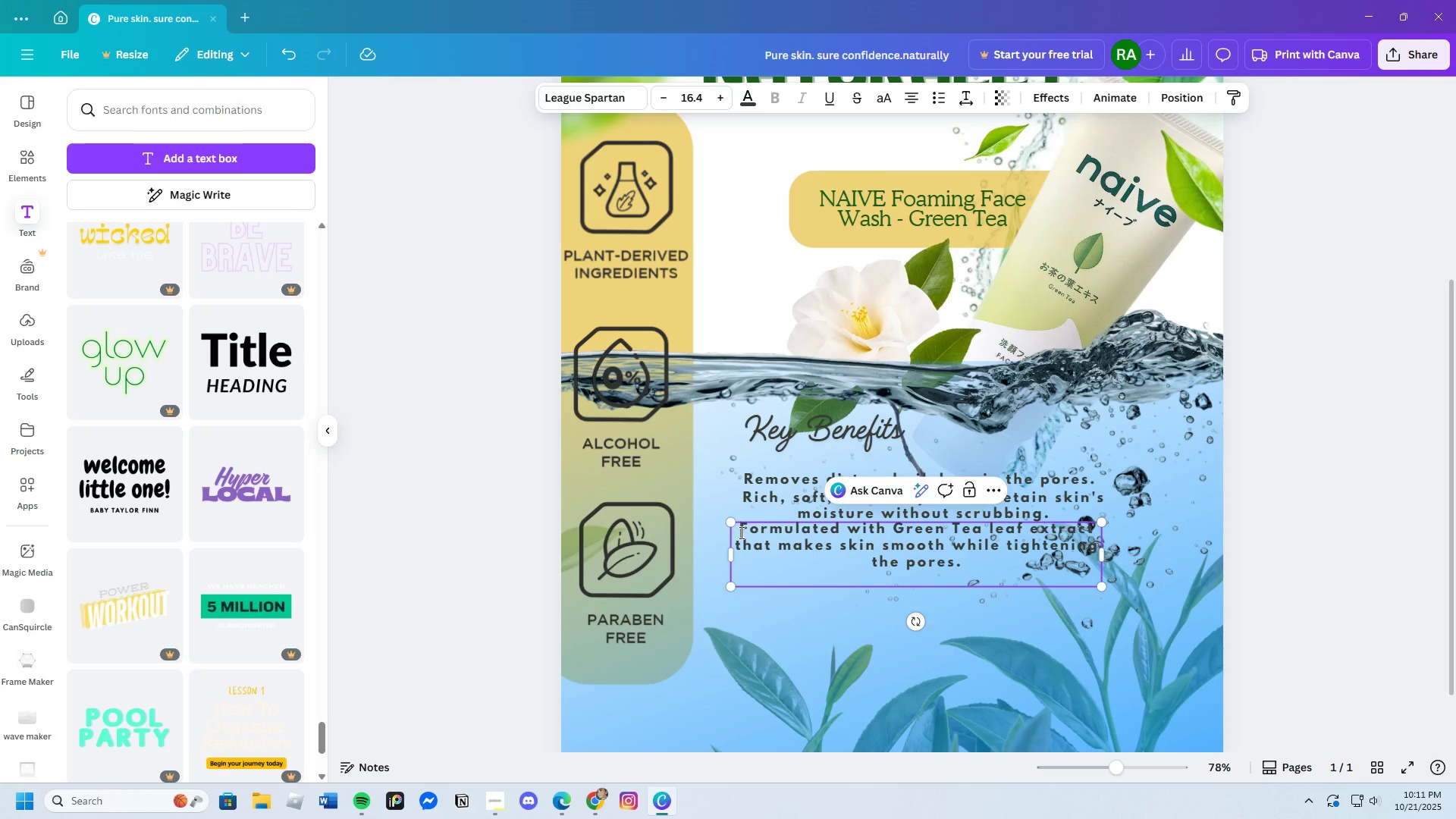 
key(Backspace)
 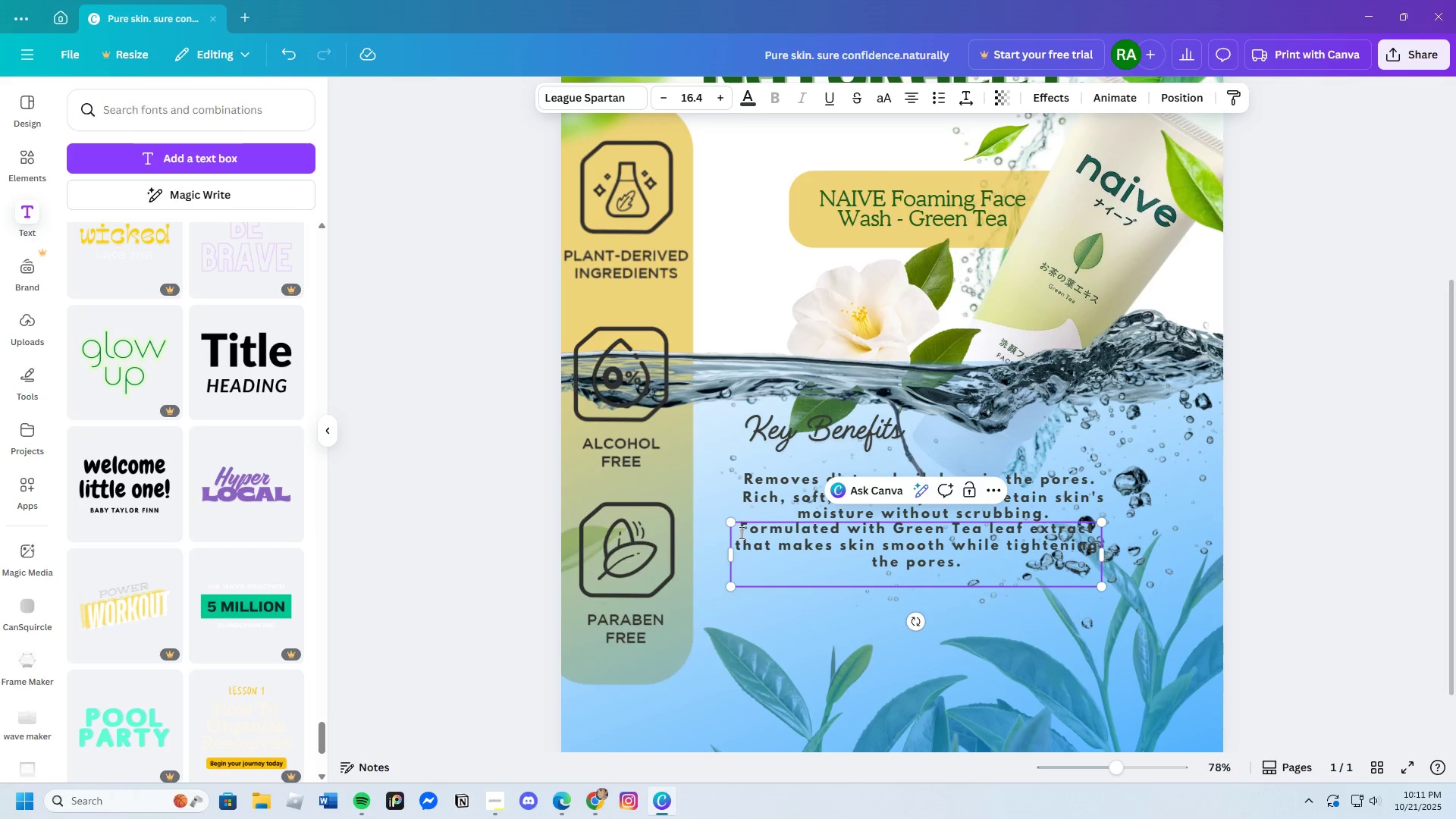 
key(Backspace)
 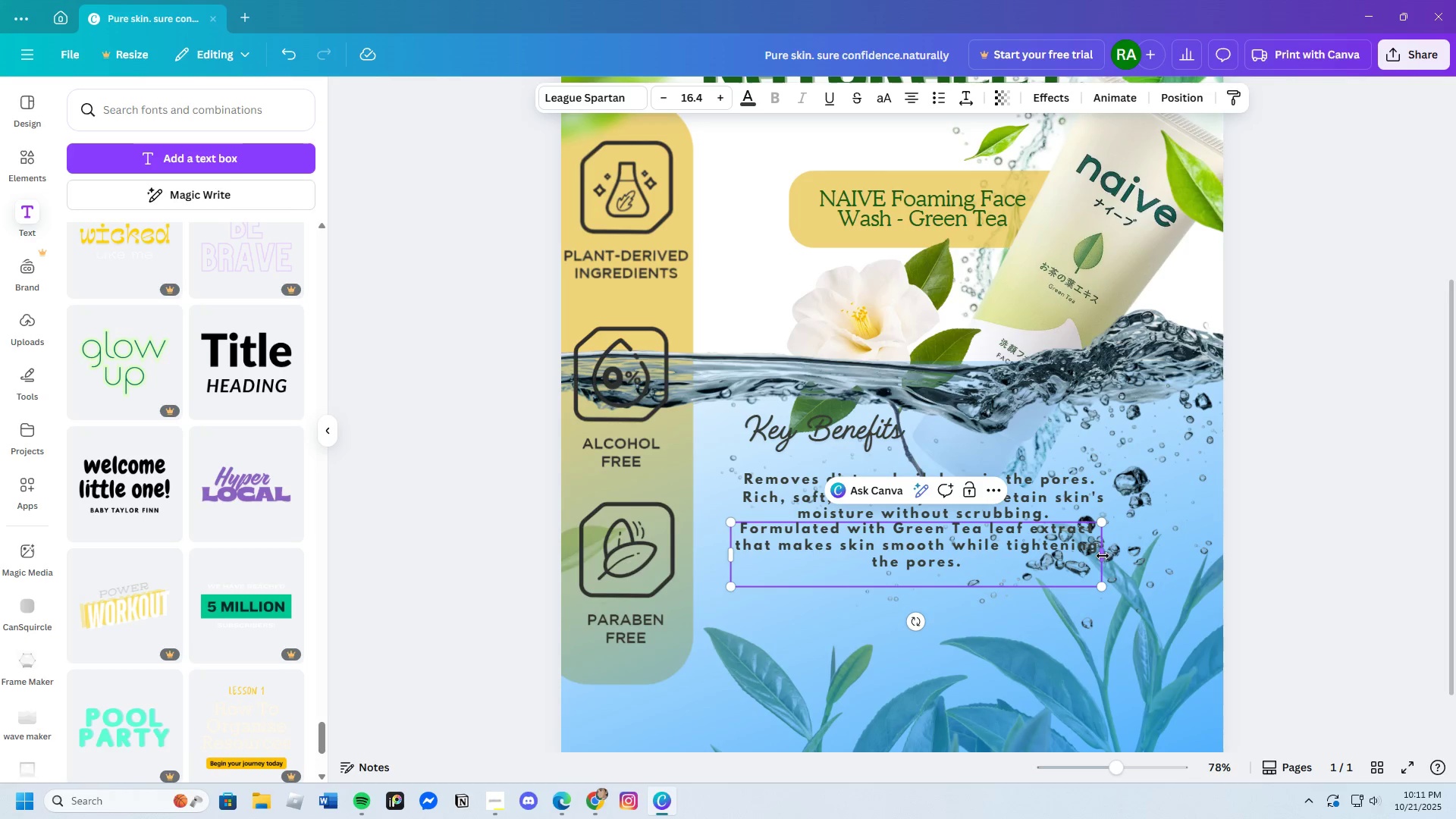 
left_click_drag(start_coordinate=[1103, 556], to_coordinate=[1146, 556])
 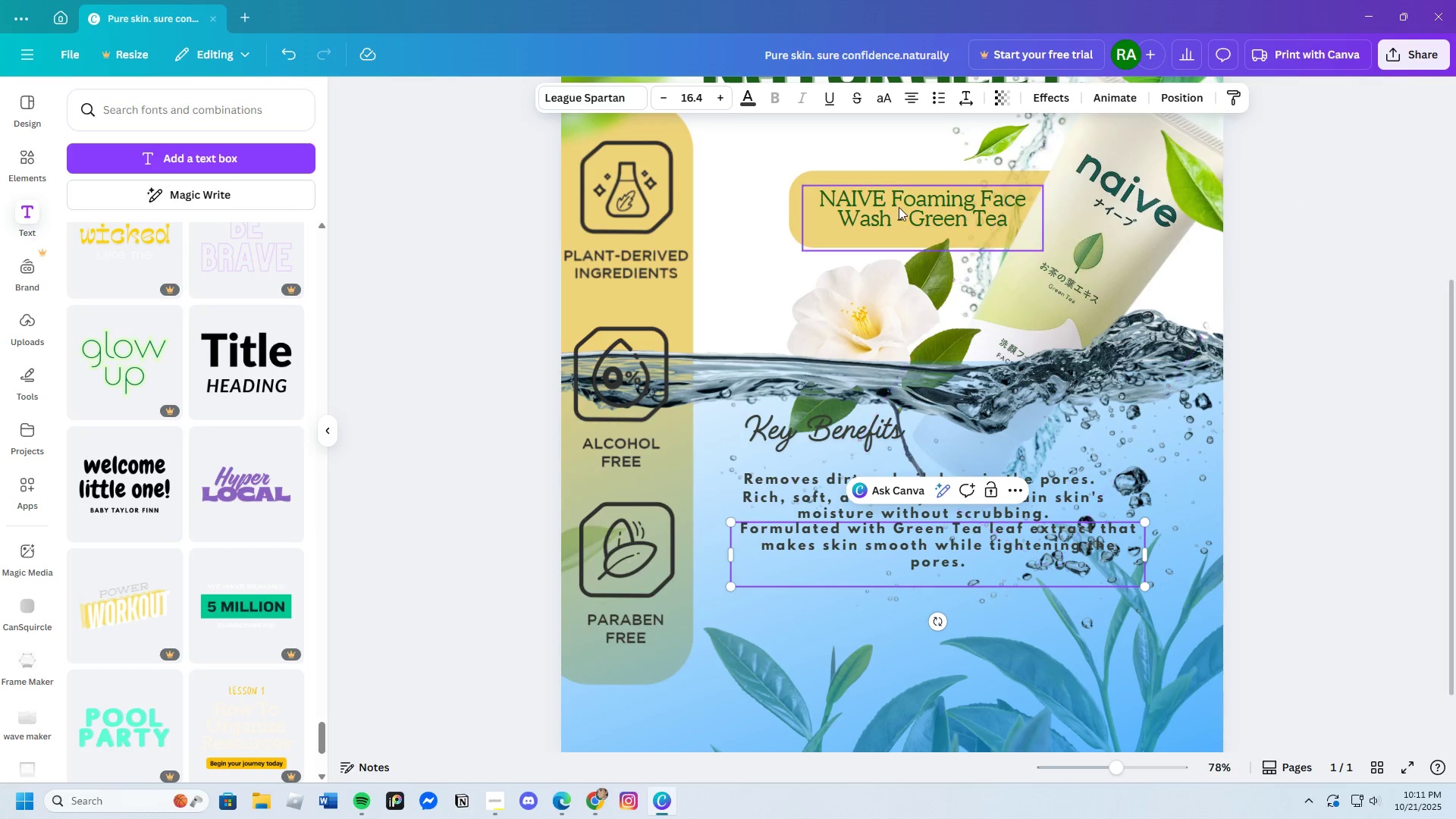 
left_click([912, 102])
 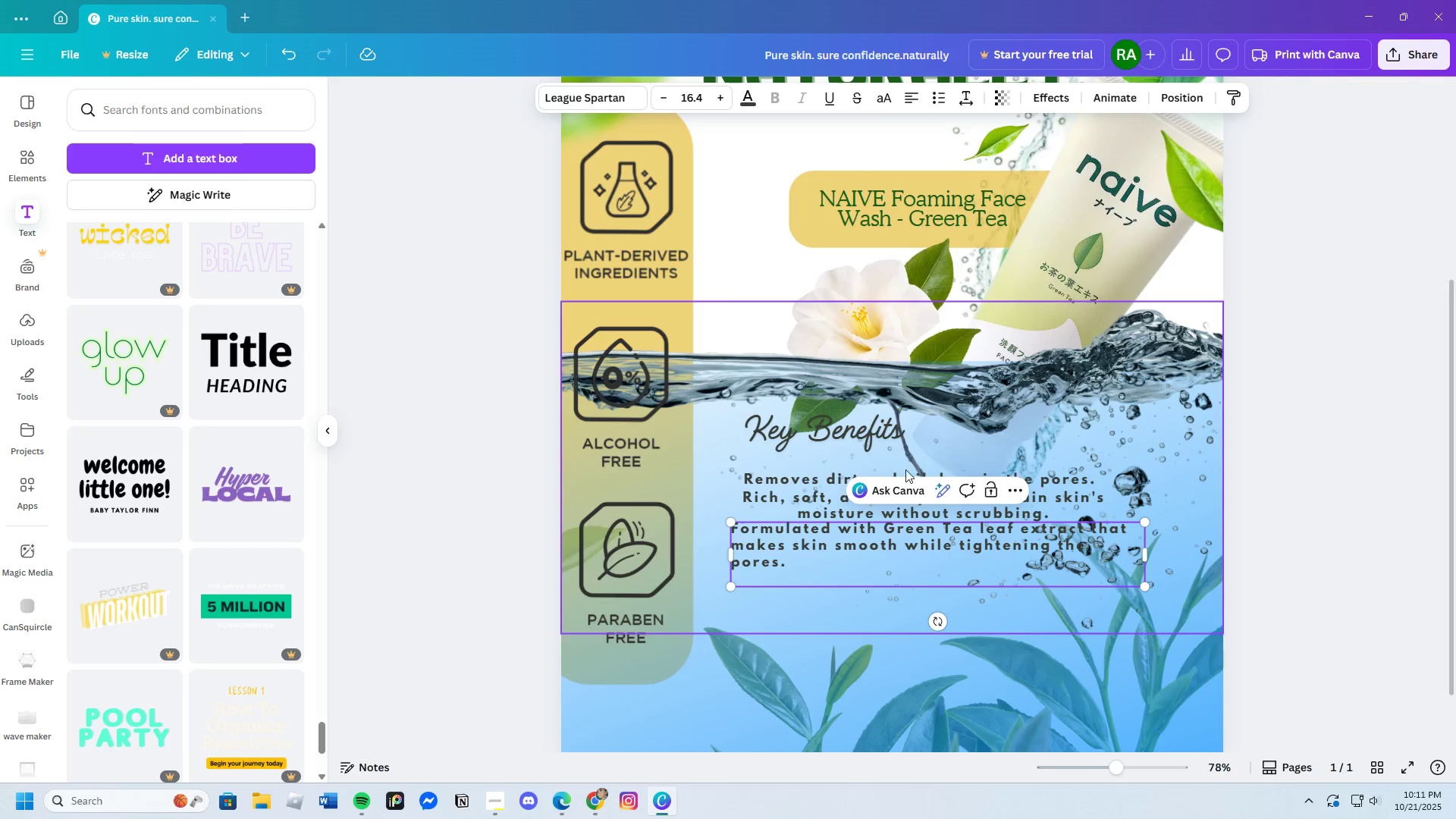 
left_click([825, 508])
 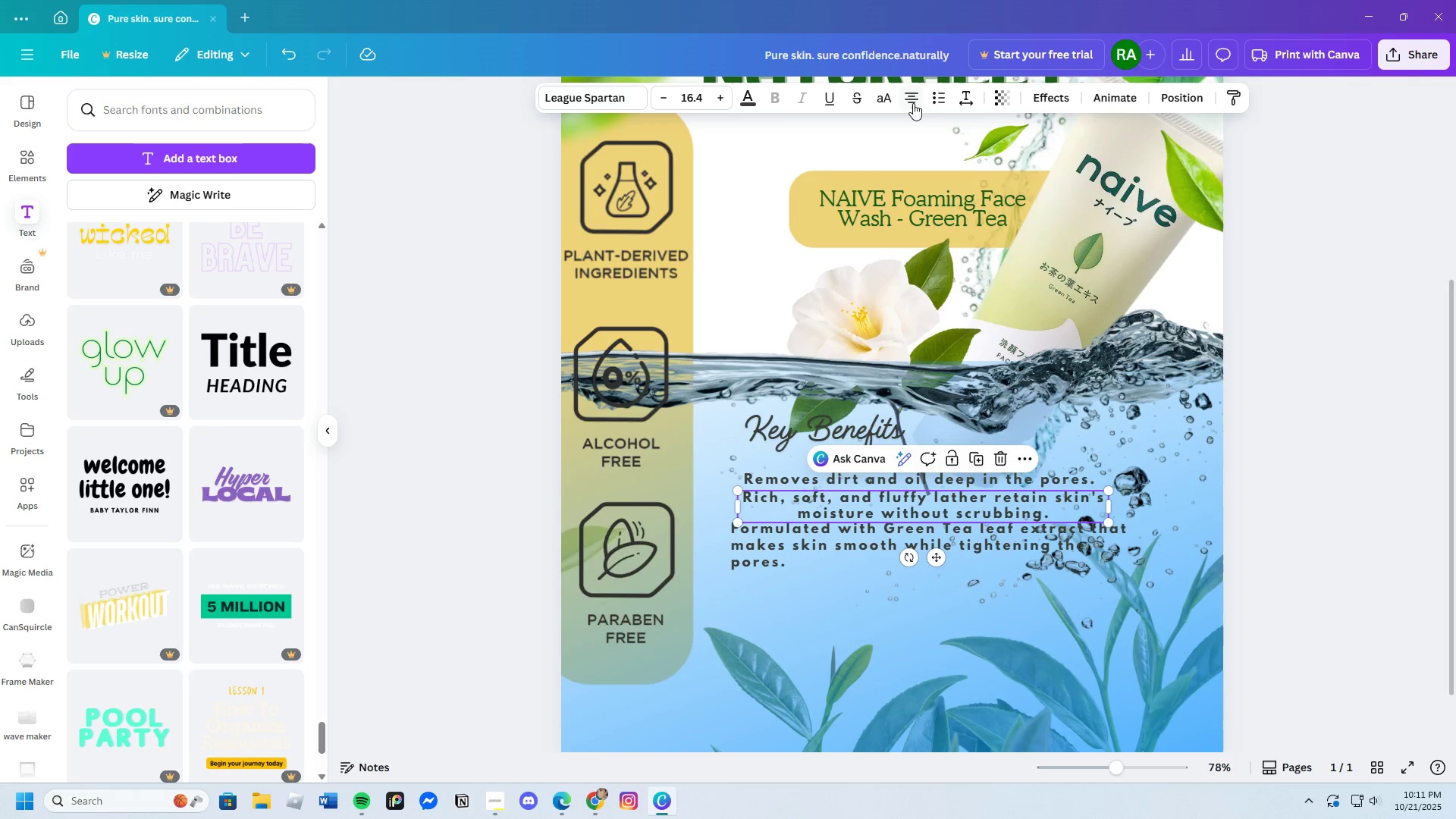 
left_click([913, 102])
 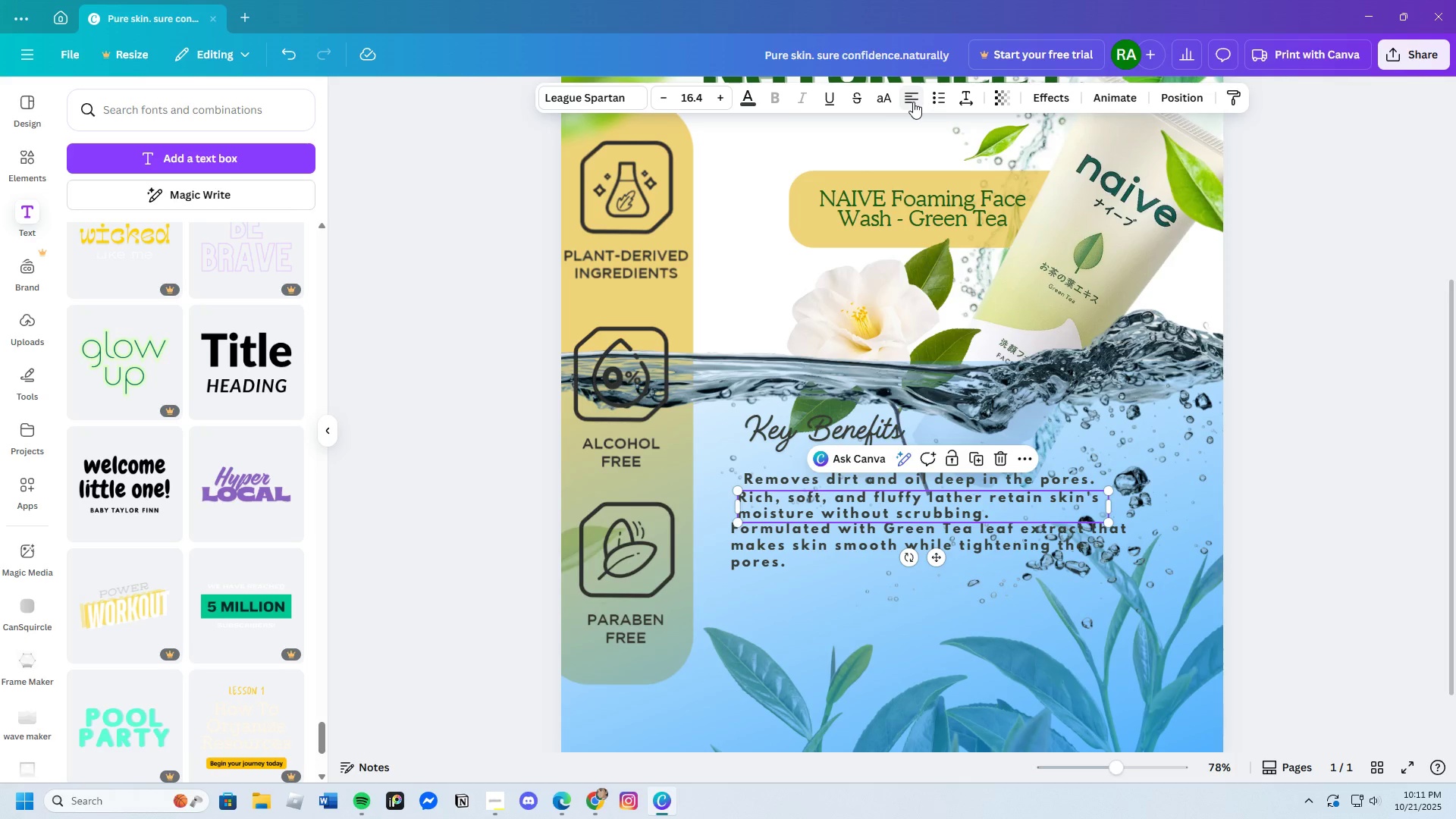 
left_click([913, 102])
 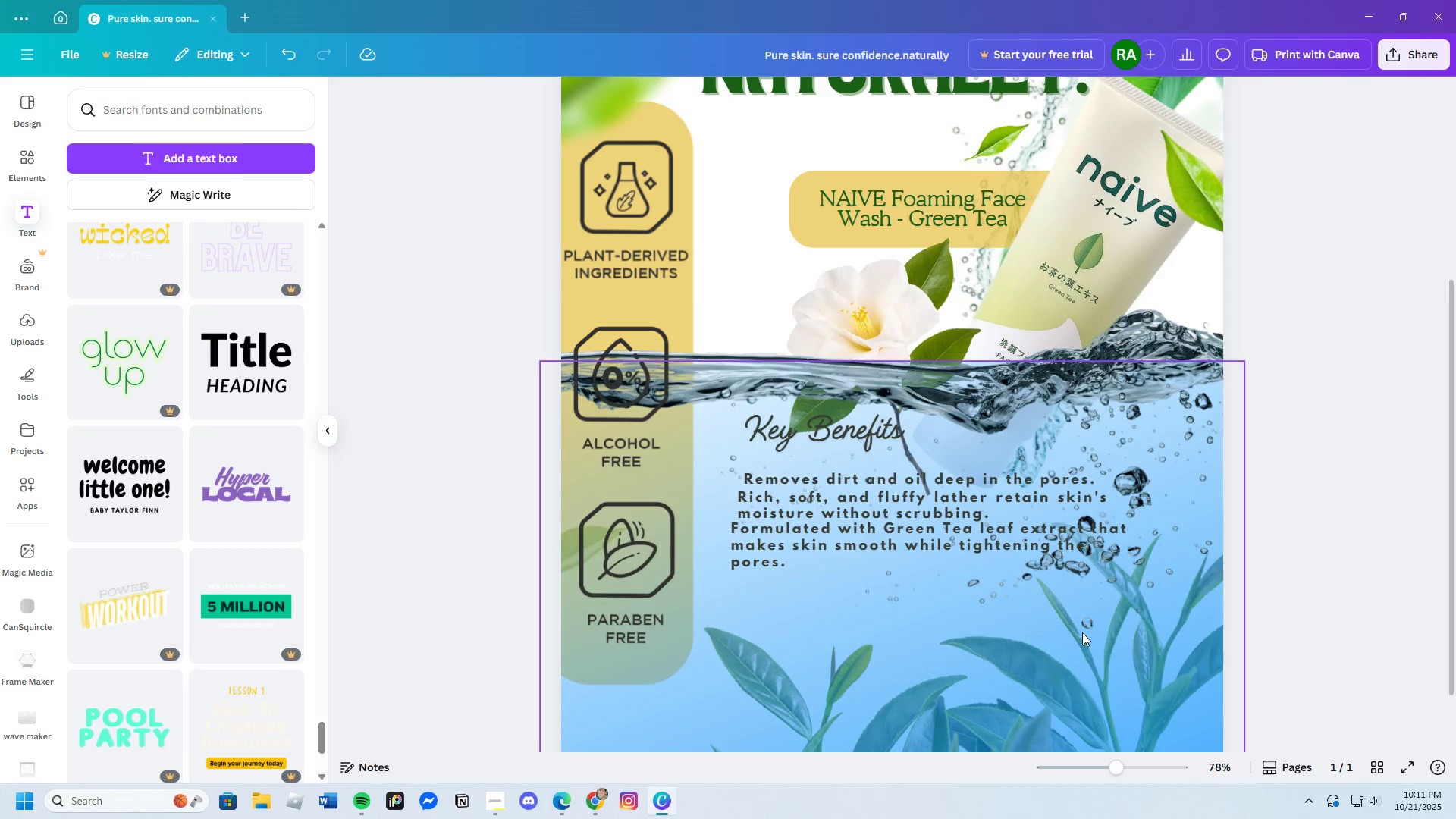 
left_click_drag(start_coordinate=[833, 548], to_coordinate=[837, 557])
 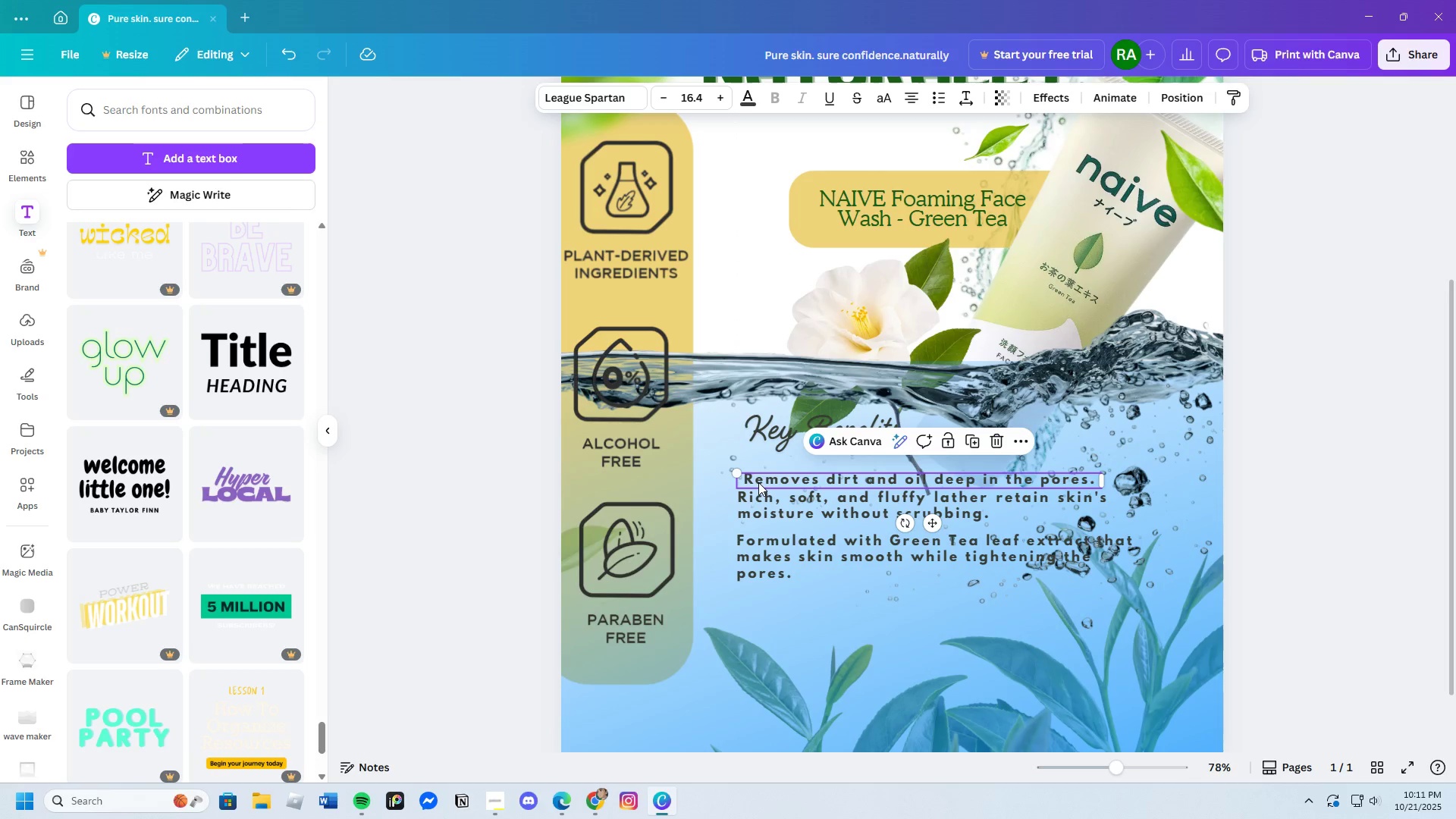 
left_click([758, 482])
 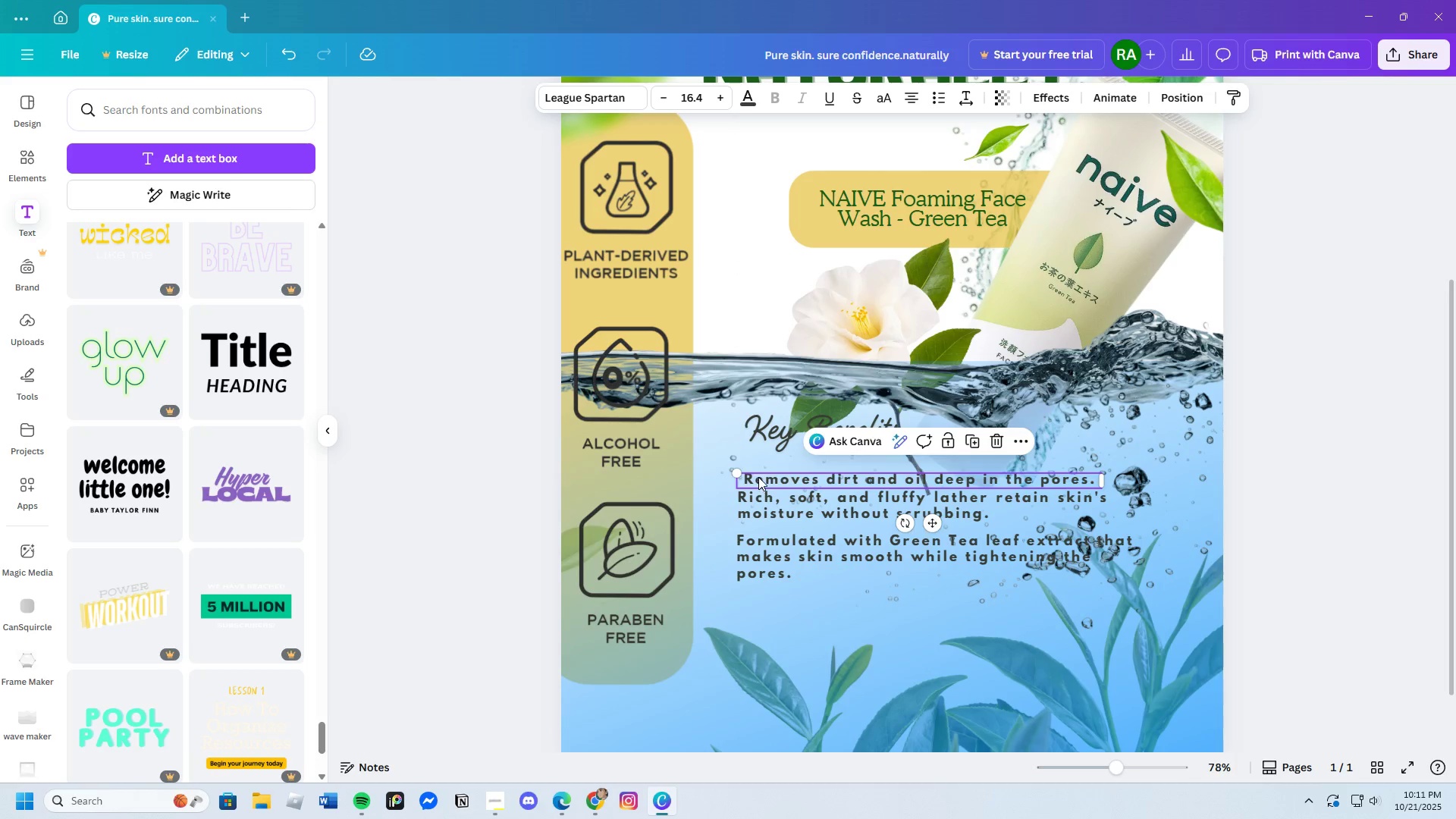 
left_click_drag(start_coordinate=[758, 479], to_coordinate=[755, 475])
 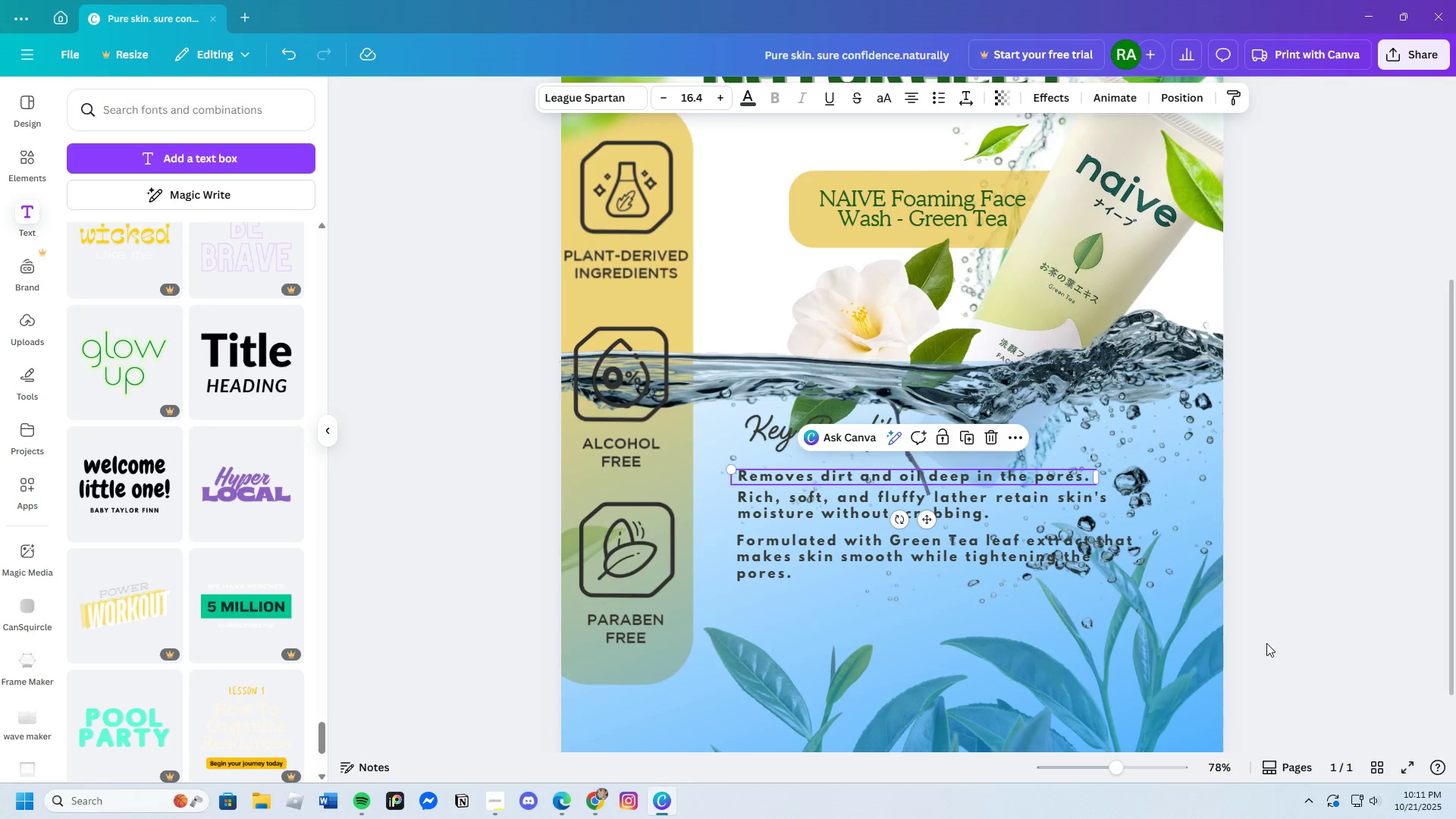 
left_click([1266, 643])
 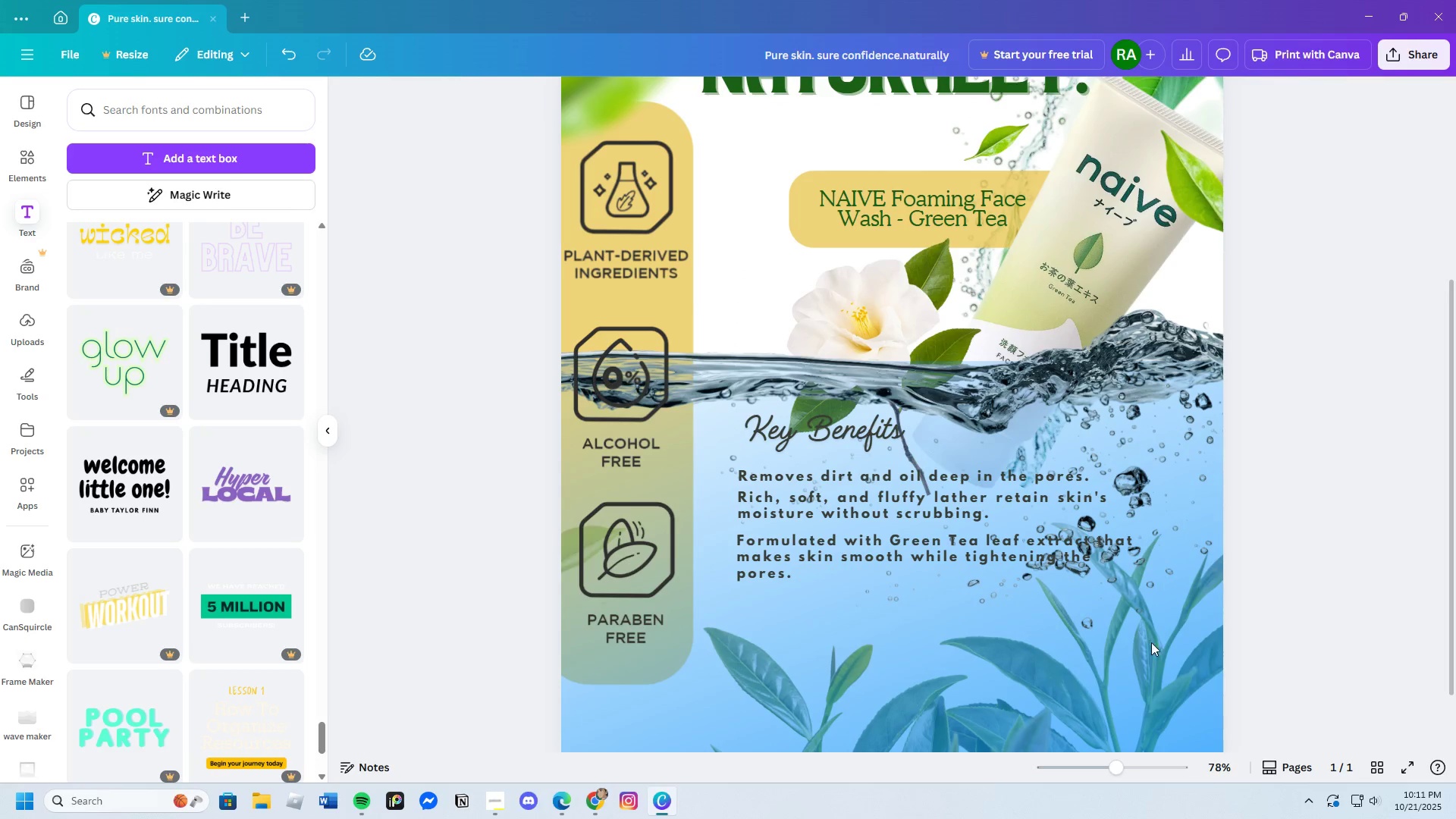 
mouse_move([809, 570])
 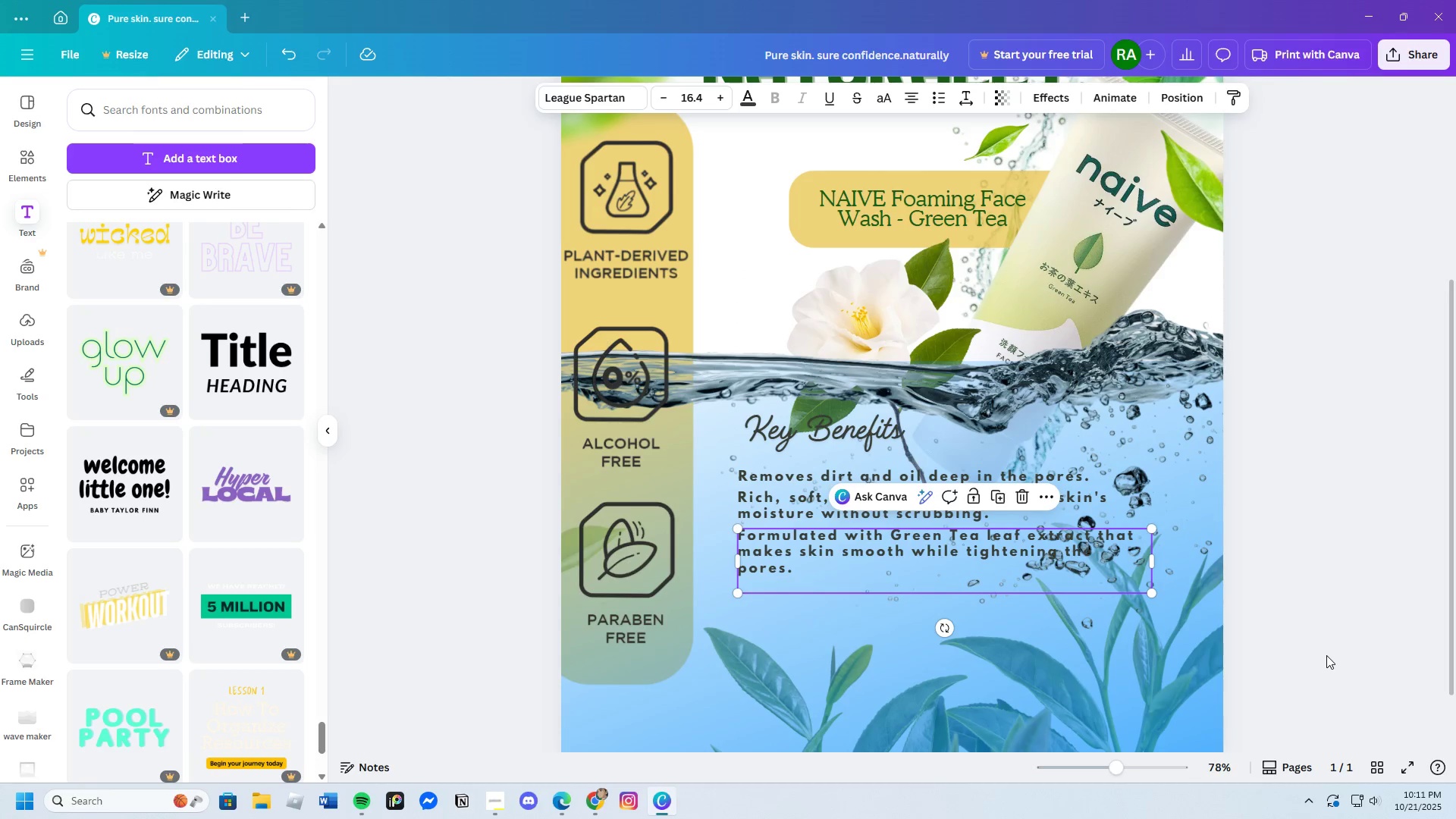 
left_click([1326, 655])
 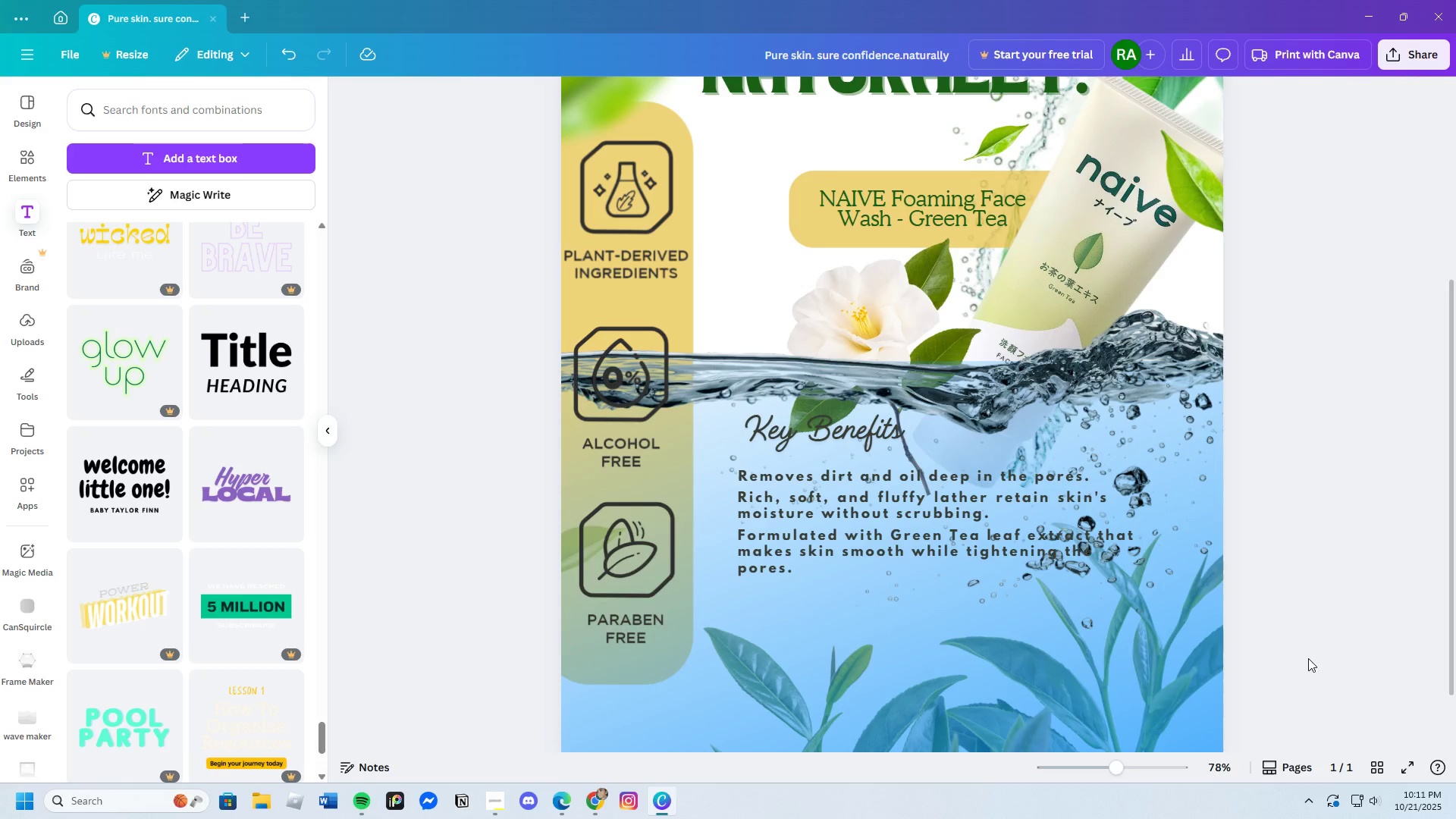 
wait(7.4)
 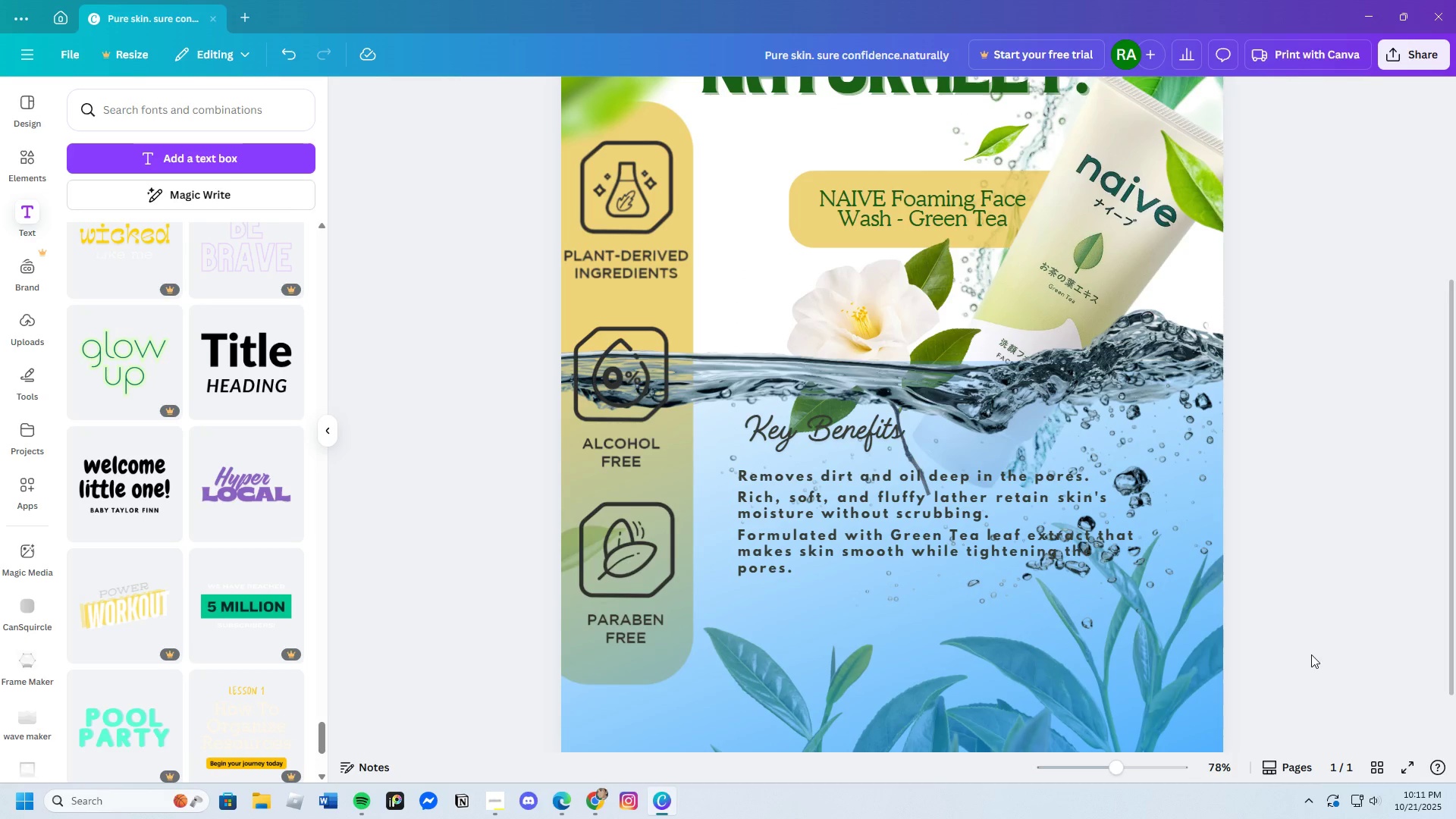 
left_click([928, 552])
 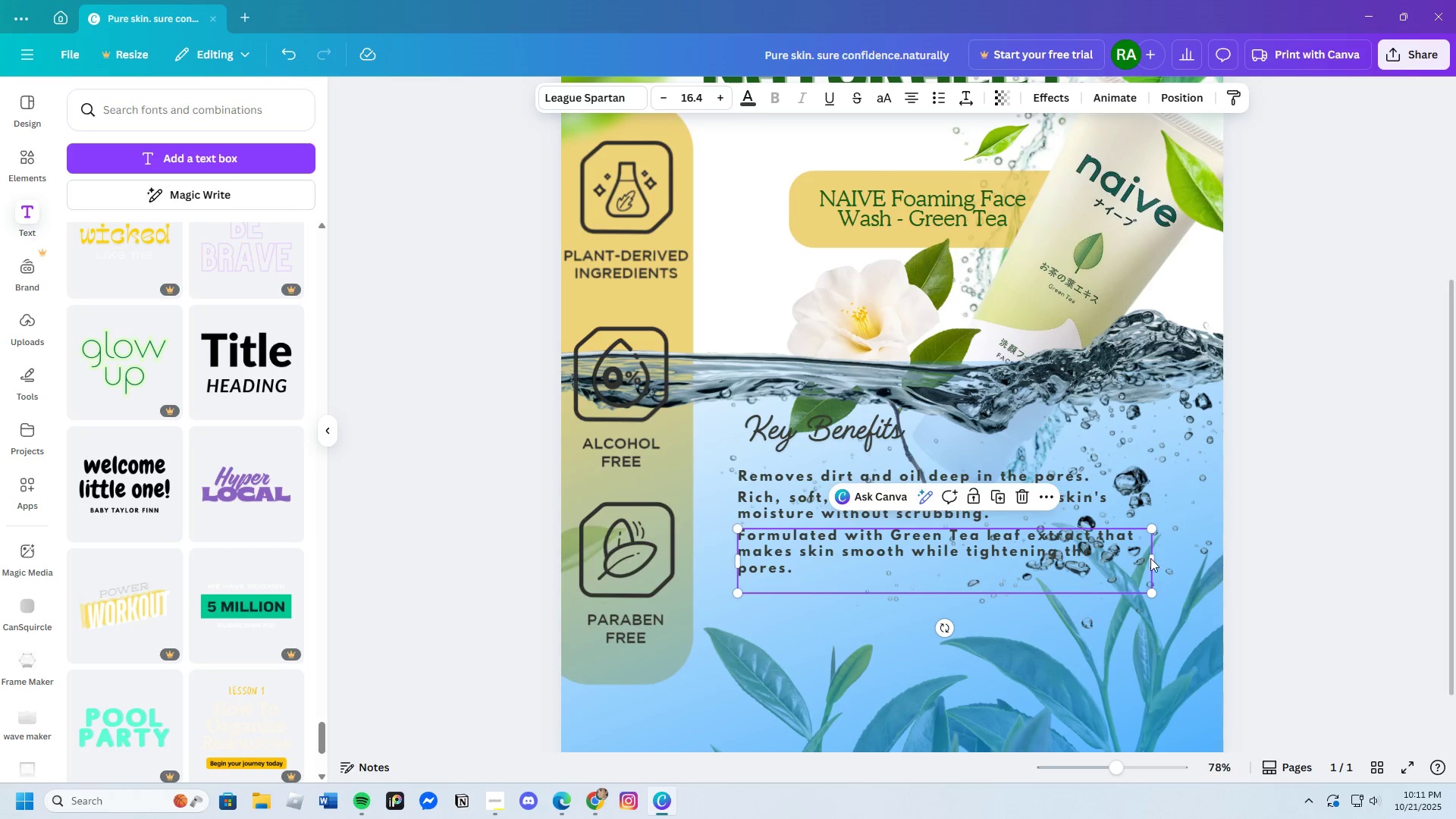 
left_click([1150, 558])
 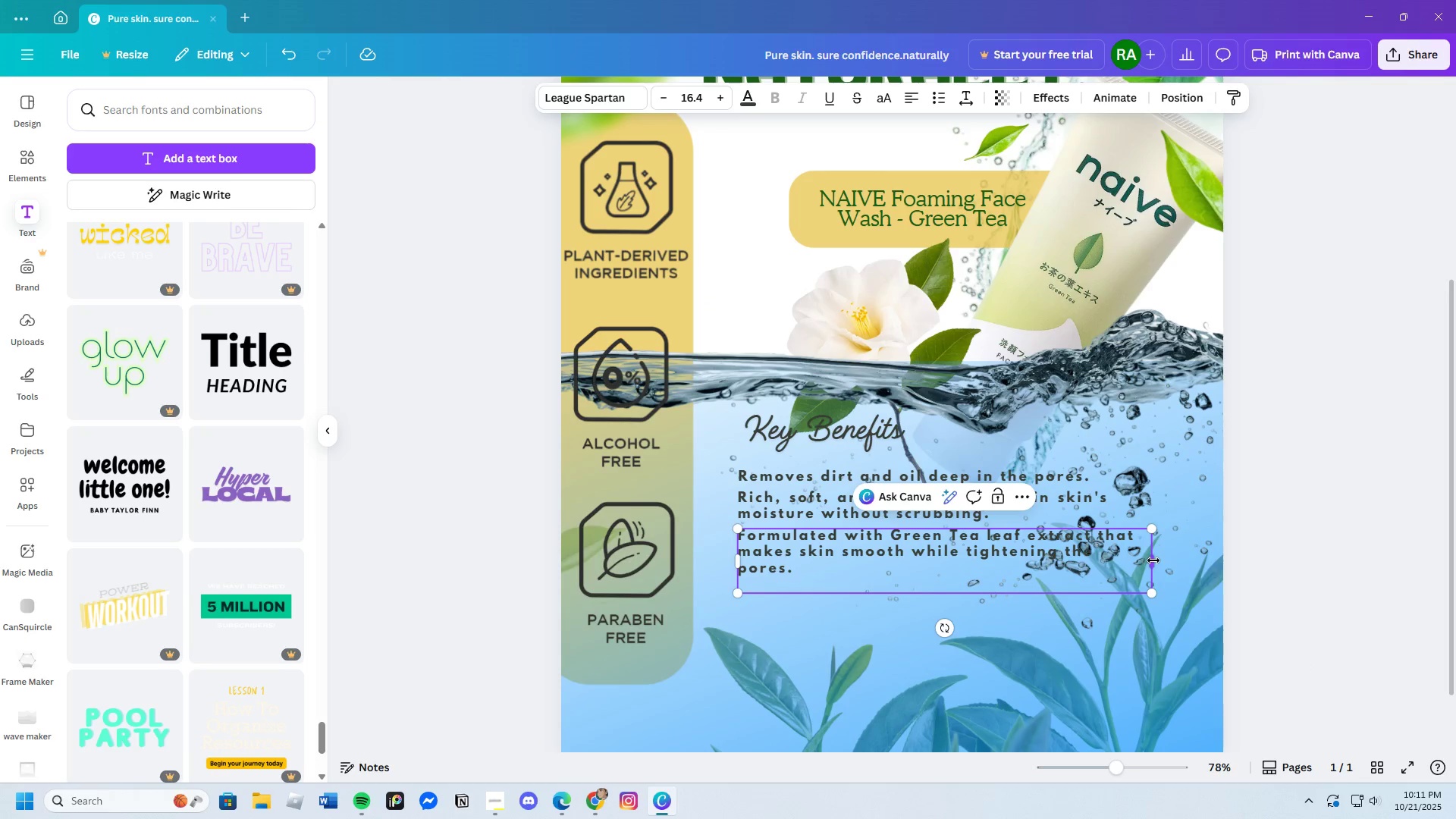 
left_click_drag(start_coordinate=[1153, 560], to_coordinate=[1088, 554])
 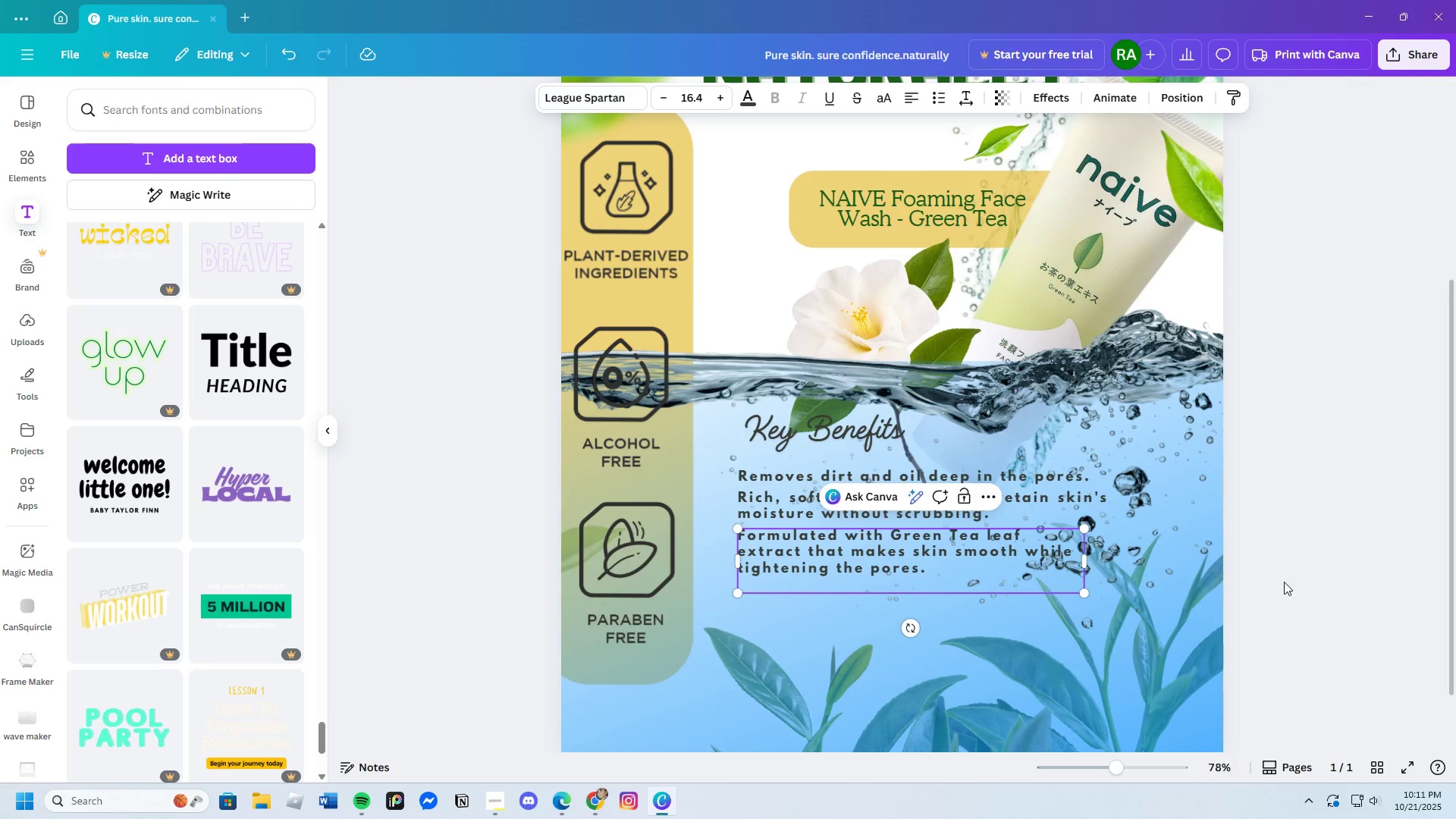 
left_click([1284, 582])
 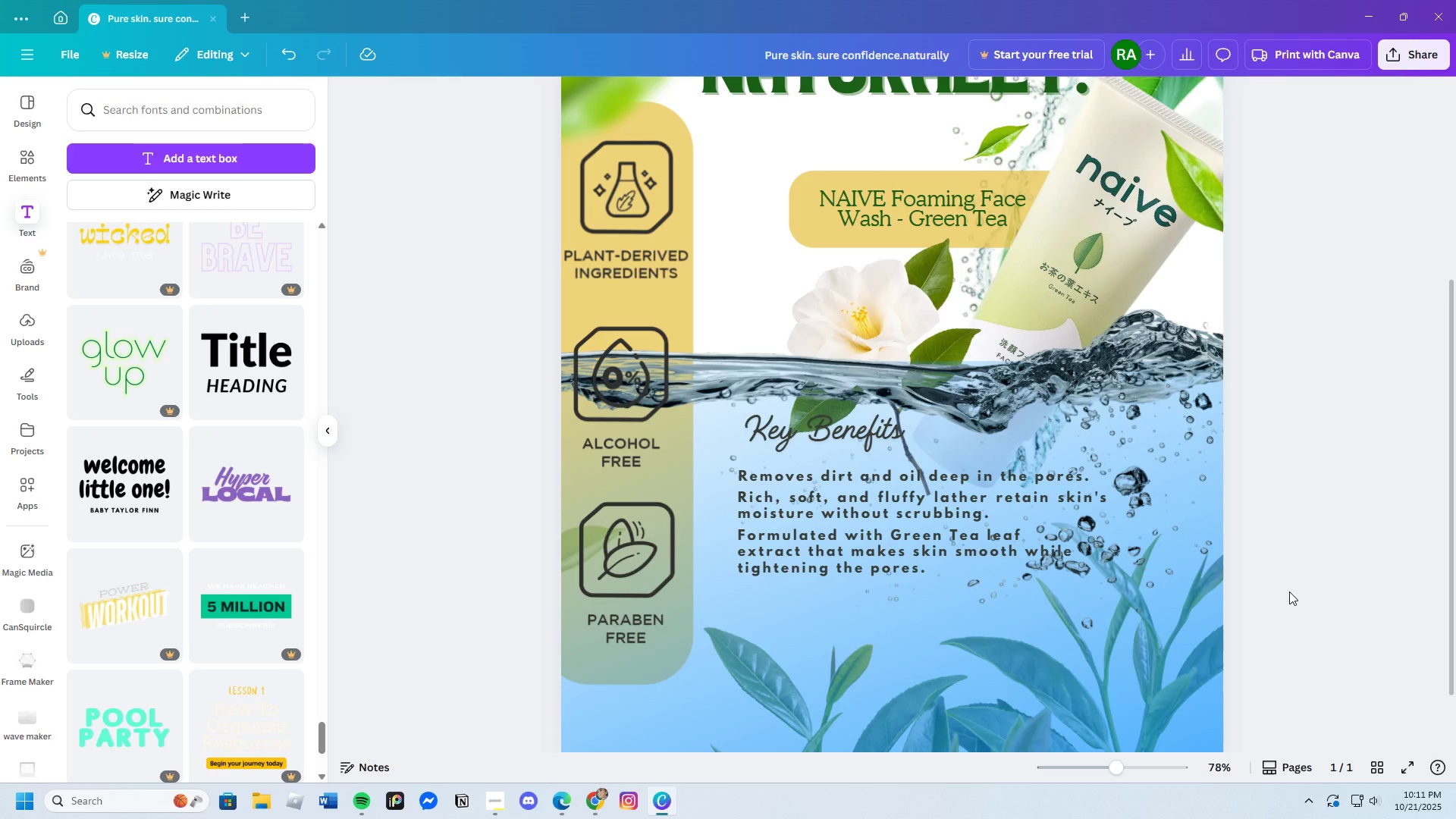 
wait(6.09)
 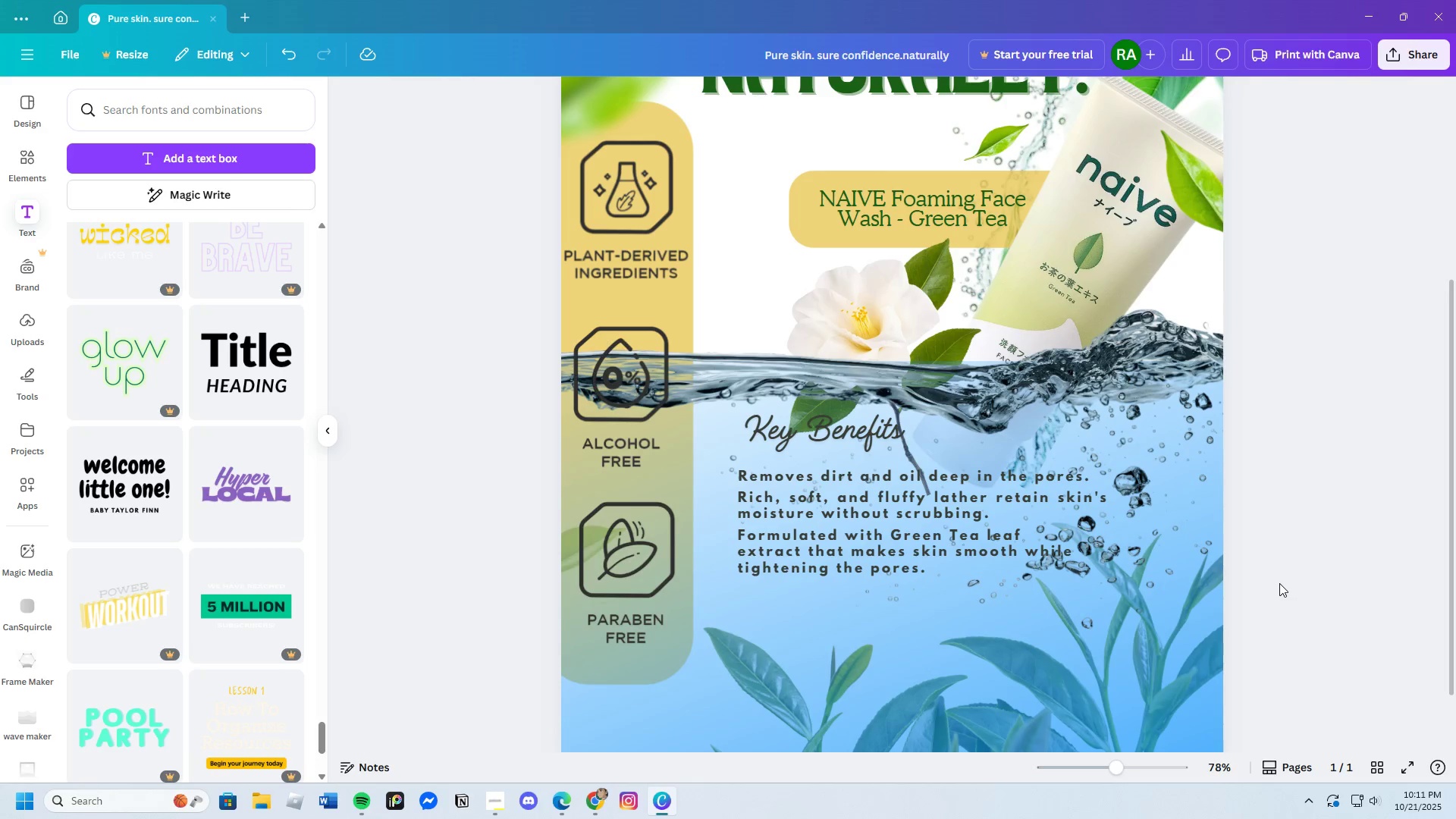 
scroll: coordinate [1044, 589], scroll_direction: up, amount: 3.0
 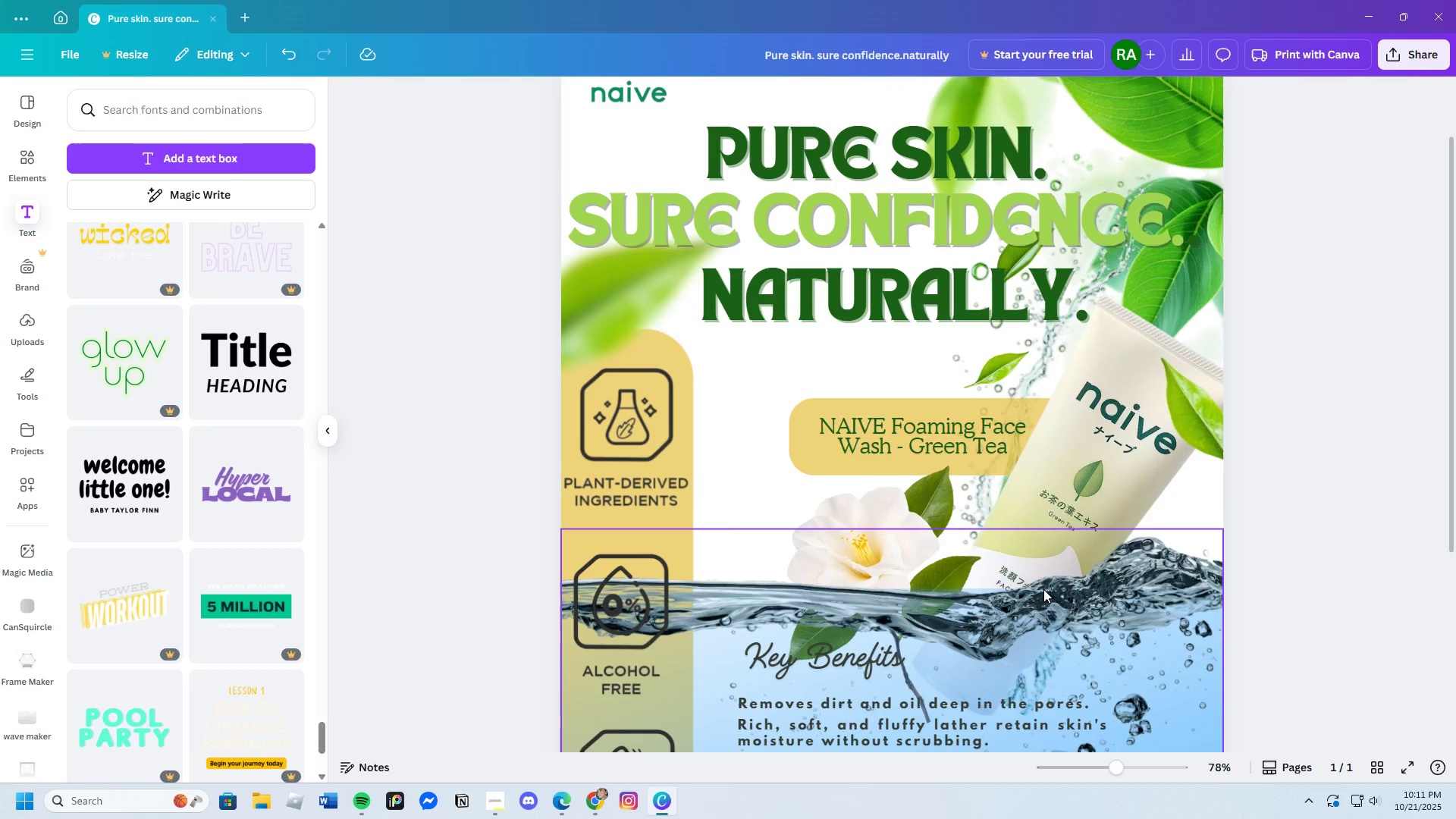 
scroll: coordinate [1043, 589], scroll_direction: down, amount: 4.0
 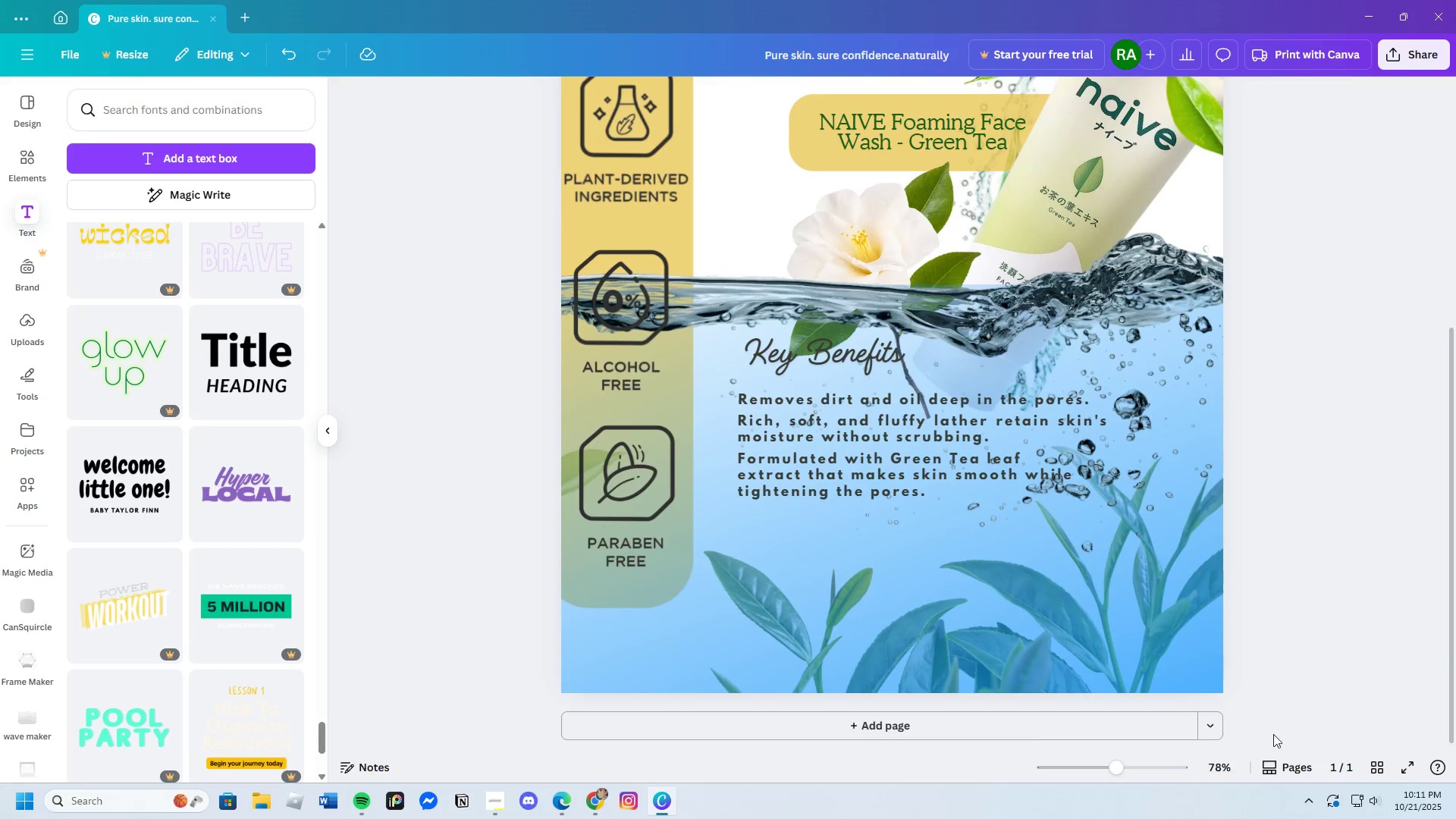 
left_click_drag(start_coordinate=[1116, 767], to_coordinate=[1105, 771])
 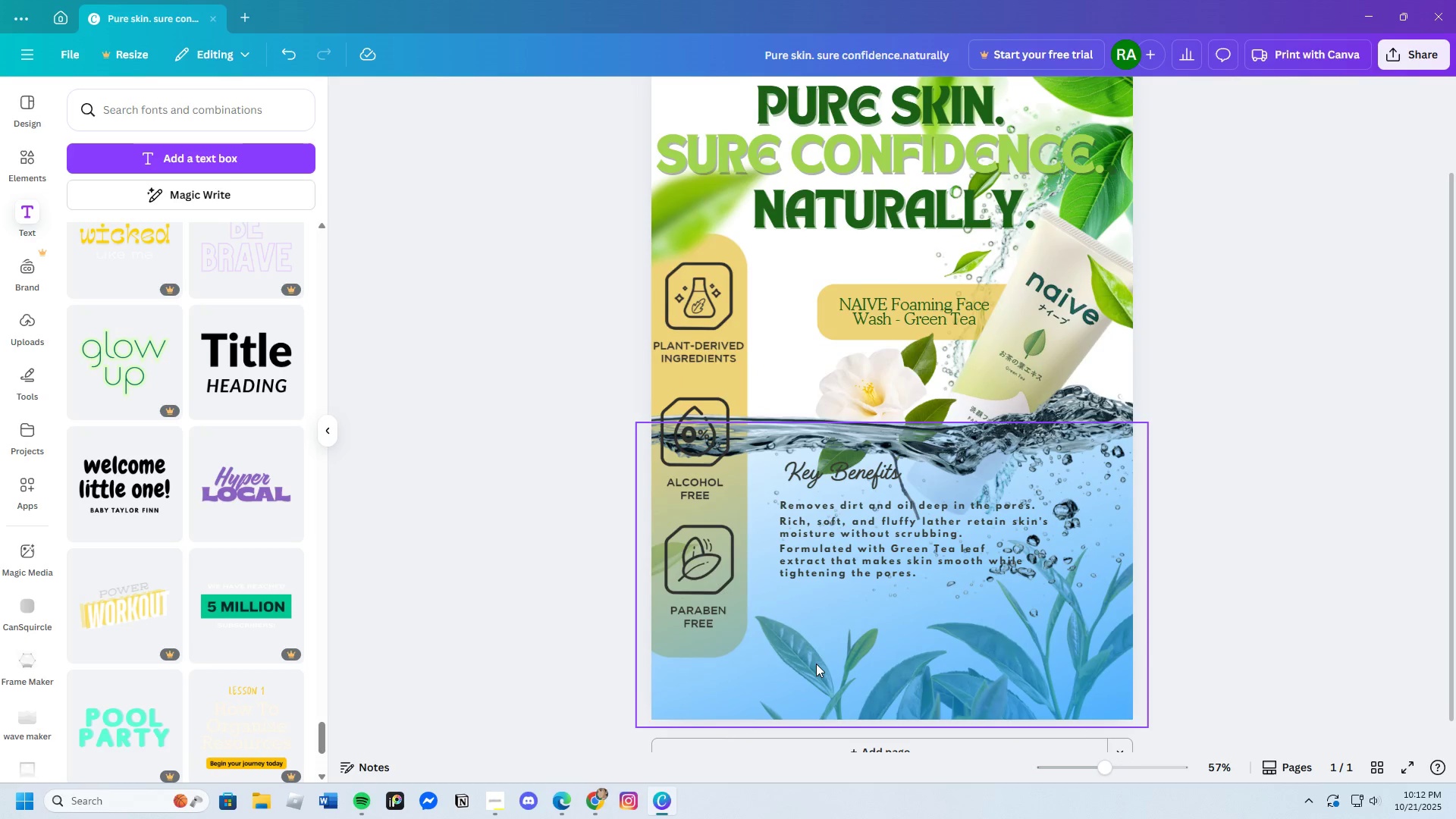 
scroll: coordinate [814, 655], scroll_direction: down, amount: 3.0
 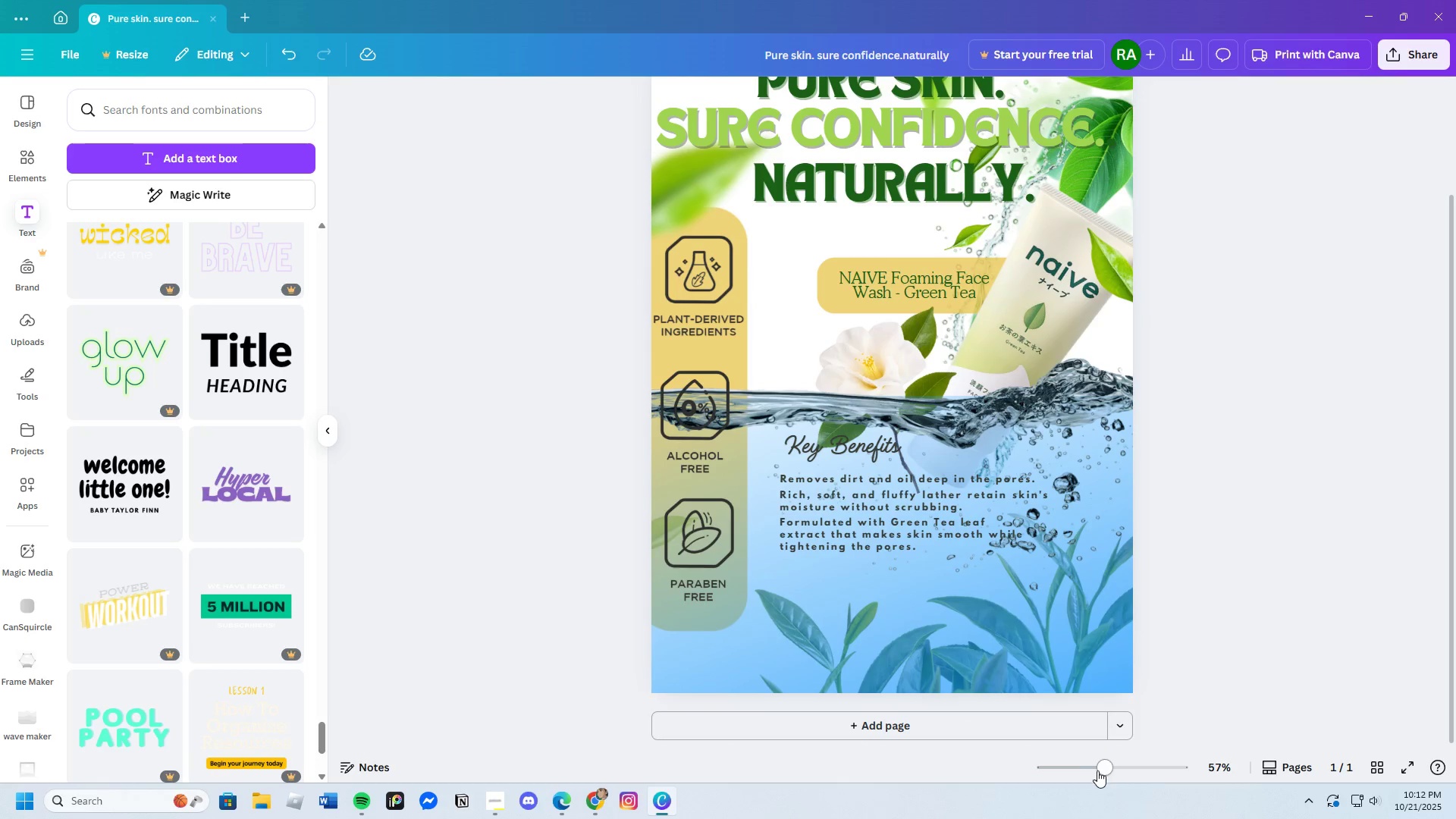 
left_click_drag(start_coordinate=[1100, 768], to_coordinate=[1112, 767])
 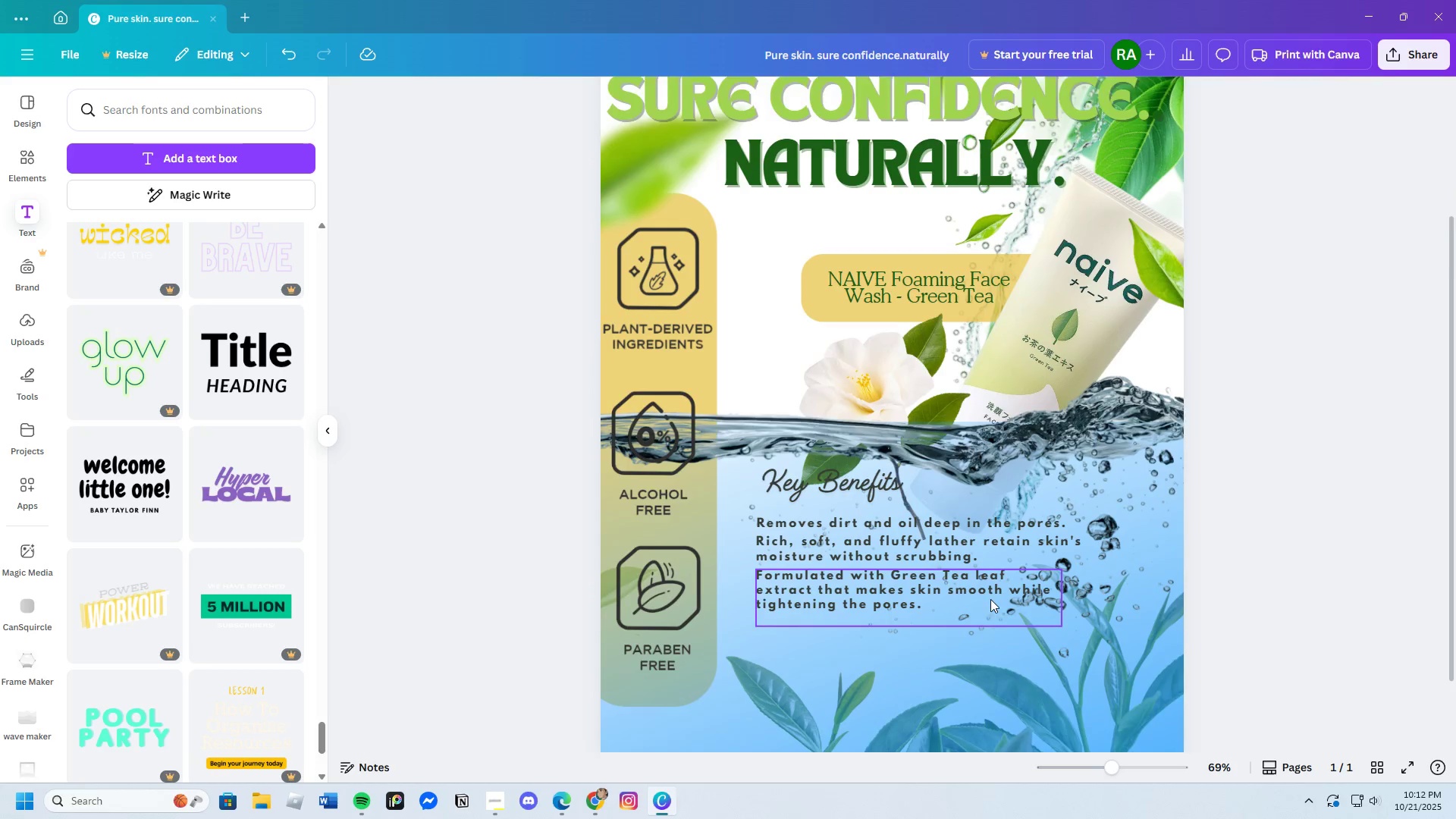 
scroll: coordinate [990, 600], scroll_direction: down, amount: 3.0
 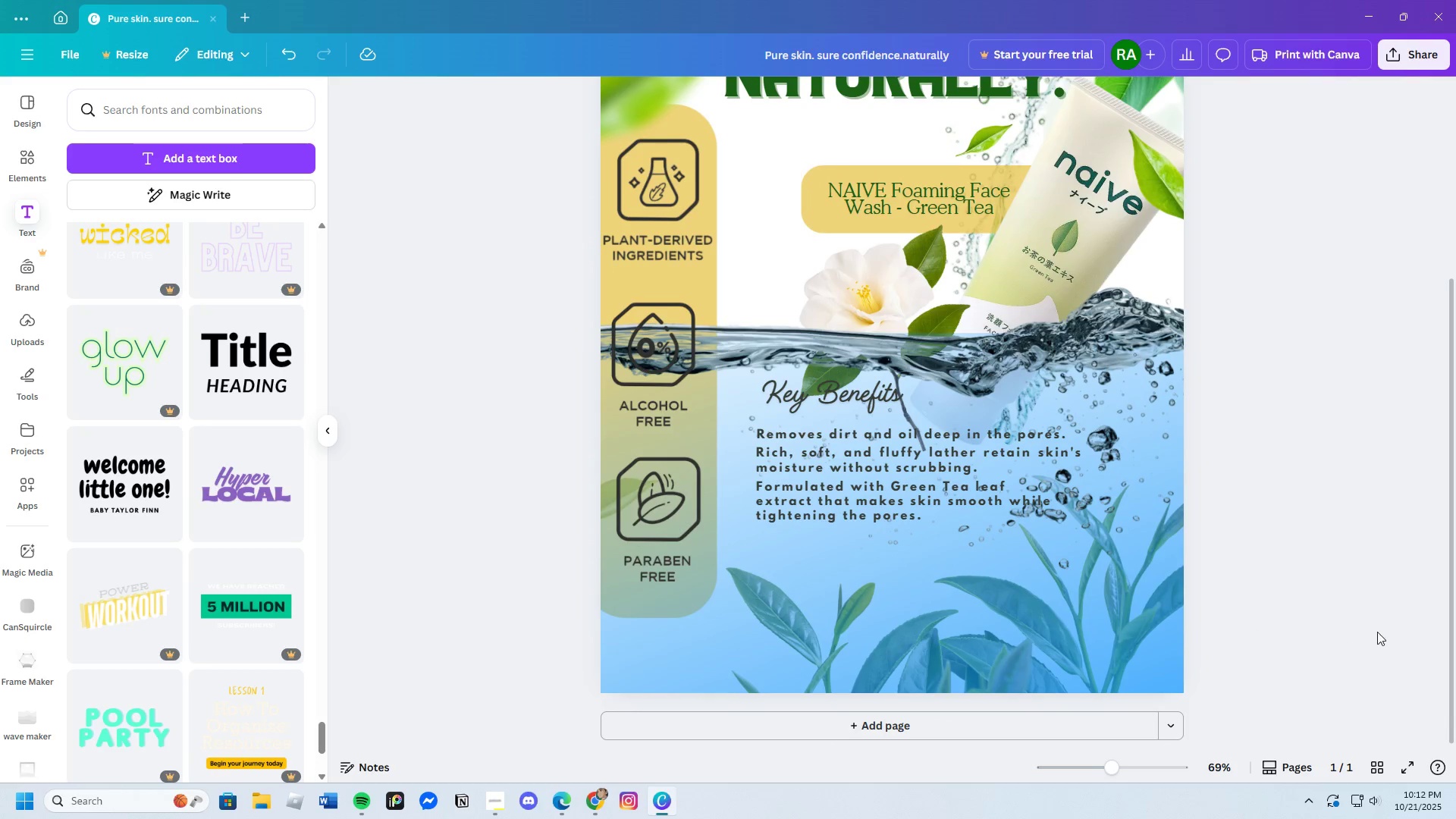 
scroll: coordinate [1344, 638], scroll_direction: up, amount: 3.0
 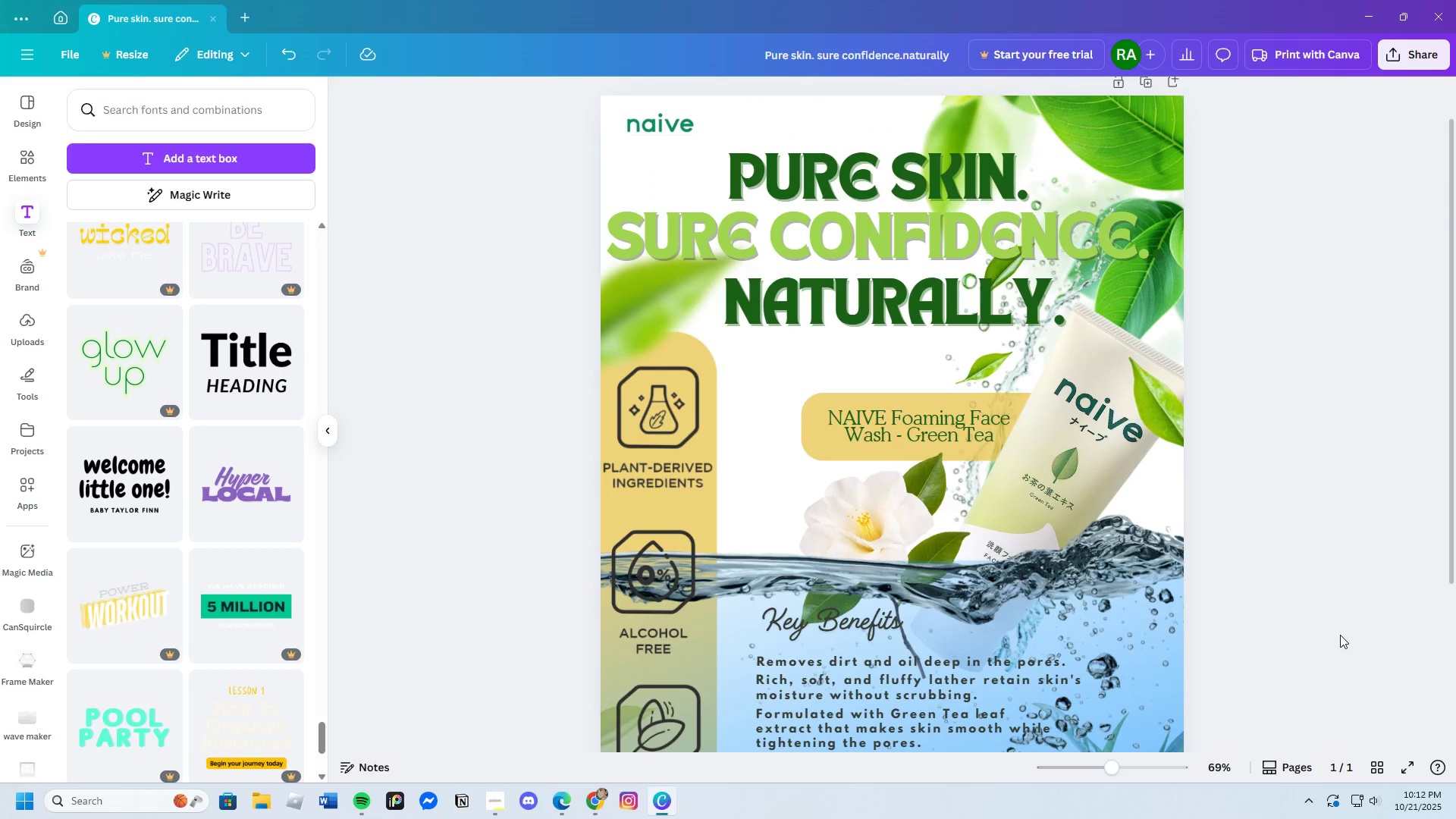 
scroll: coordinate [1340, 635], scroll_direction: down, amount: 3.0
 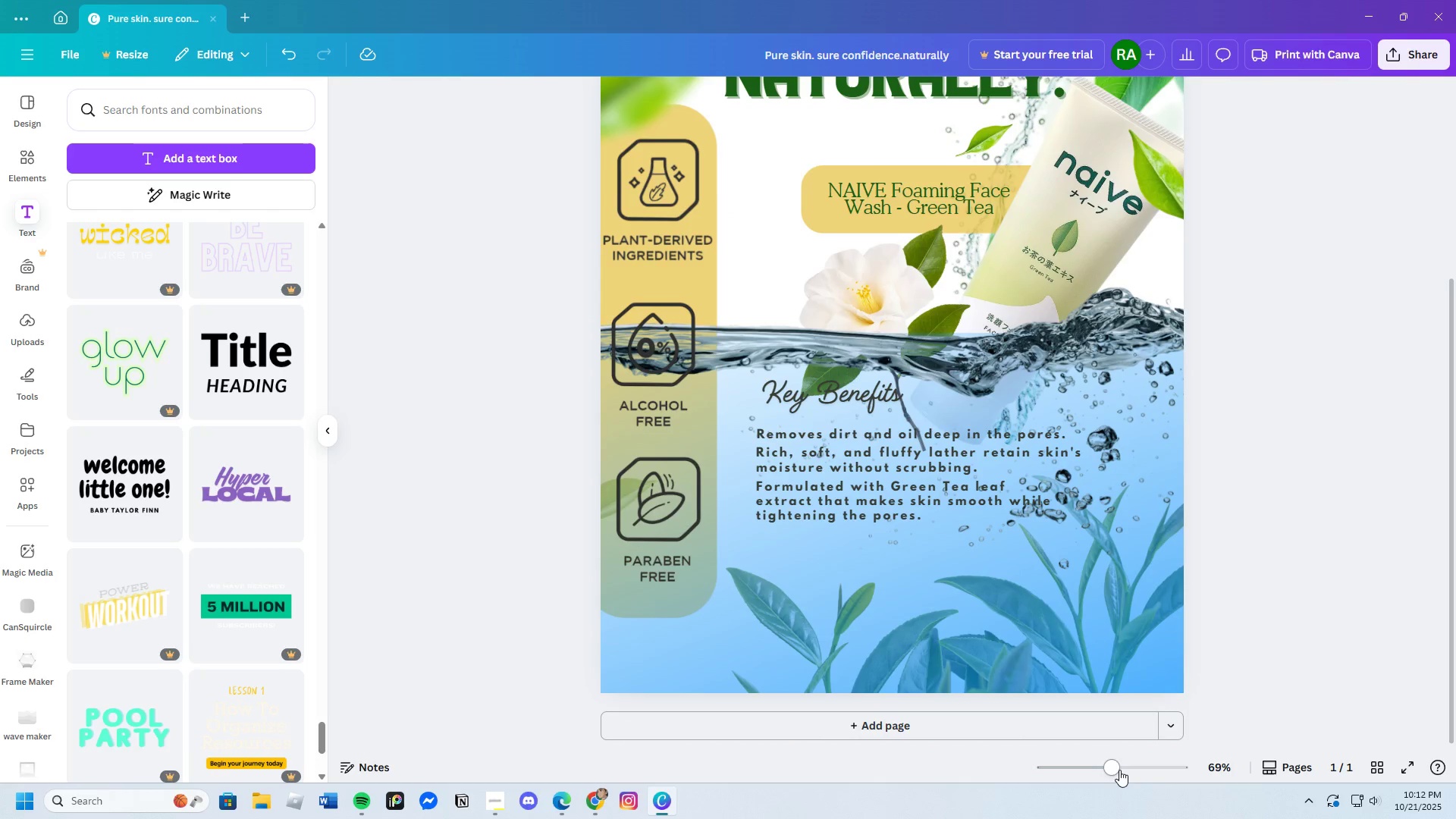 
left_click([1119, 770])
 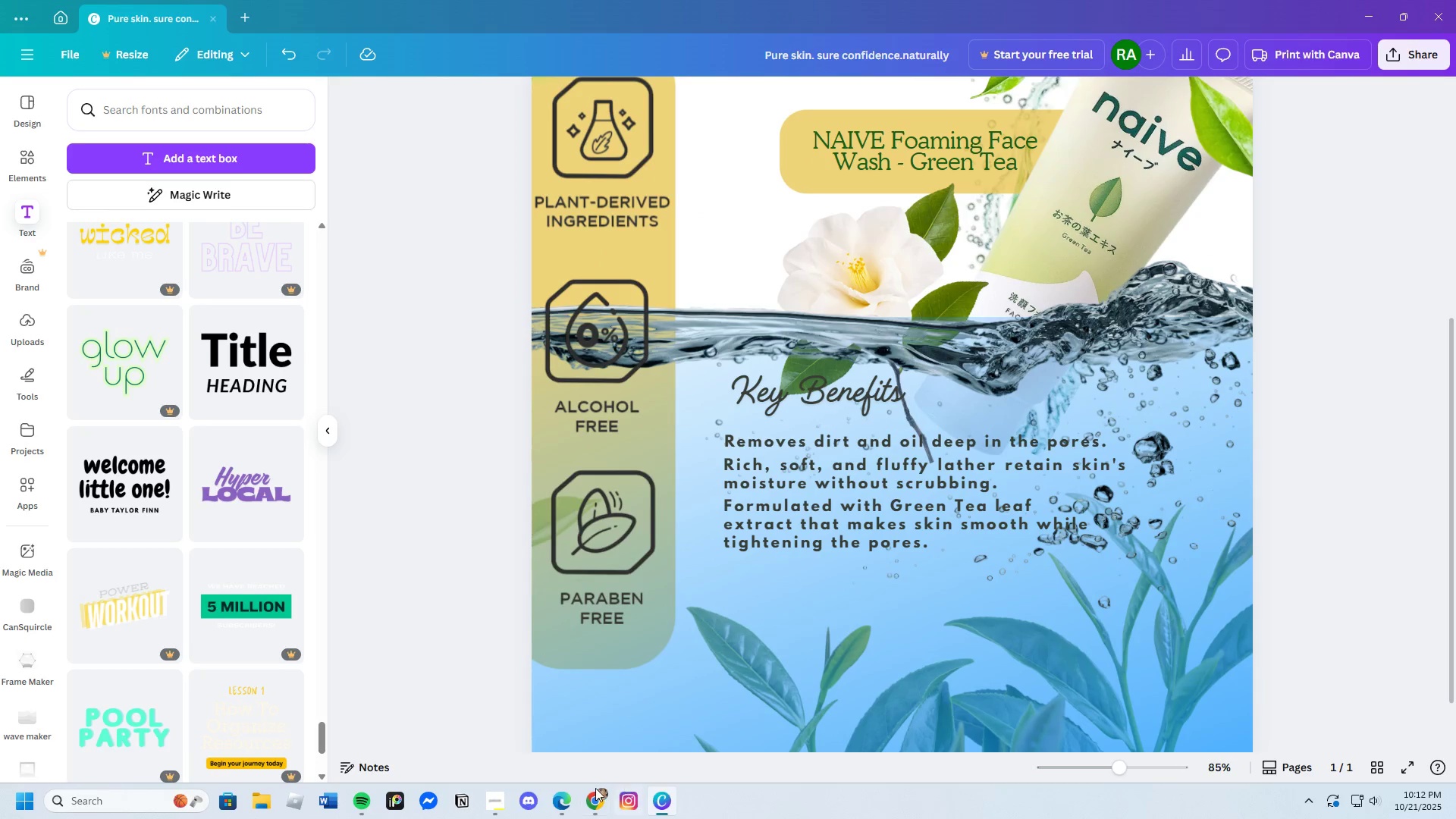 
left_click([593, 802])
 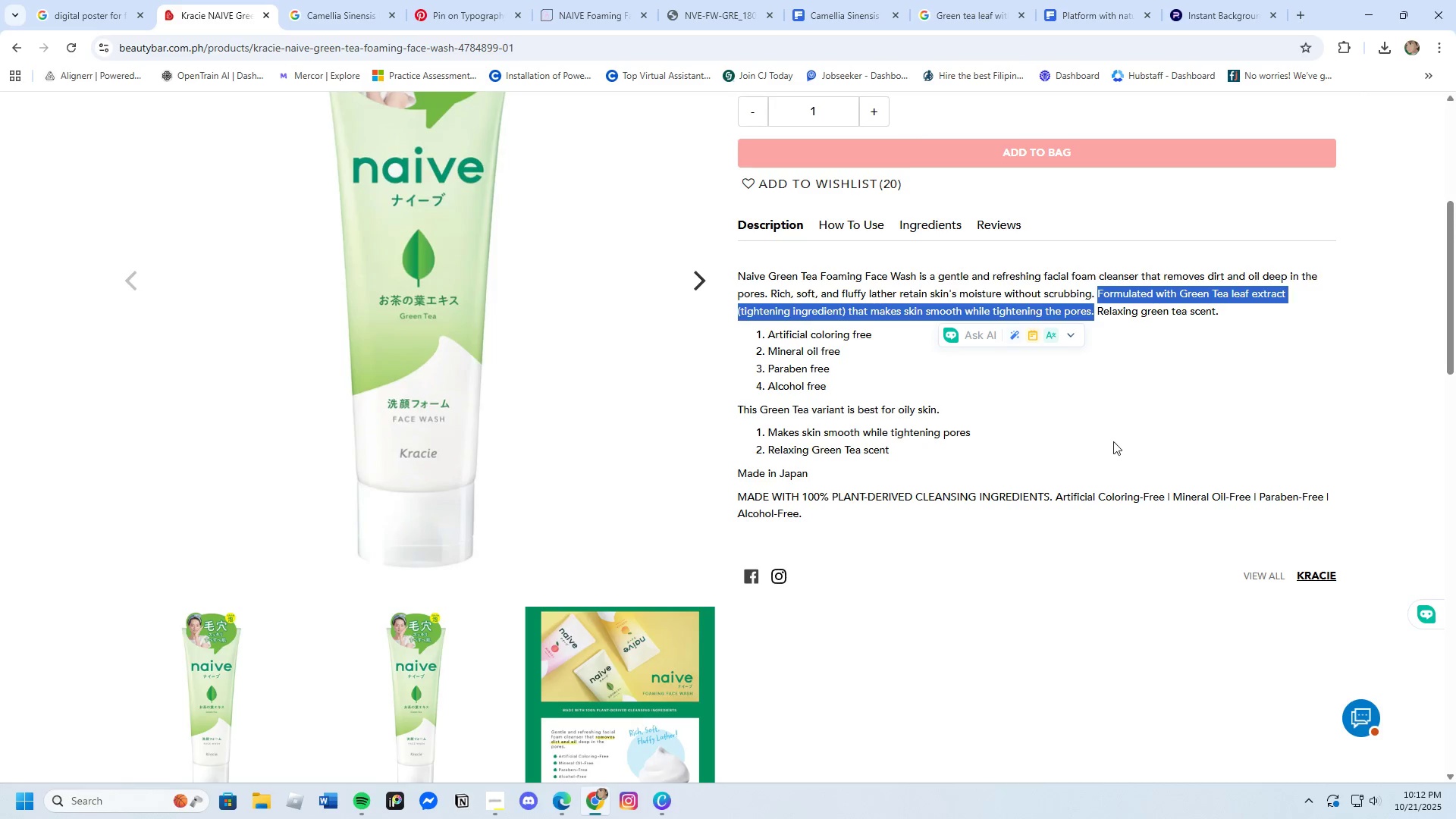 
left_click([1119, 433])
 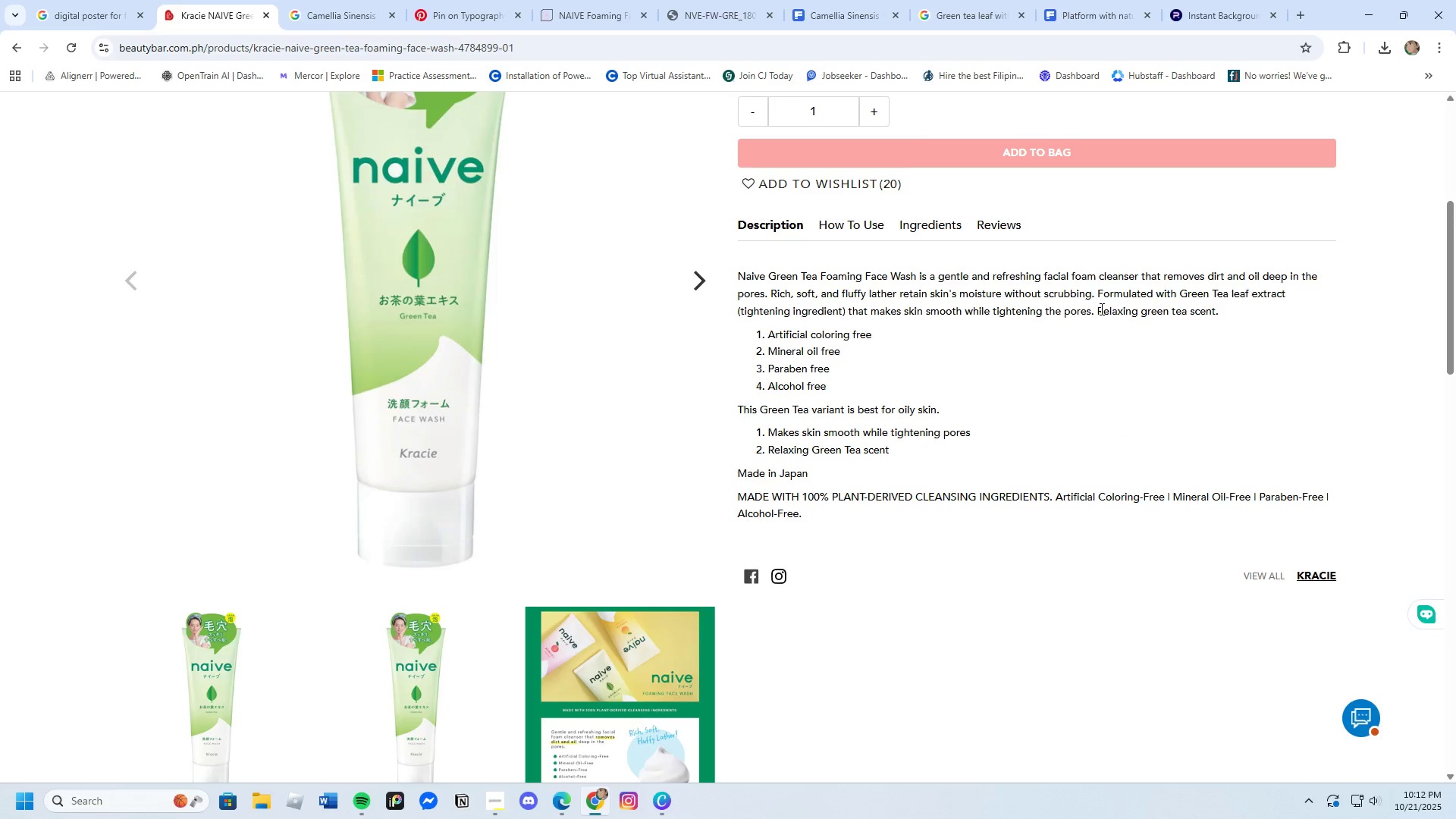 
left_click_drag(start_coordinate=[1097, 312], to_coordinate=[1236, 316])
 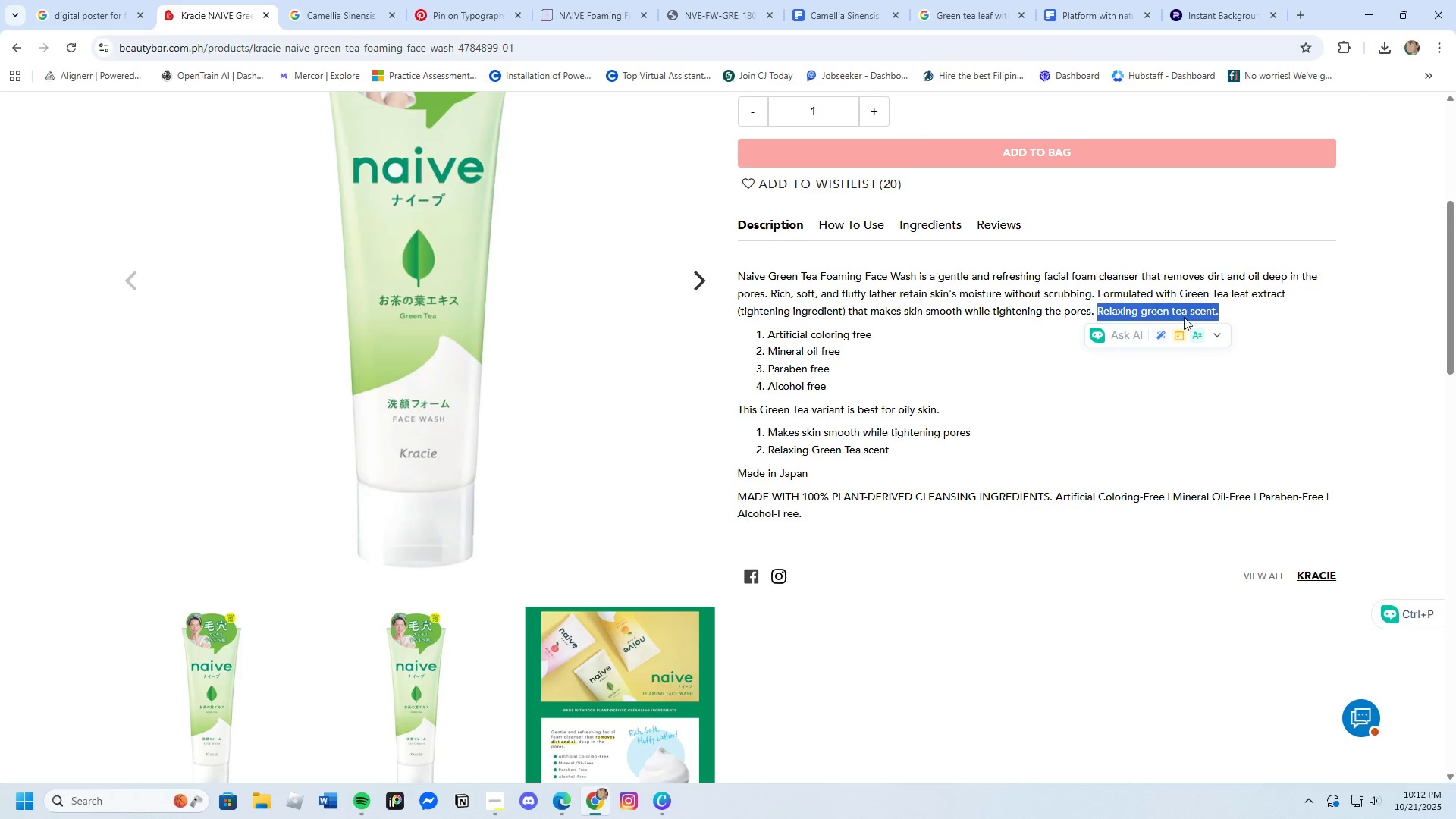 
right_click([1184, 317])
 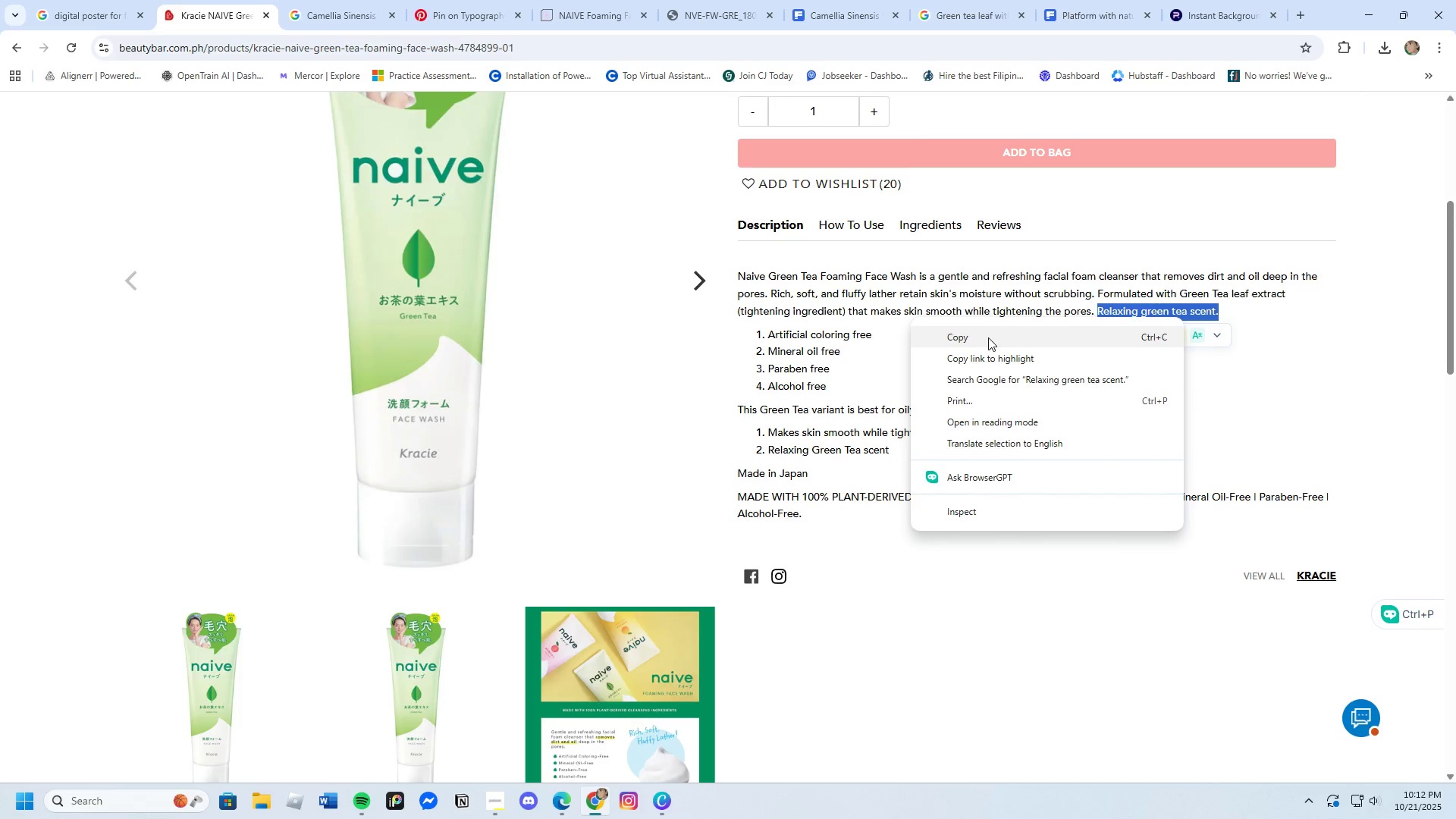 
left_click([987, 337])
 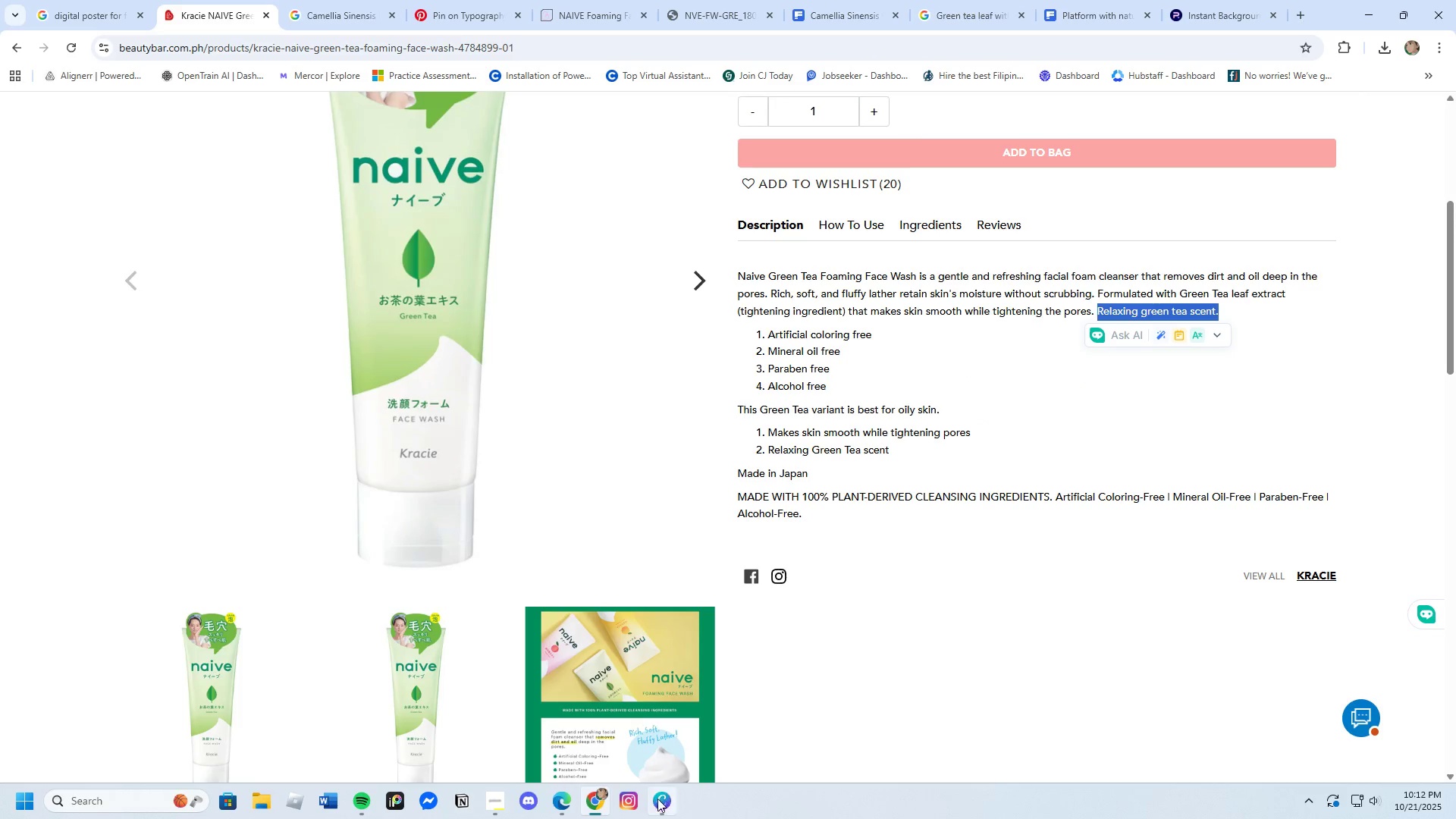 
left_click([657, 799])
 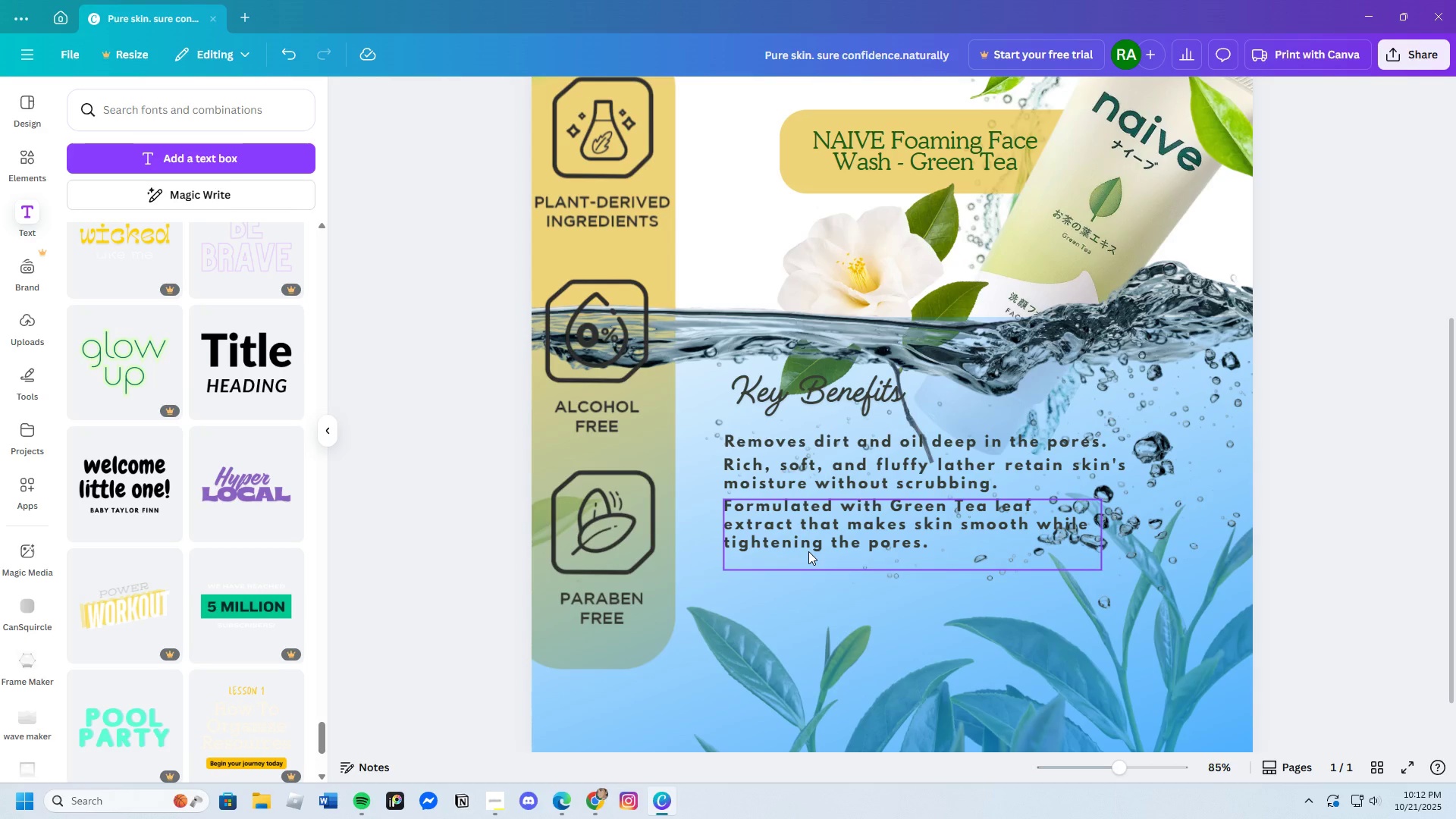 
left_click([807, 540])
 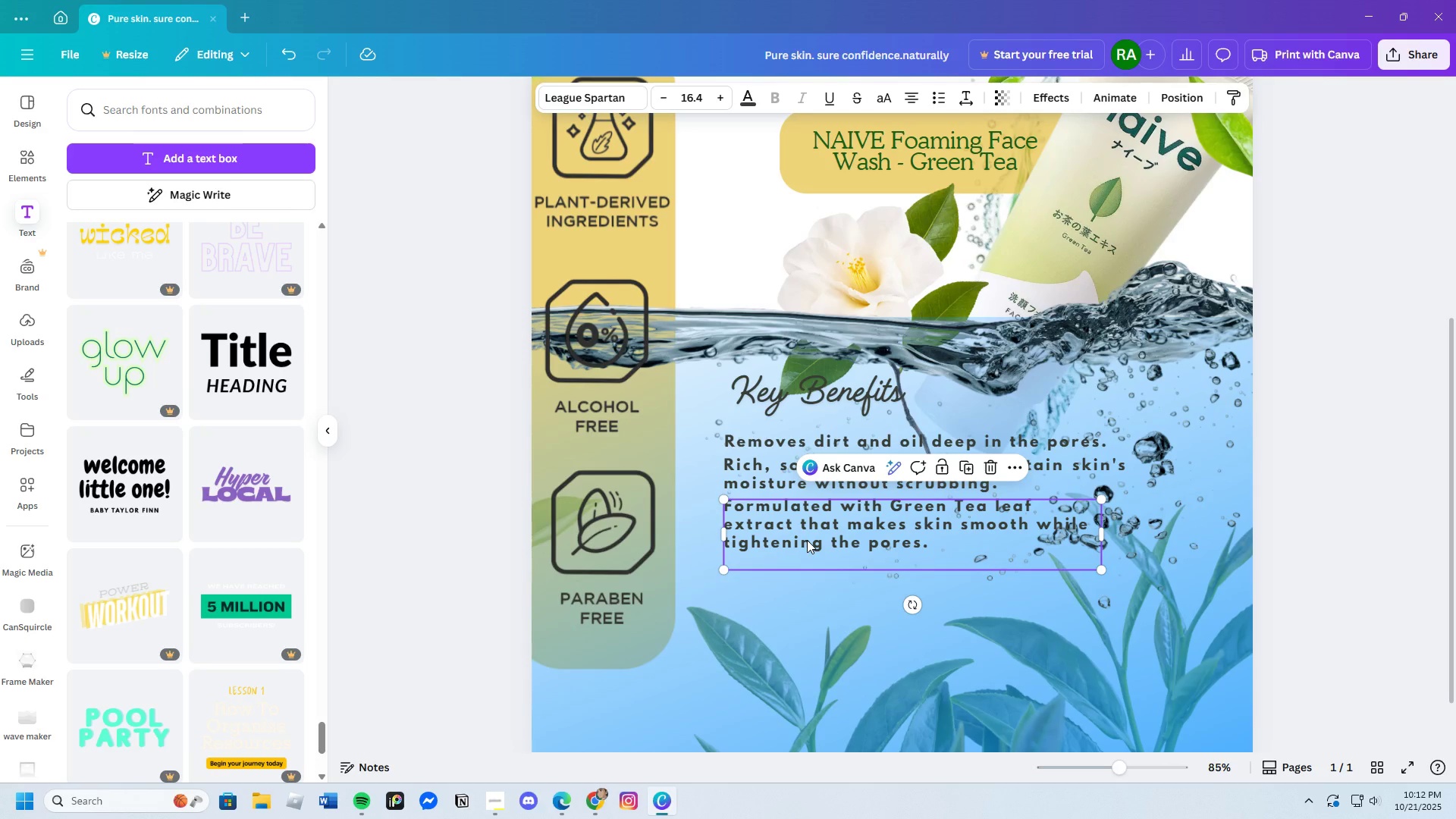 
key(Control+C)
 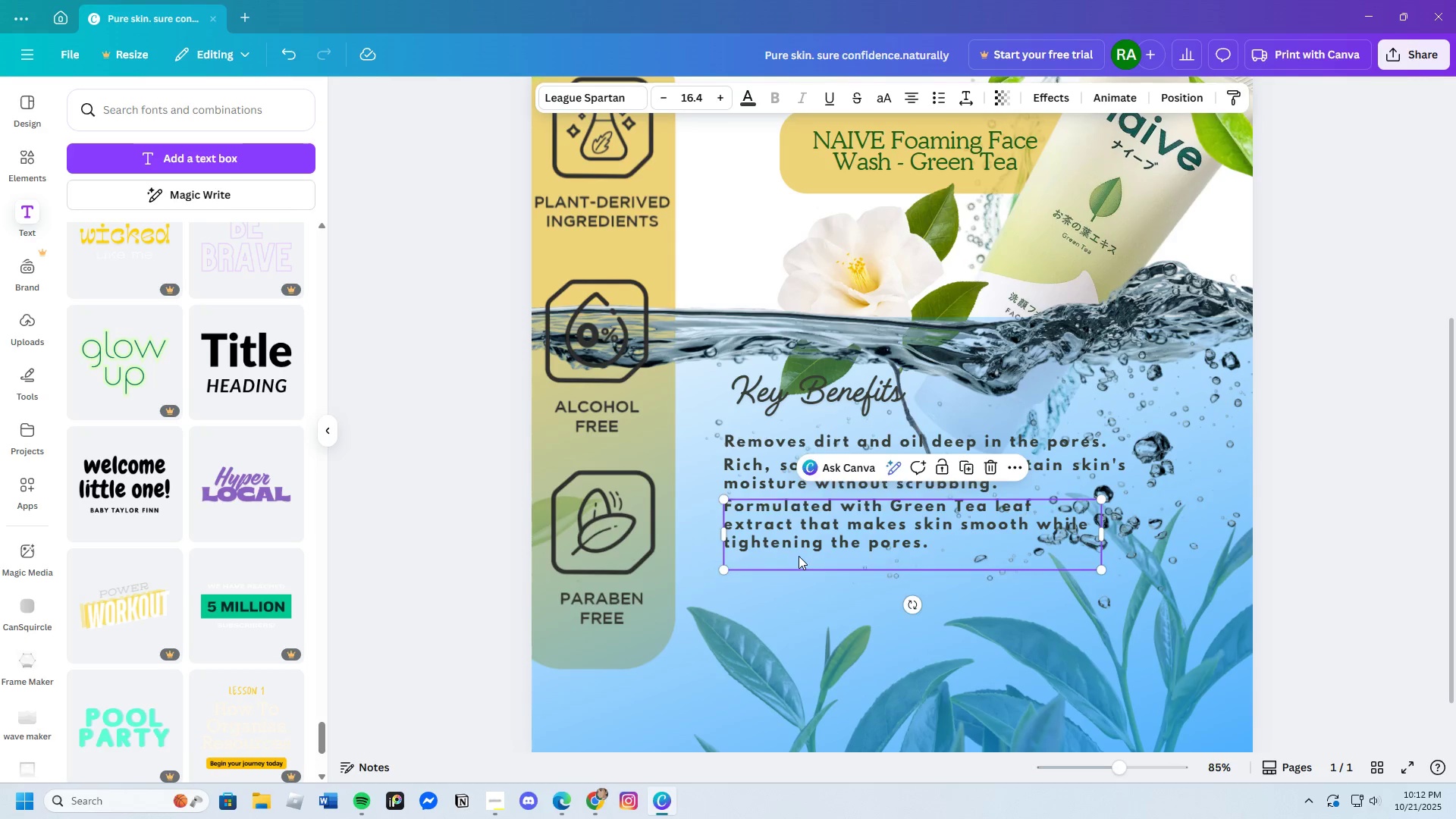 
key(Control+V)
 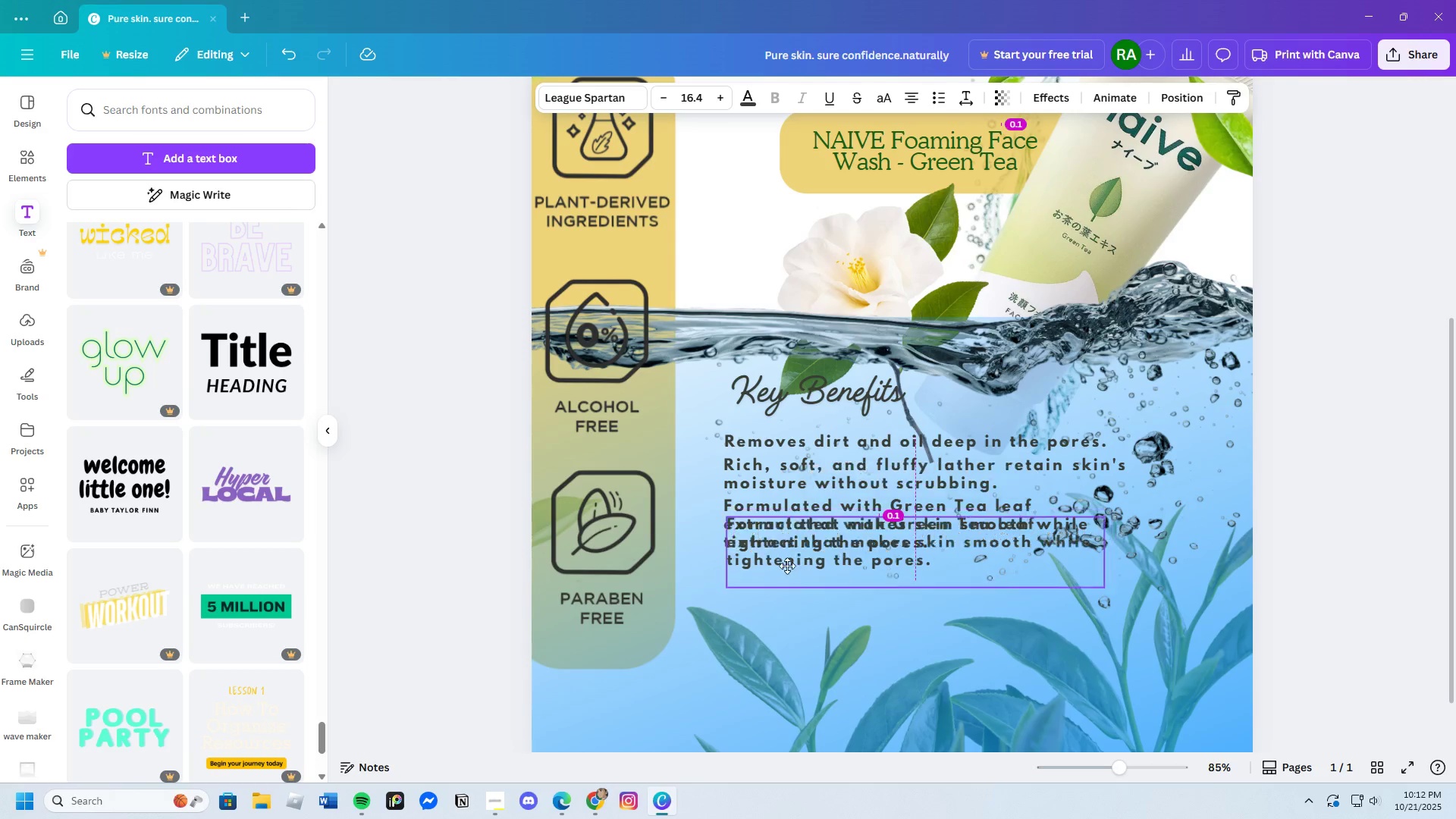 
left_click_drag(start_coordinate=[799, 556], to_coordinate=[786, 606])
 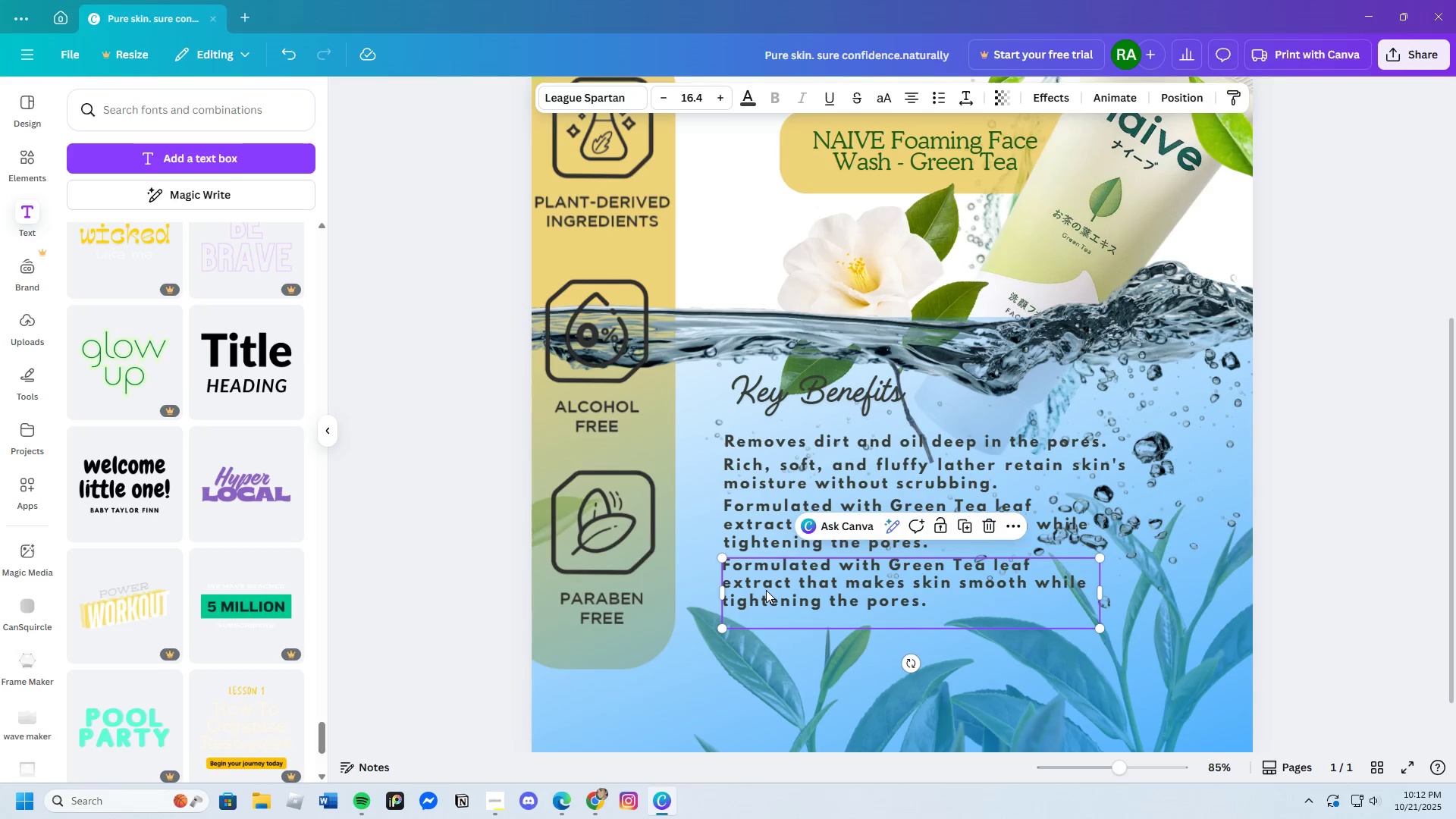 
double_click([766, 590])
 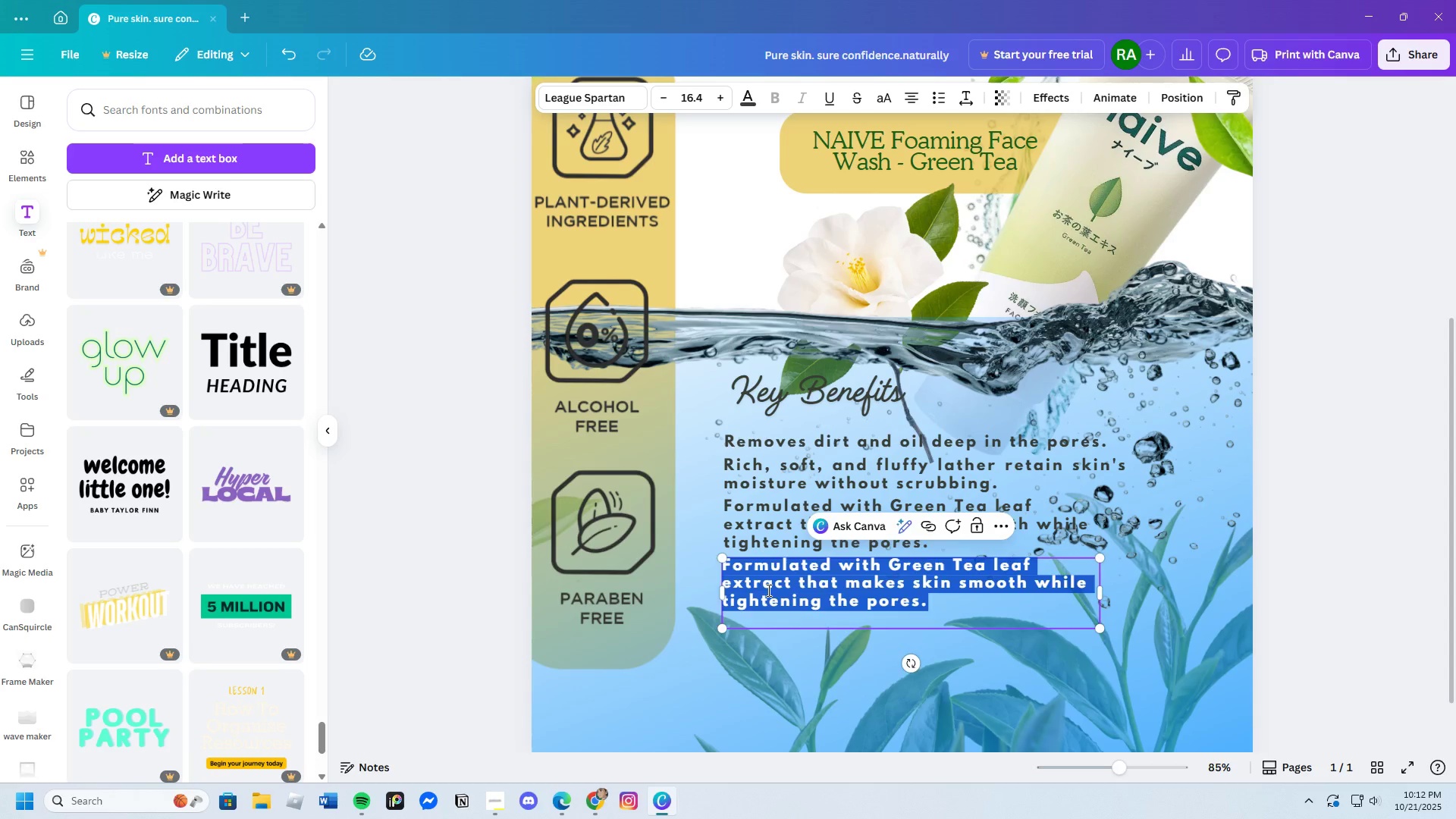 
key(Backspace)
 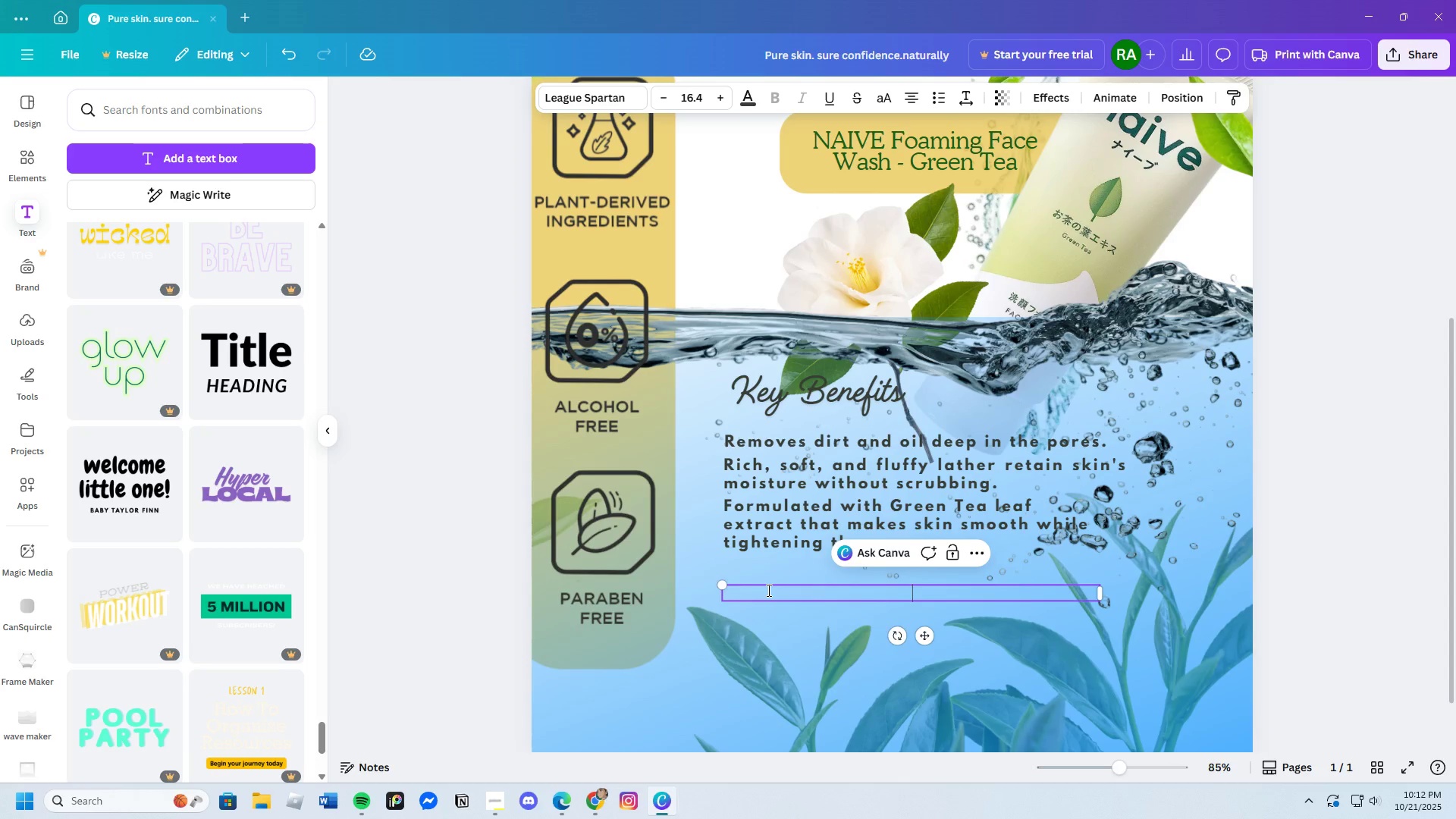 
key(Control+V)
 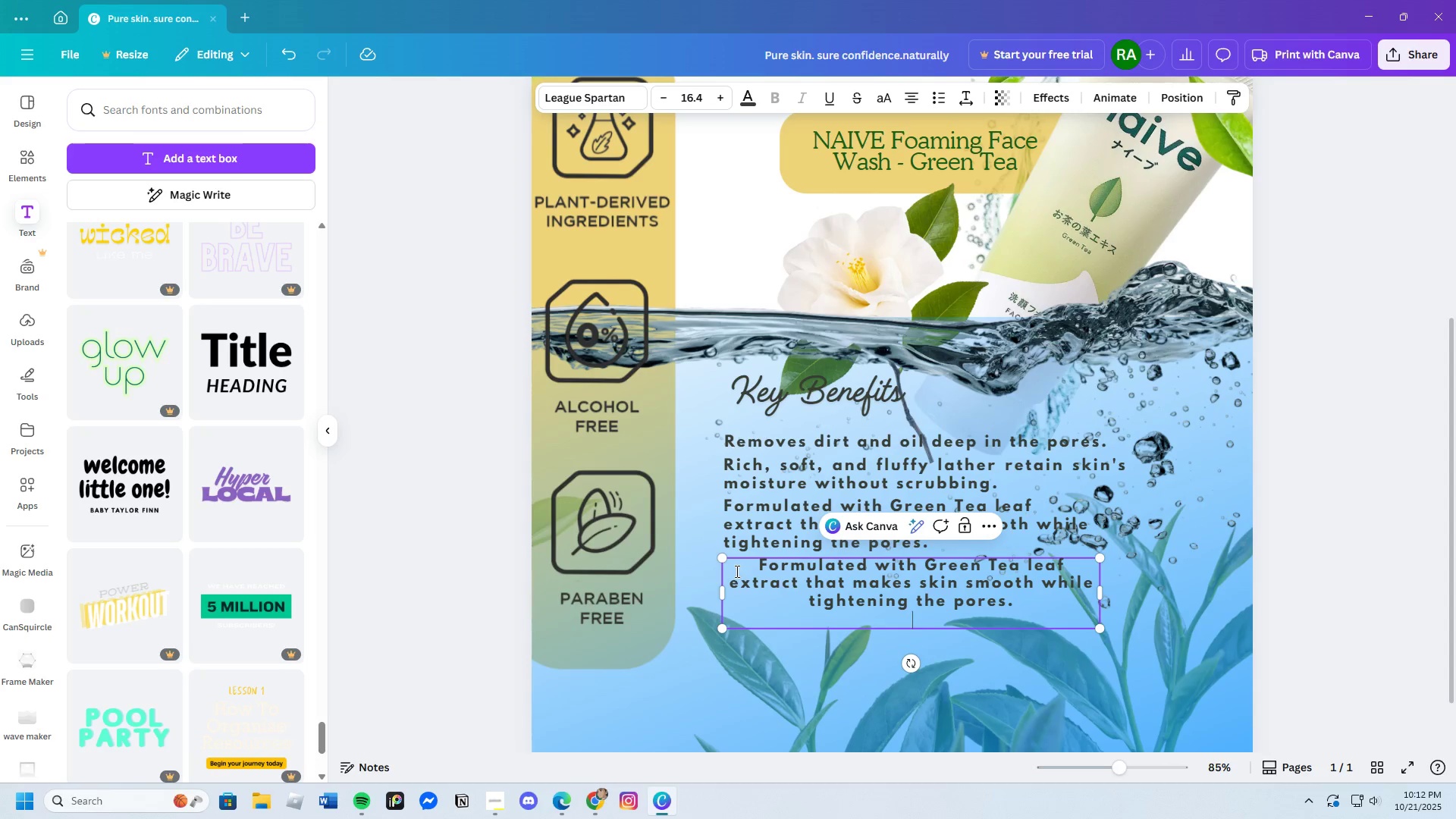 
left_click_drag(start_coordinate=[752, 570], to_coordinate=[1008, 616])
 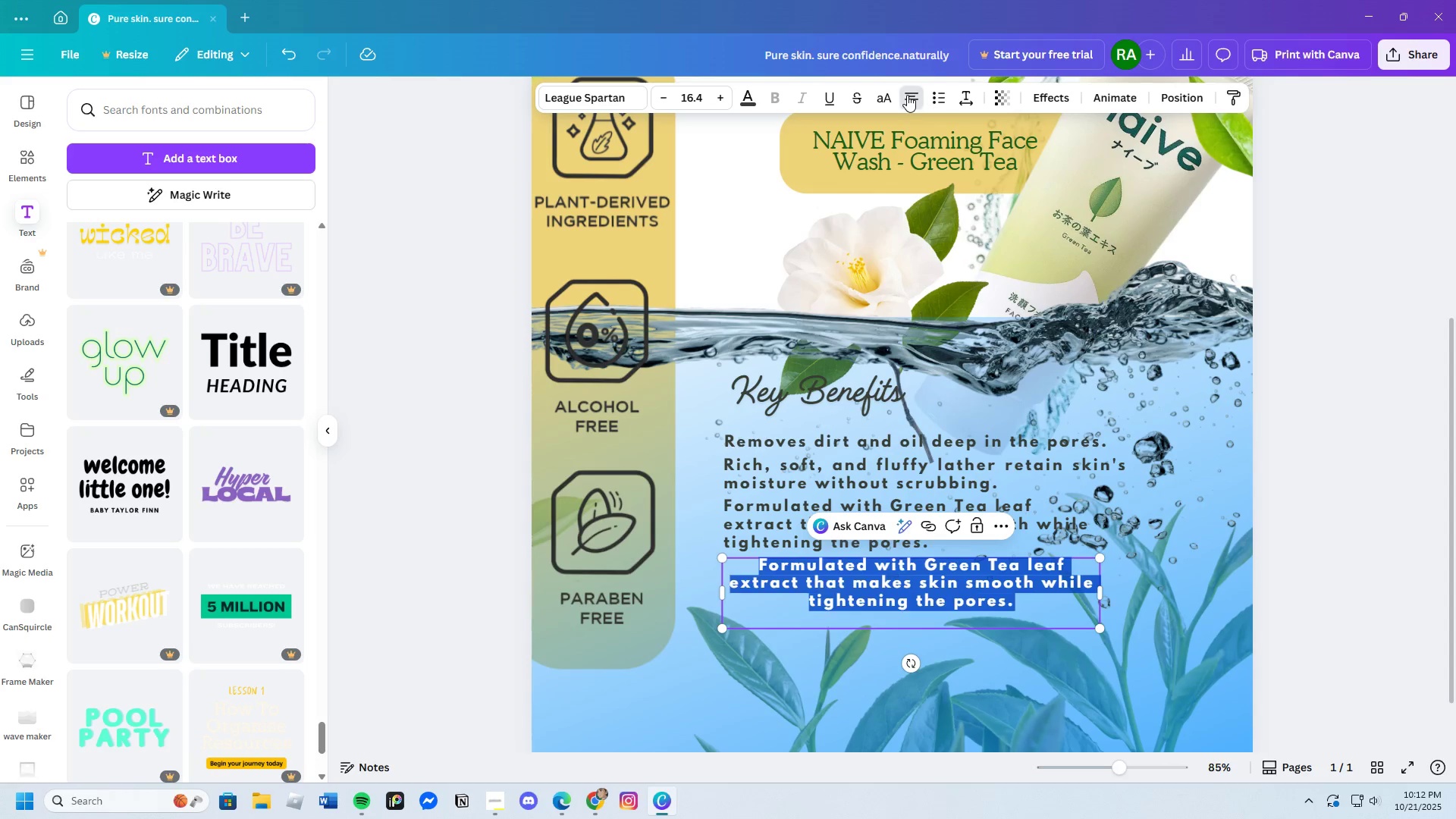 
double_click([906, 95])
 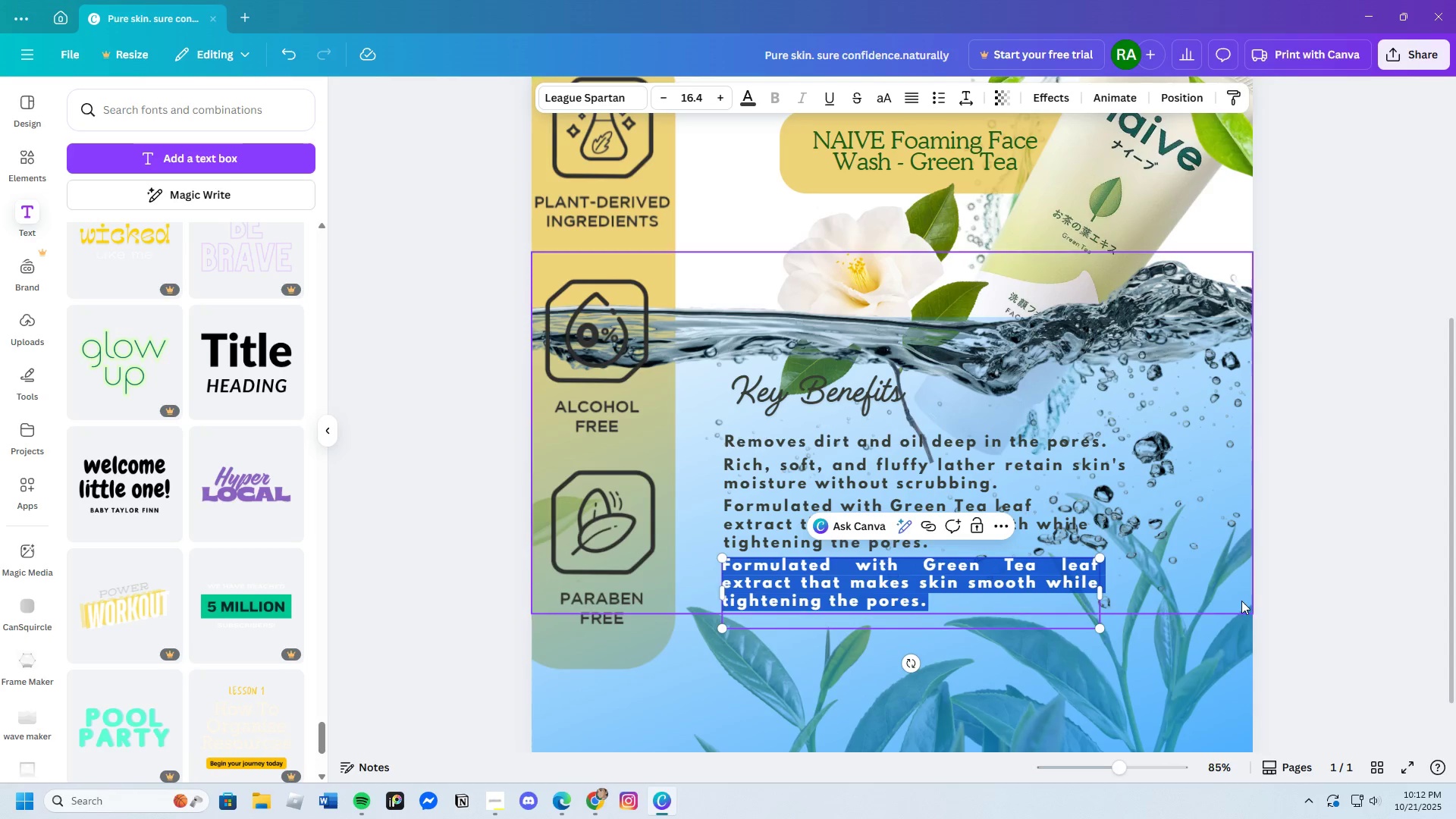 
left_click([1316, 601])
 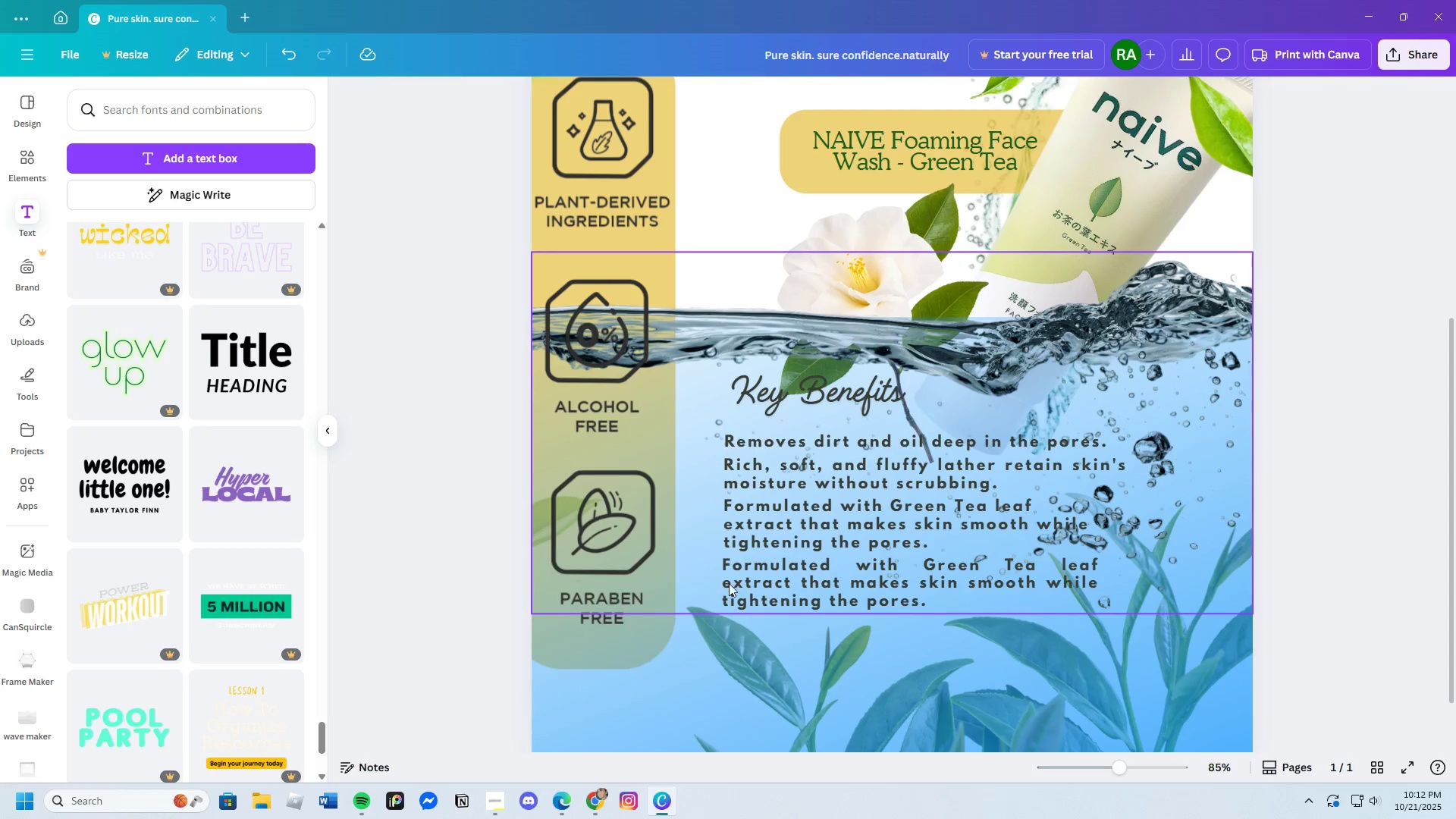 
double_click([743, 583])
 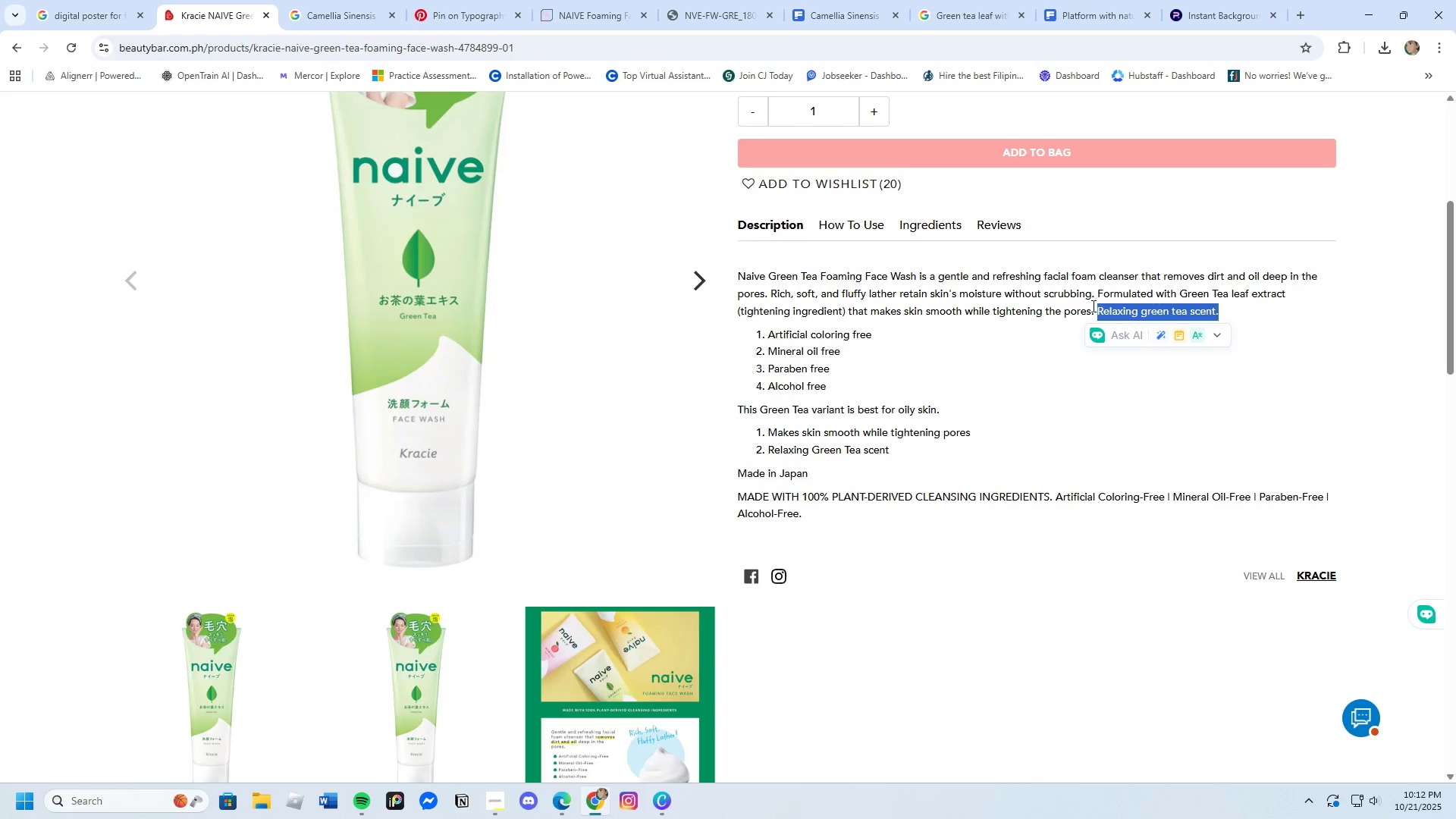 
right_click([1119, 306])
 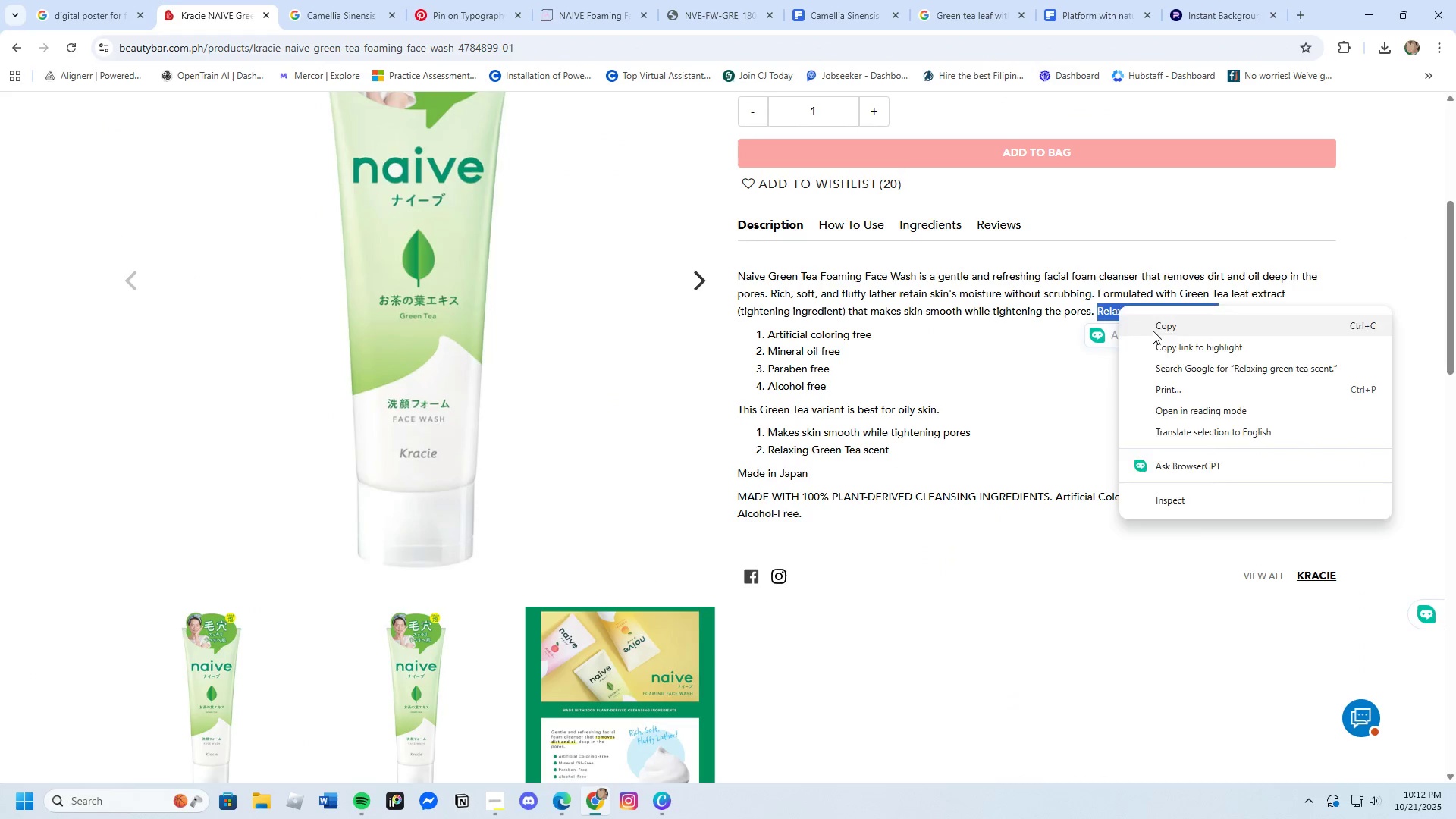 
left_click([1153, 331])
 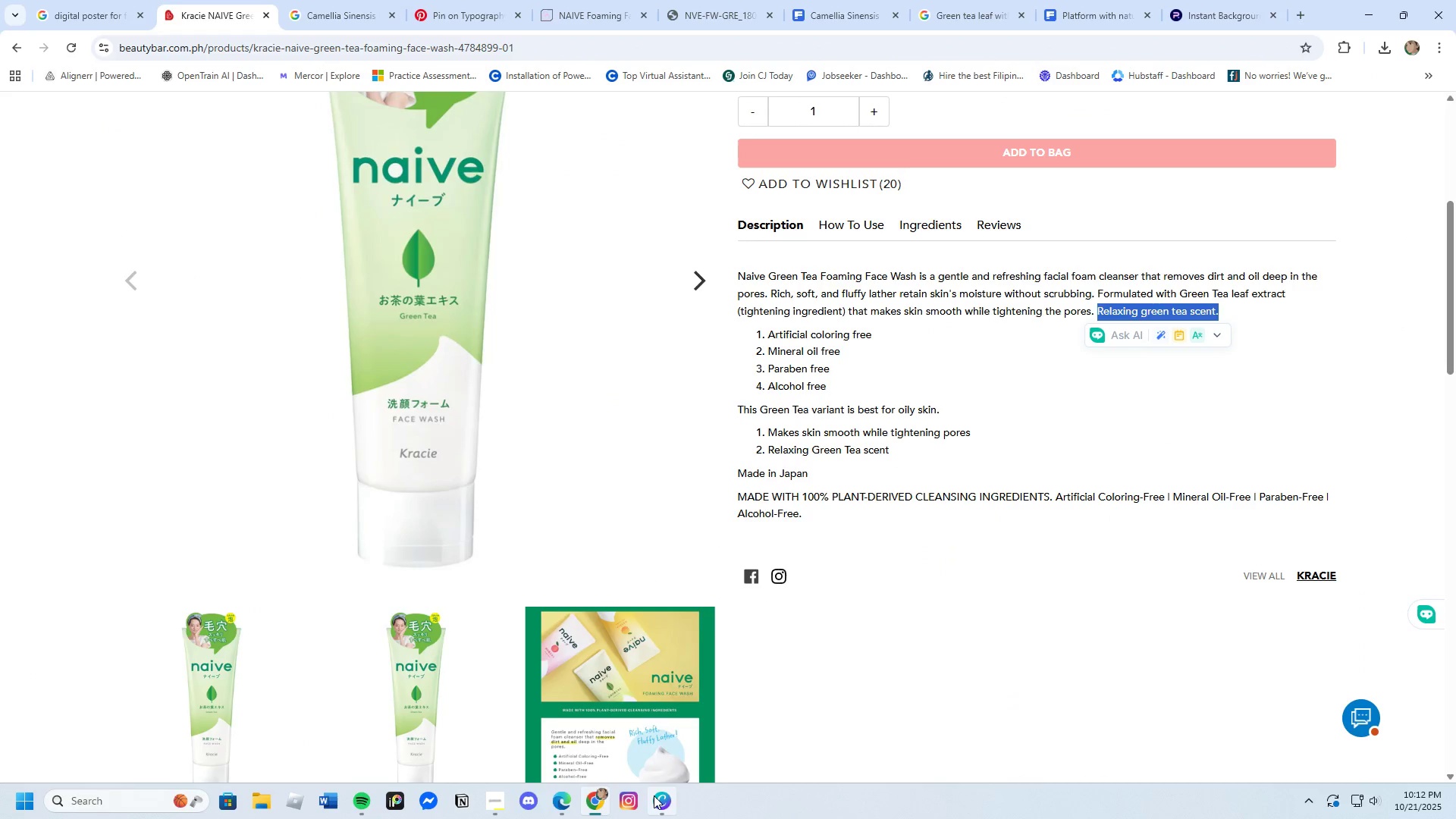 
left_click([653, 795])
 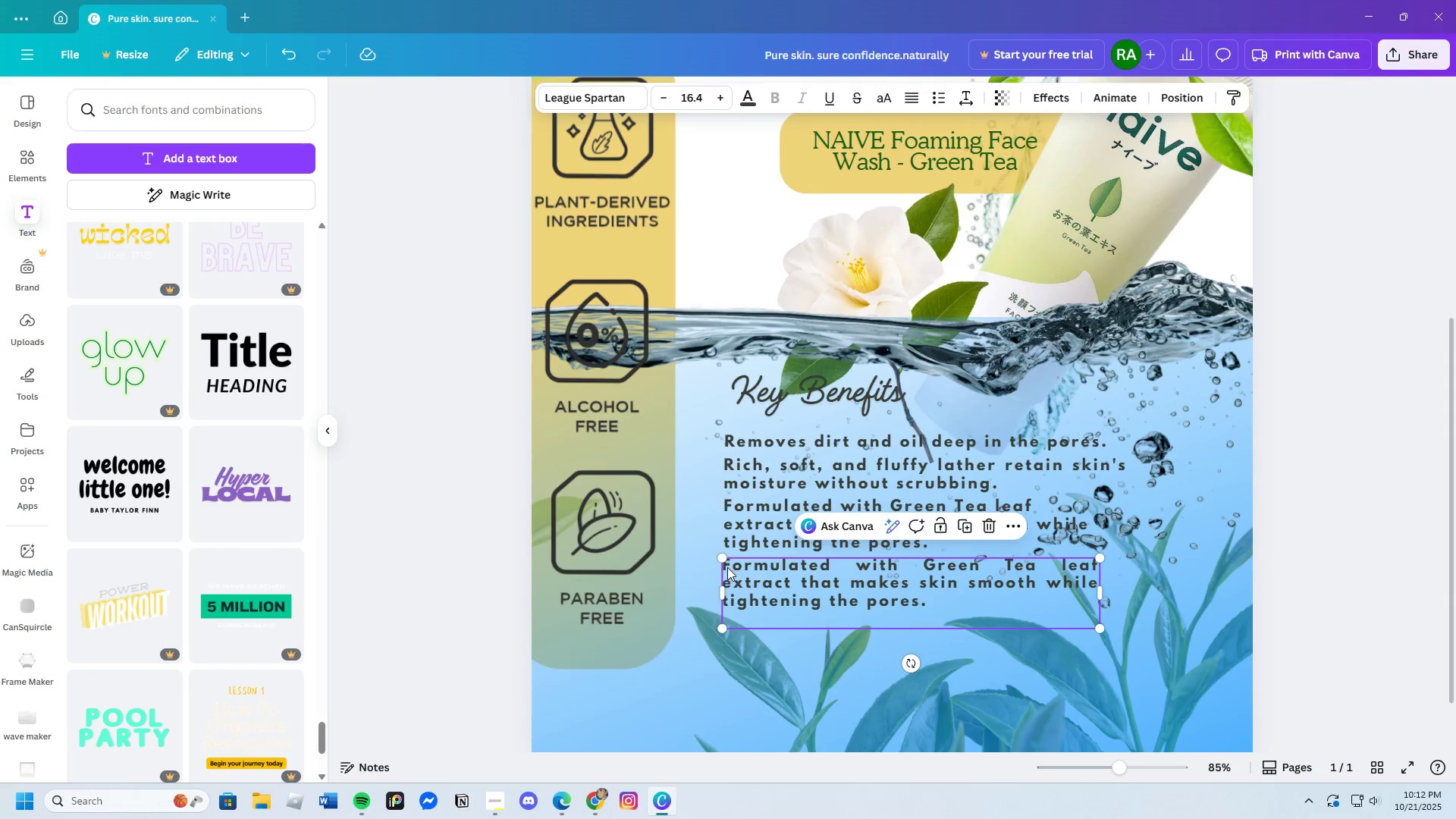 
double_click([727, 568])
 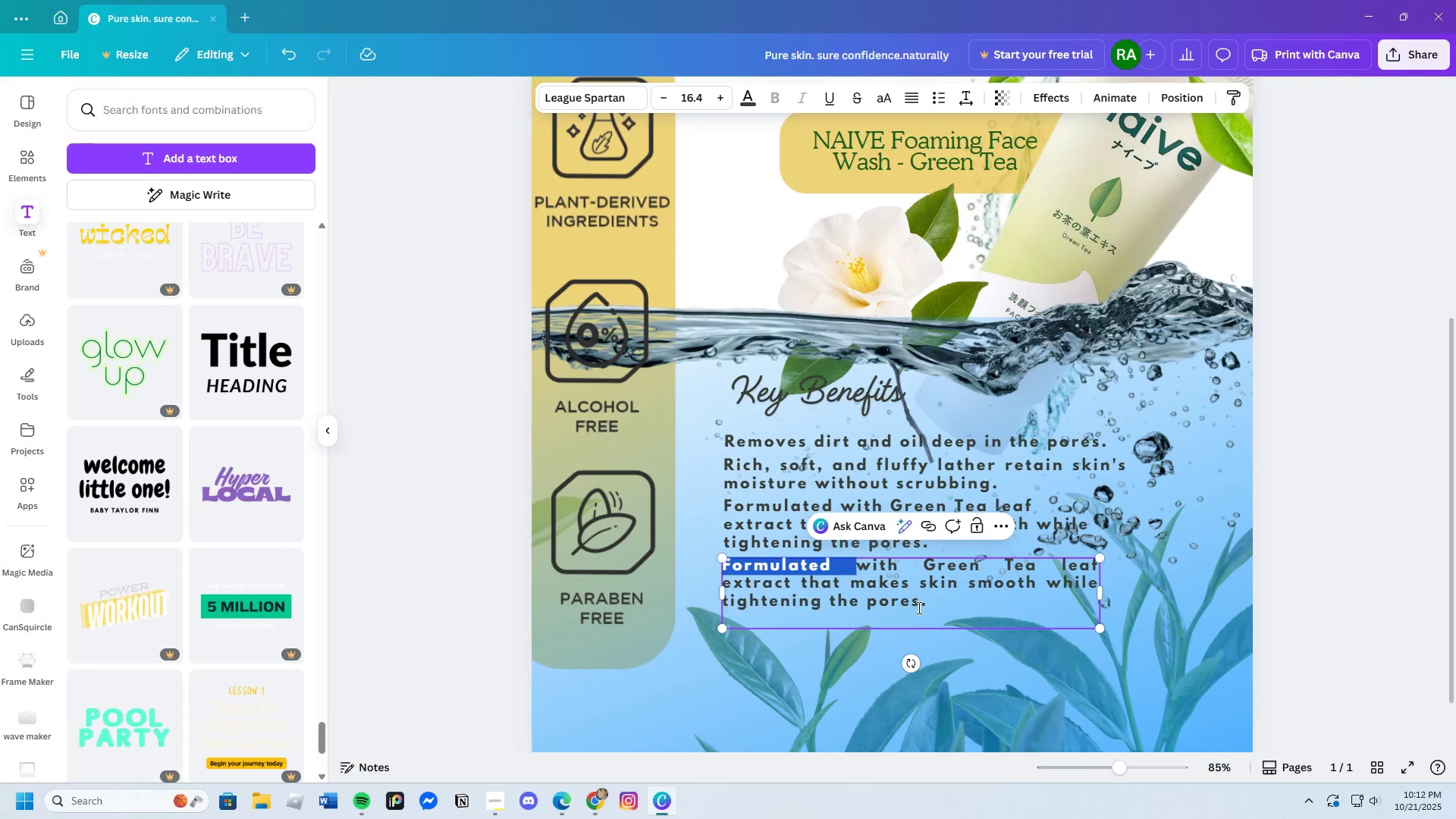 
left_click_drag(start_coordinate=[942, 607], to_coordinate=[722, 566])
 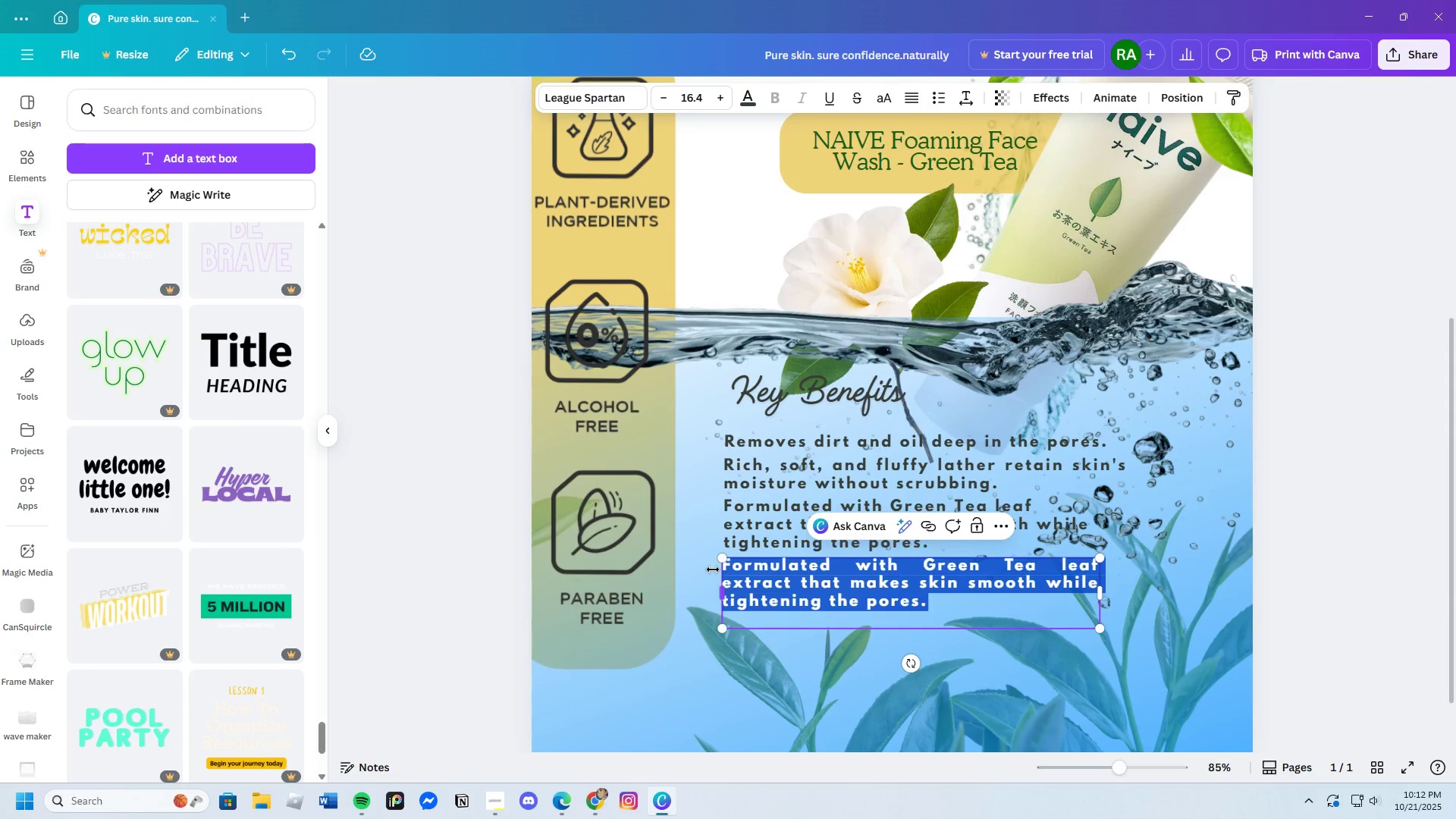 
key(Backspace)
 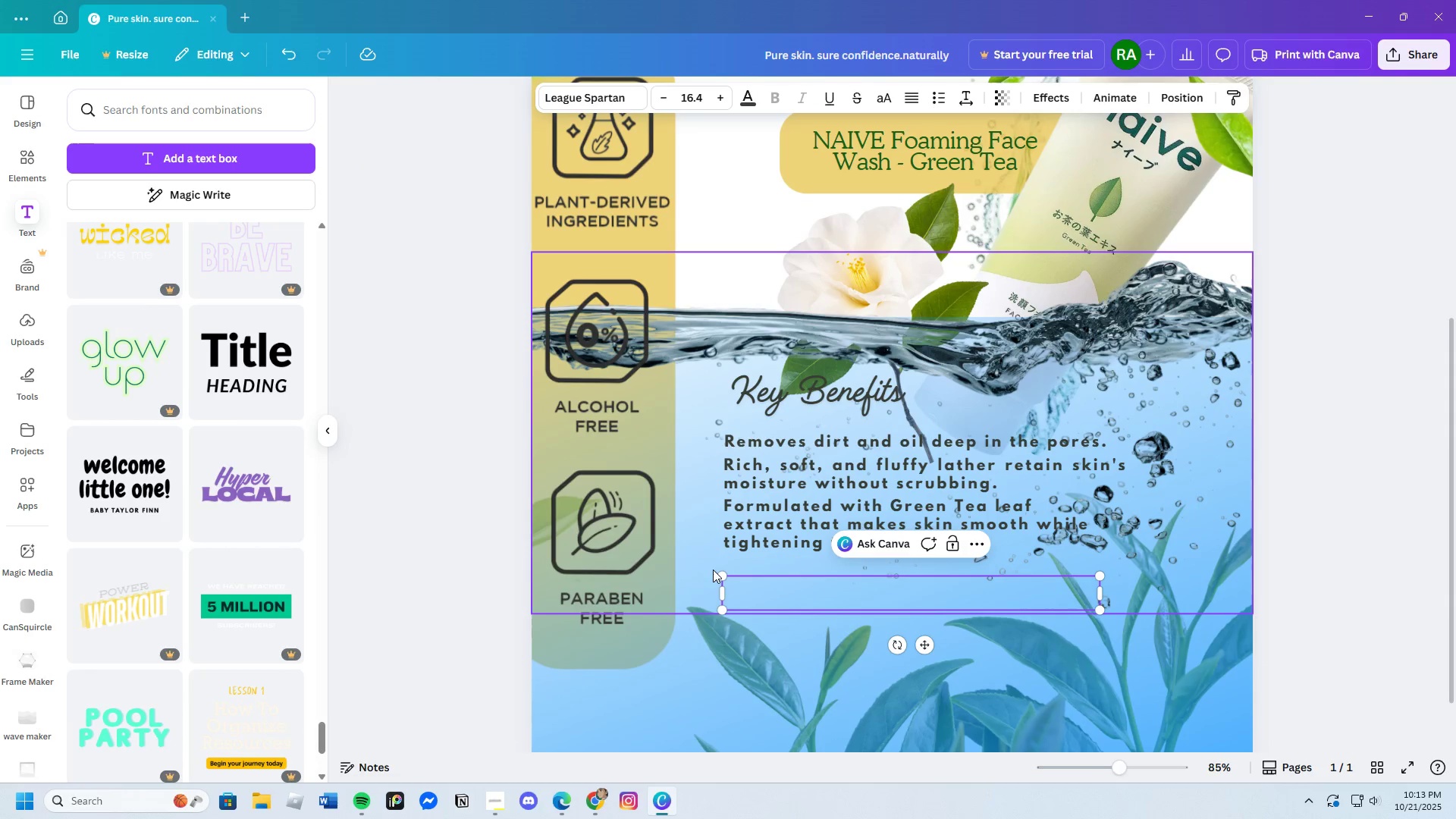 
key(Control+V)
 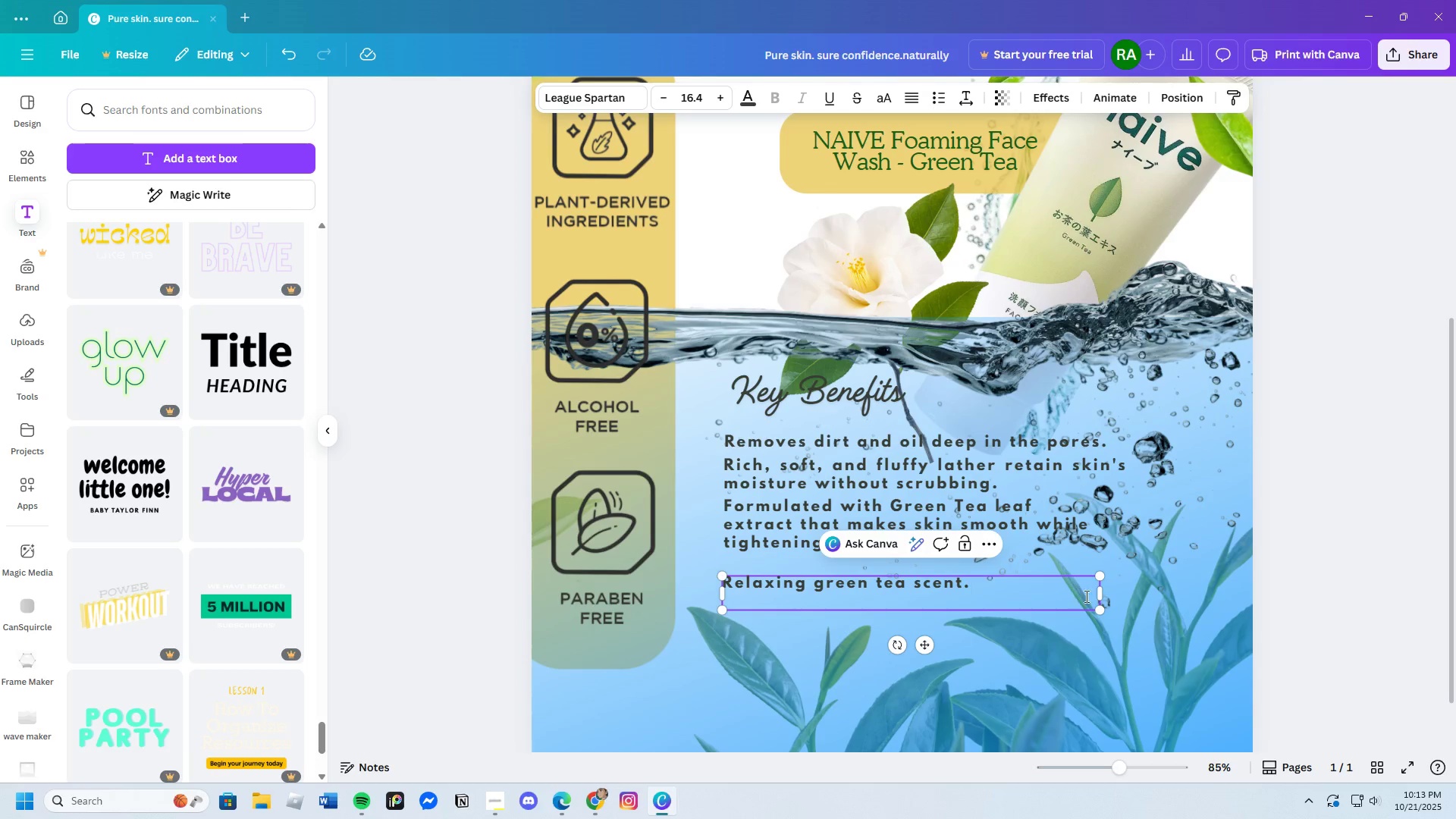 
left_click([1037, 637])
 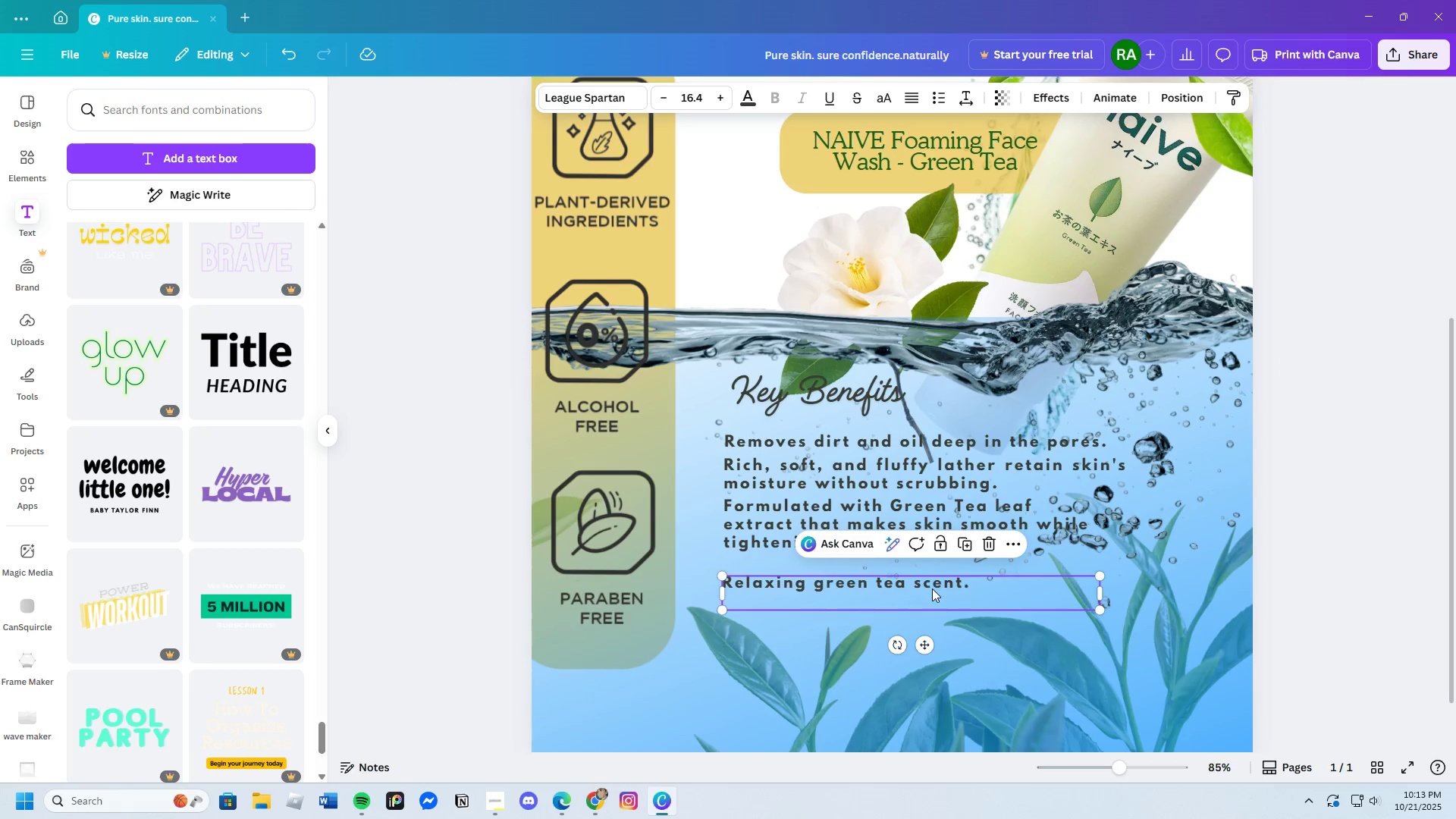 
left_click_drag(start_coordinate=[932, 588], to_coordinate=[930, 573])
 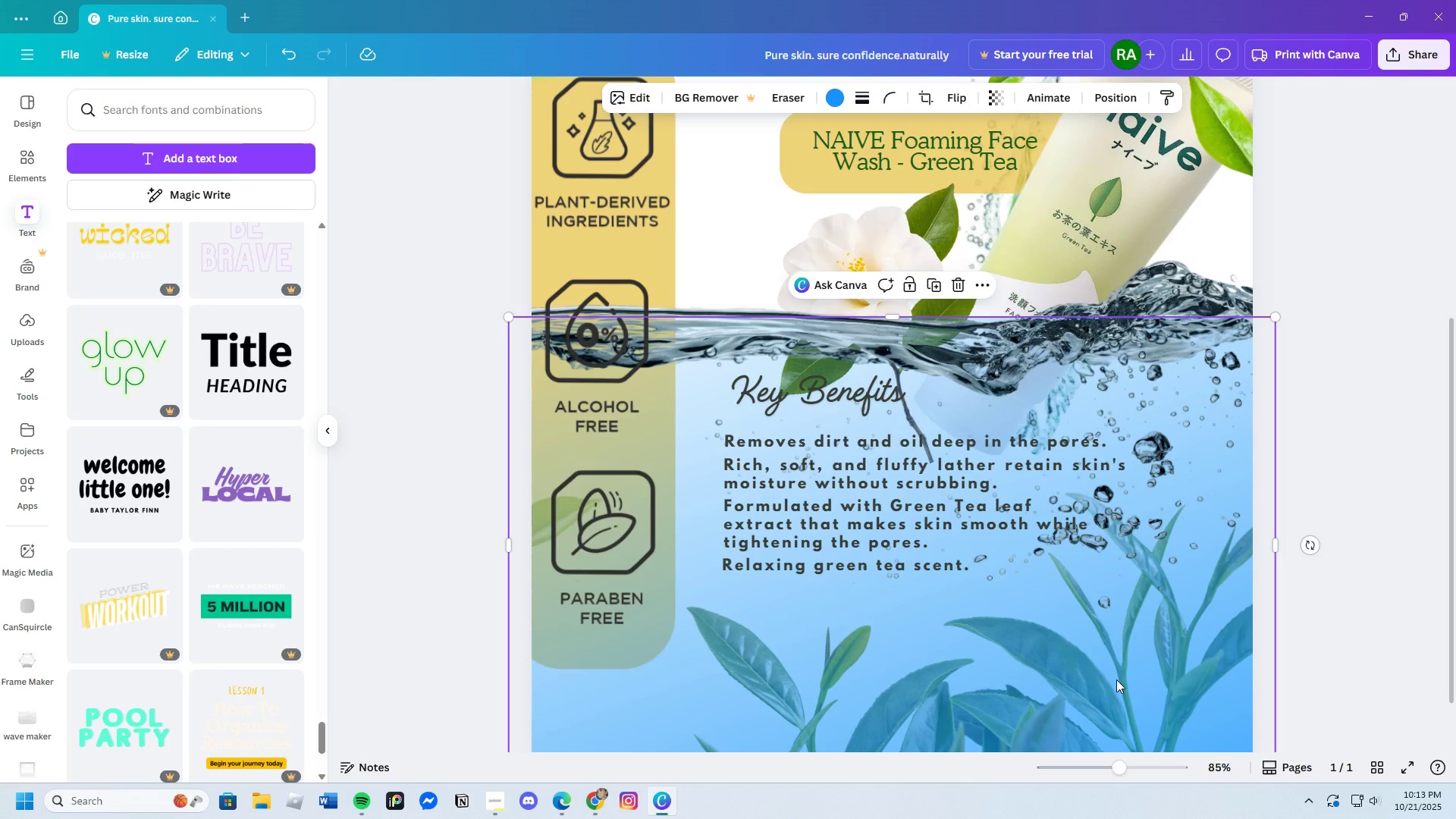 
wait(15.37)
 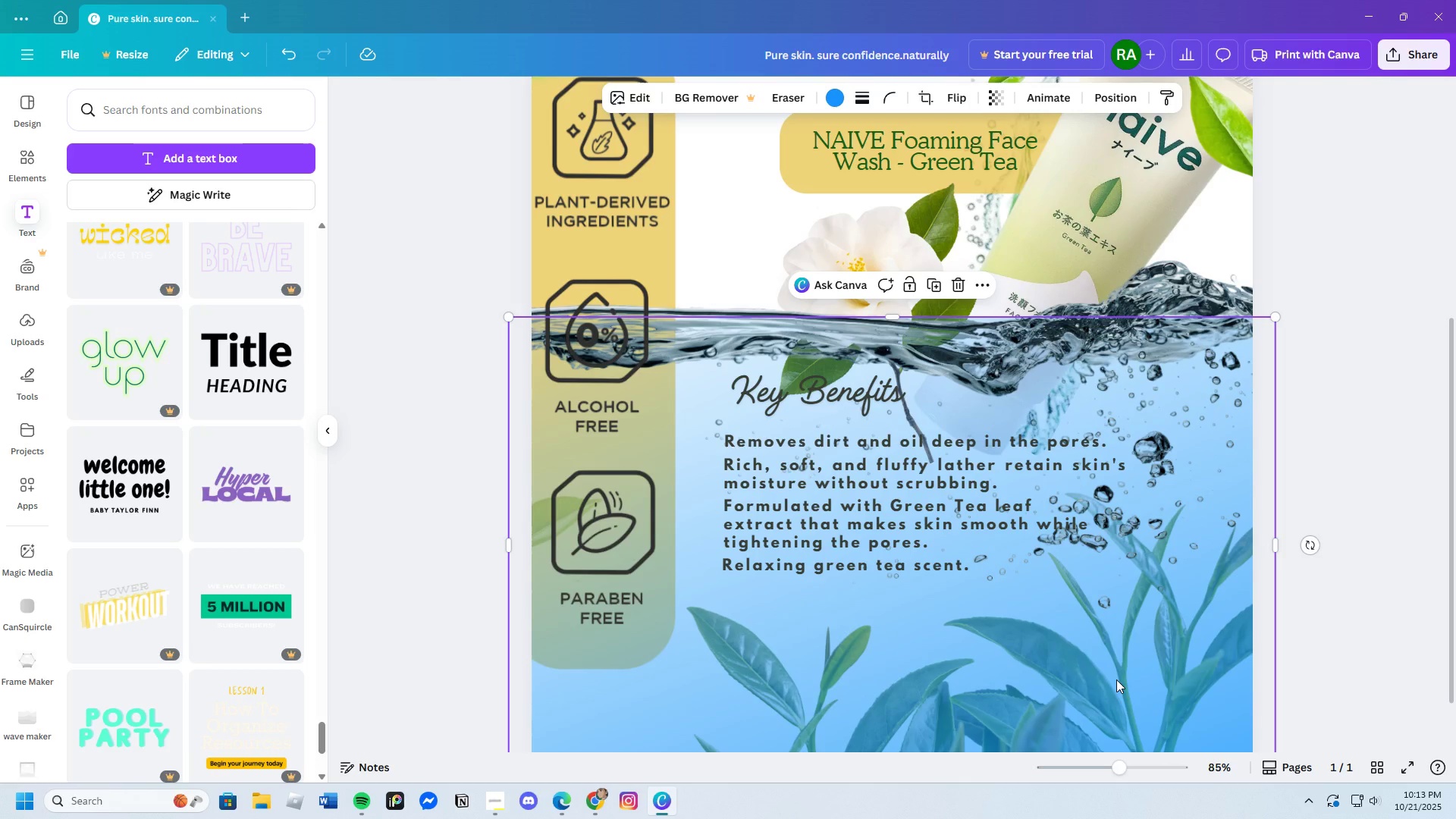 
scroll: coordinate [861, 673], scroll_direction: down, amount: 1.0
 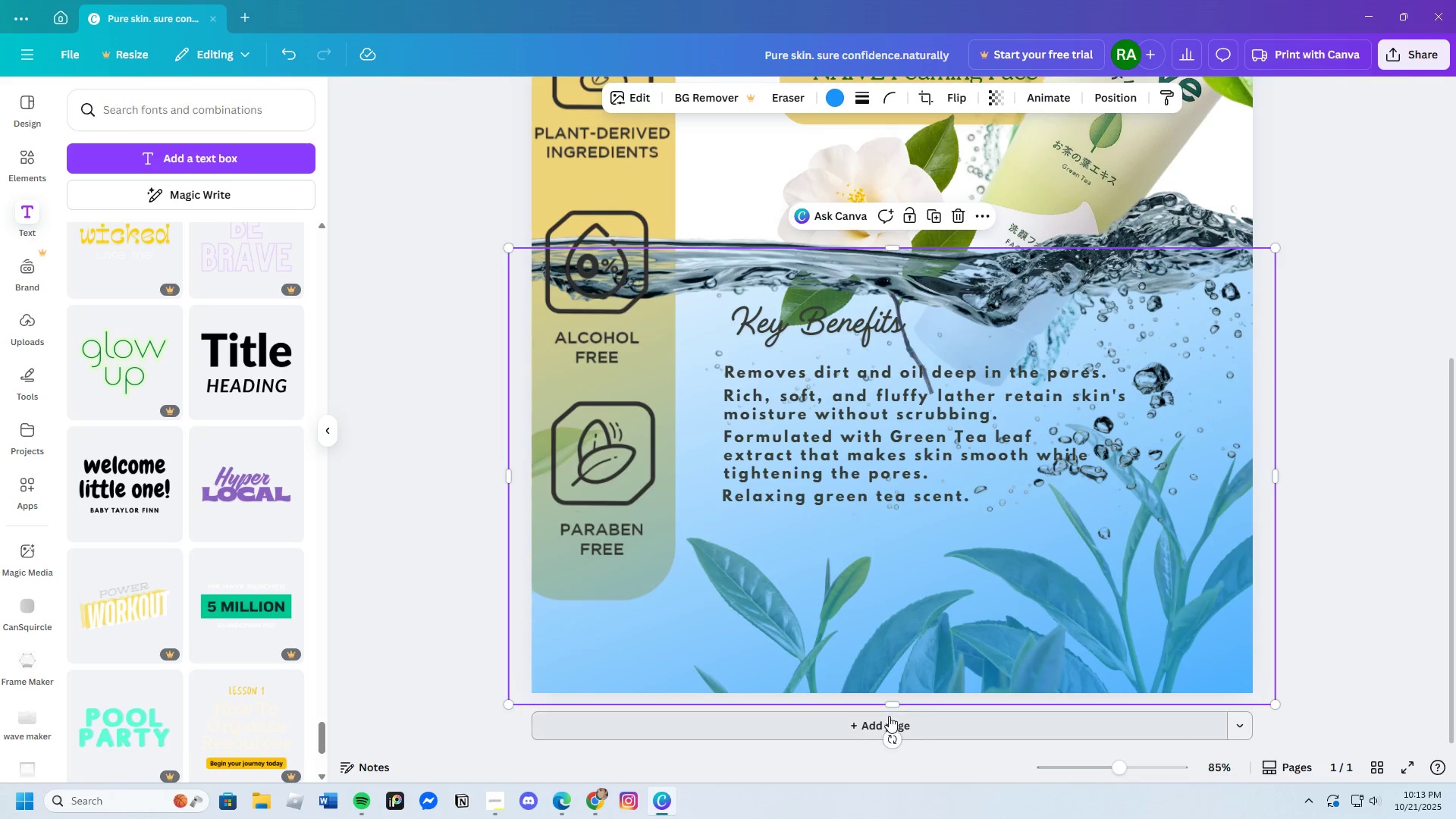 
left_click([1412, 655])
 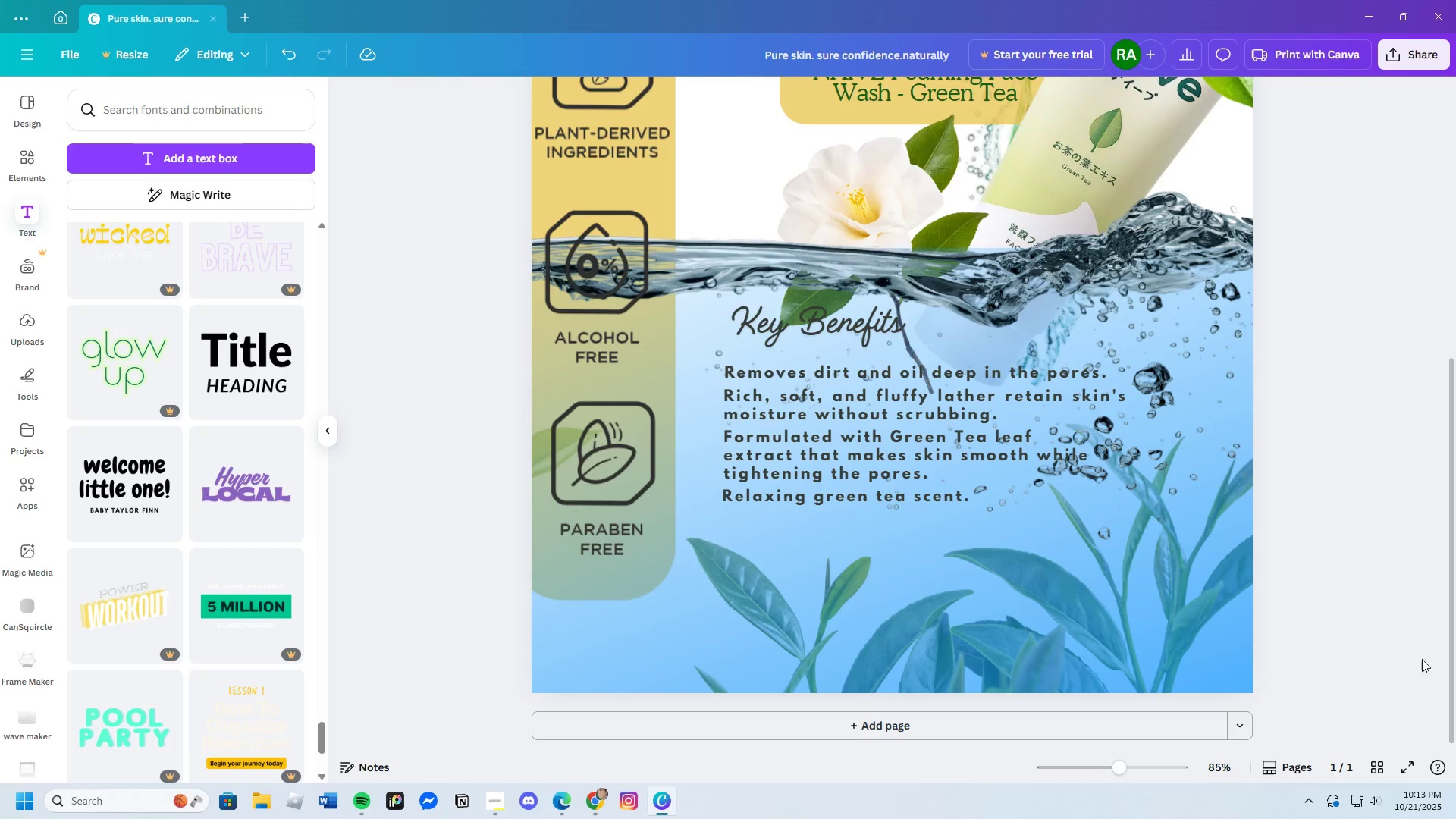 
scroll: coordinate [1369, 652], scroll_direction: none, amount: 0.0
 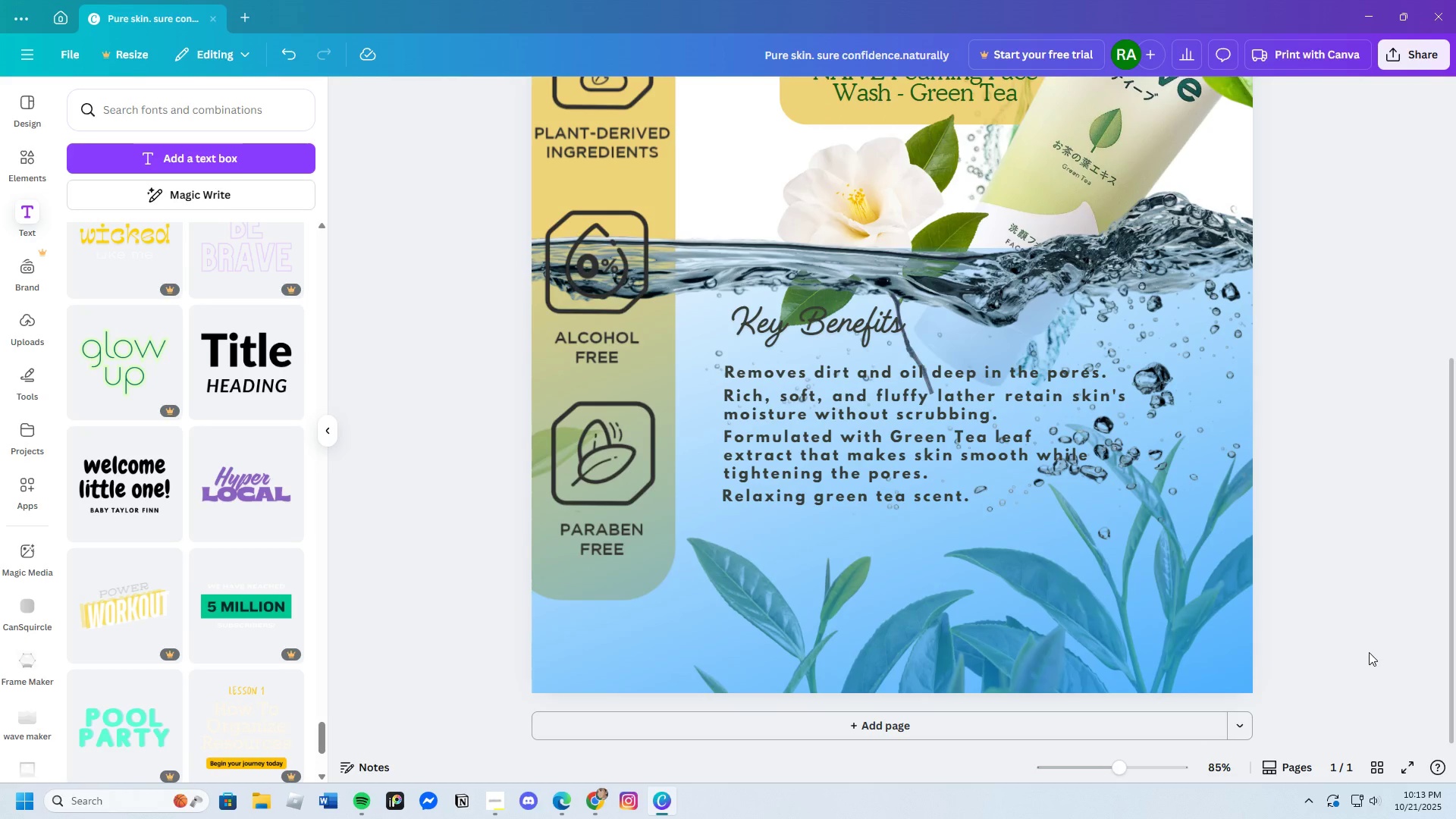 
scroll: coordinate [1369, 652], scroll_direction: up, amount: 3.0
 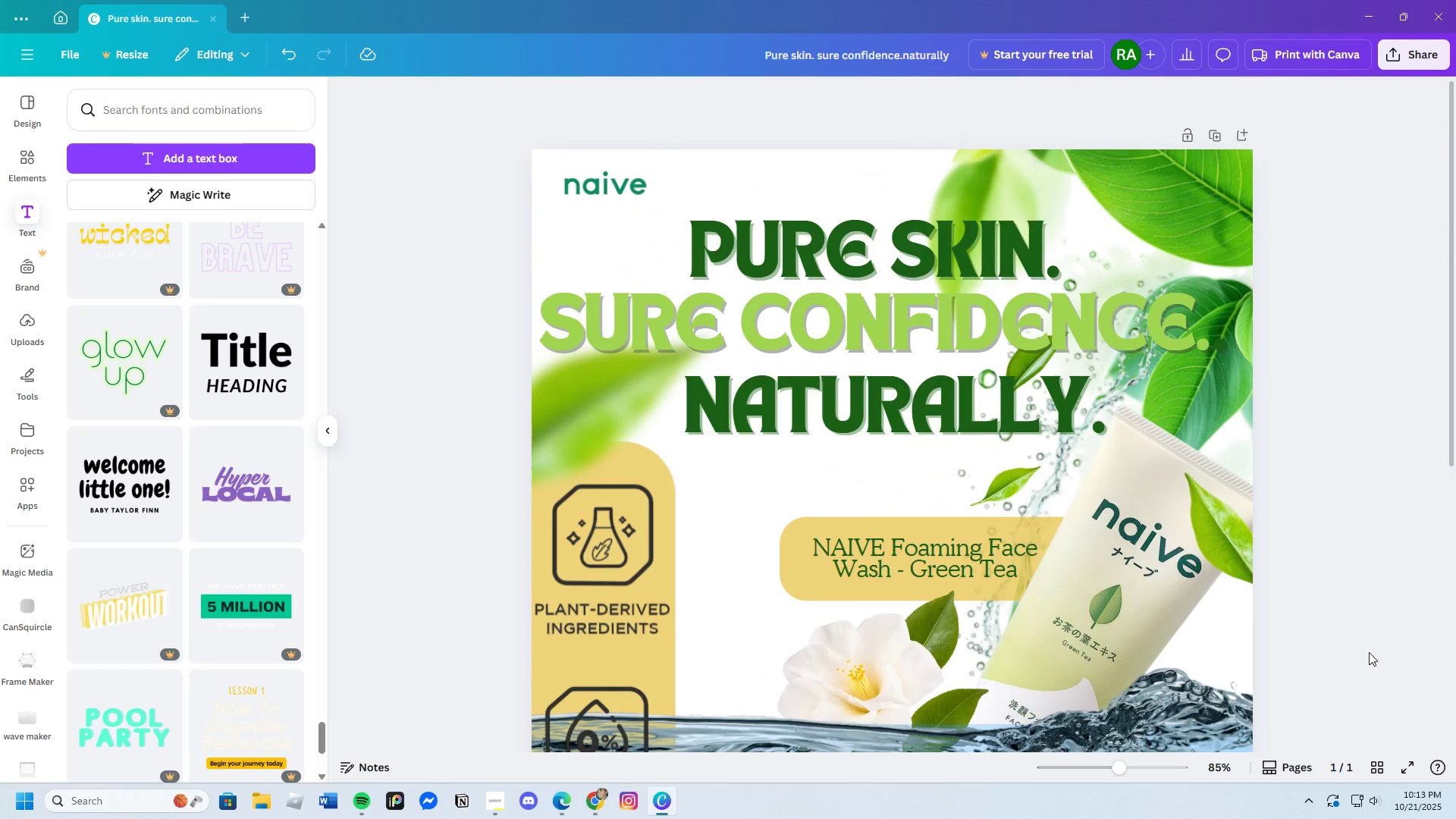 
scroll: coordinate [1369, 652], scroll_direction: down, amount: 4.0
 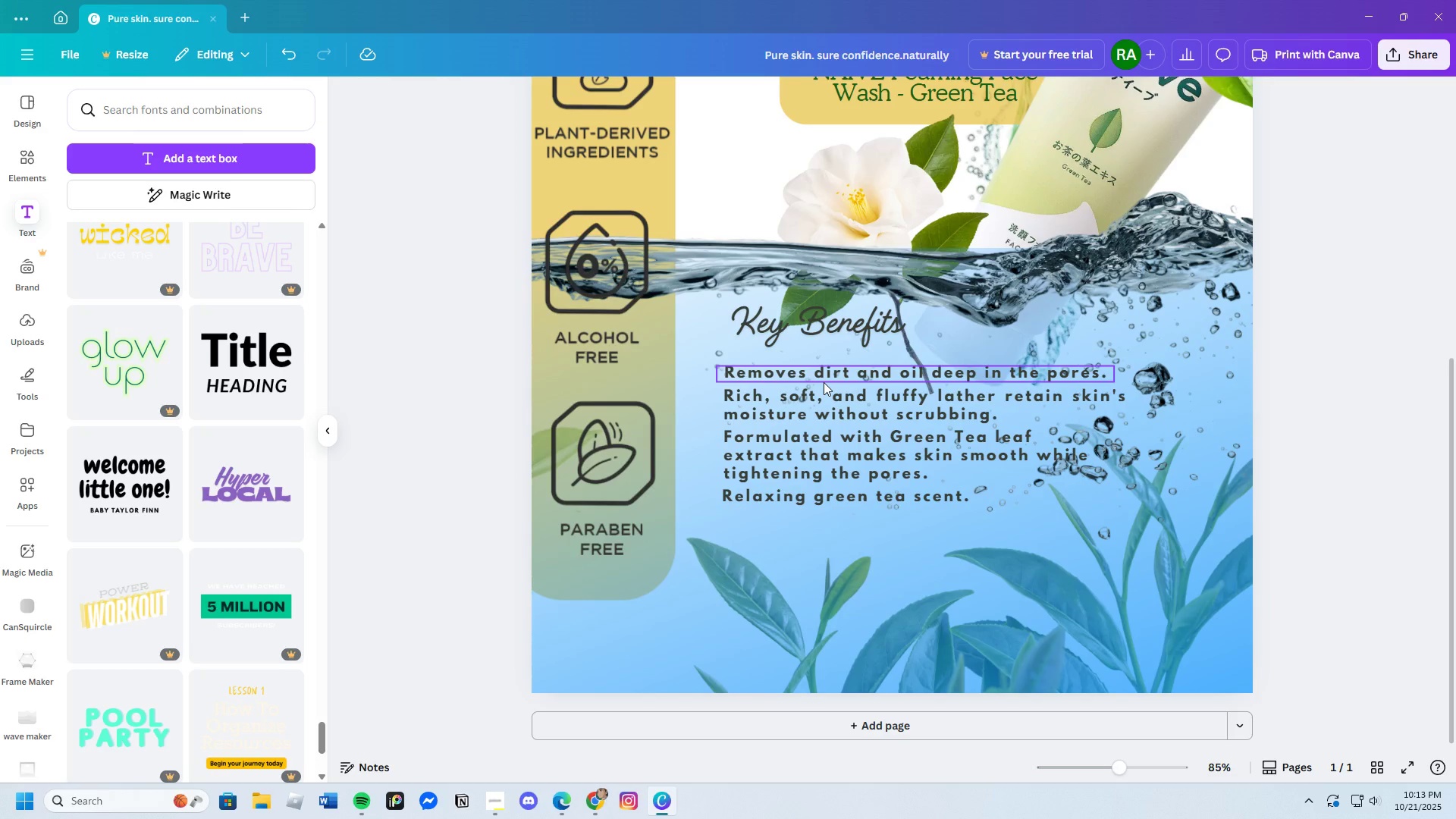 
wait(15.02)
 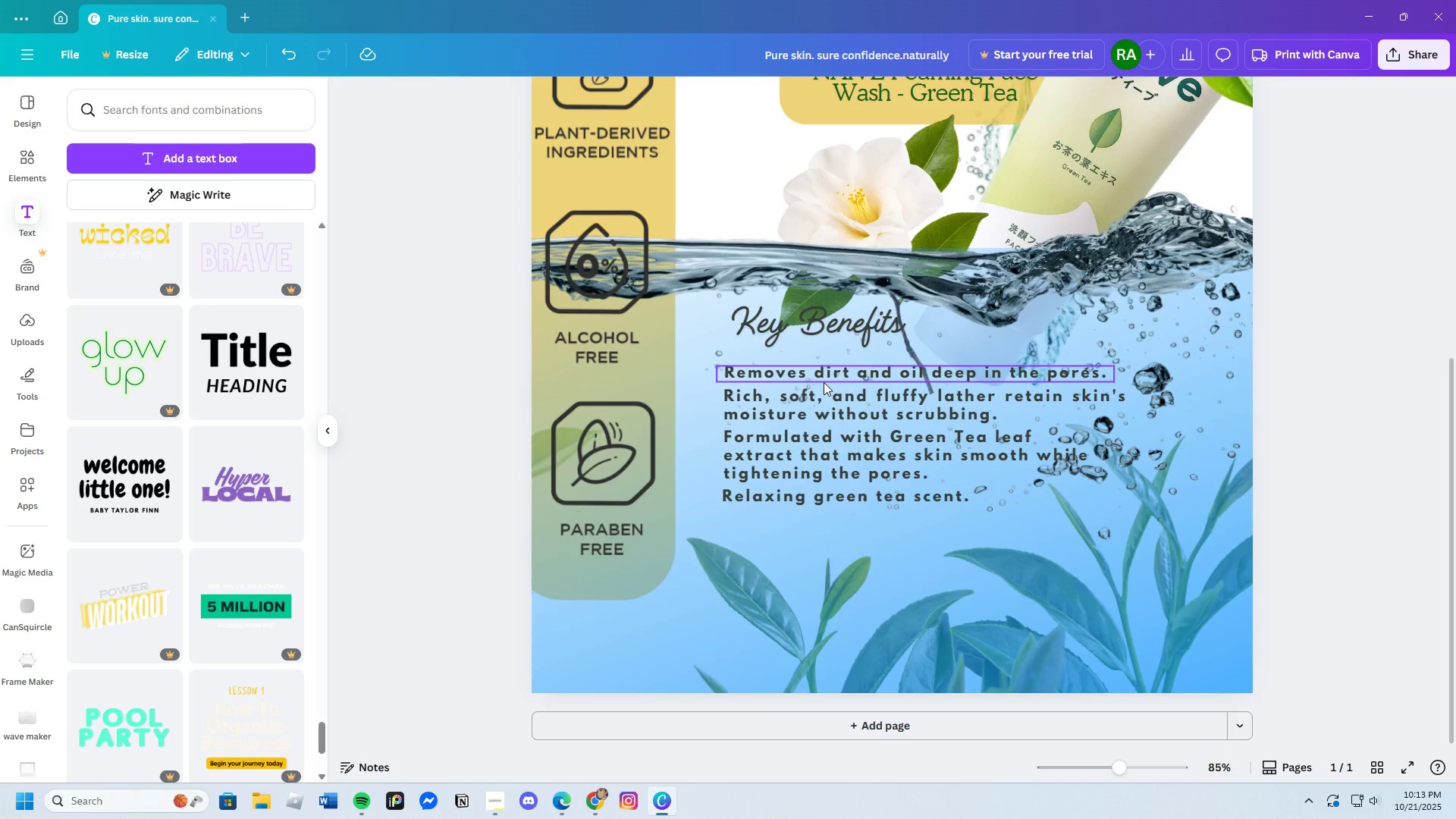 
scroll: coordinate [1228, 557], scroll_direction: up, amount: 3.0
 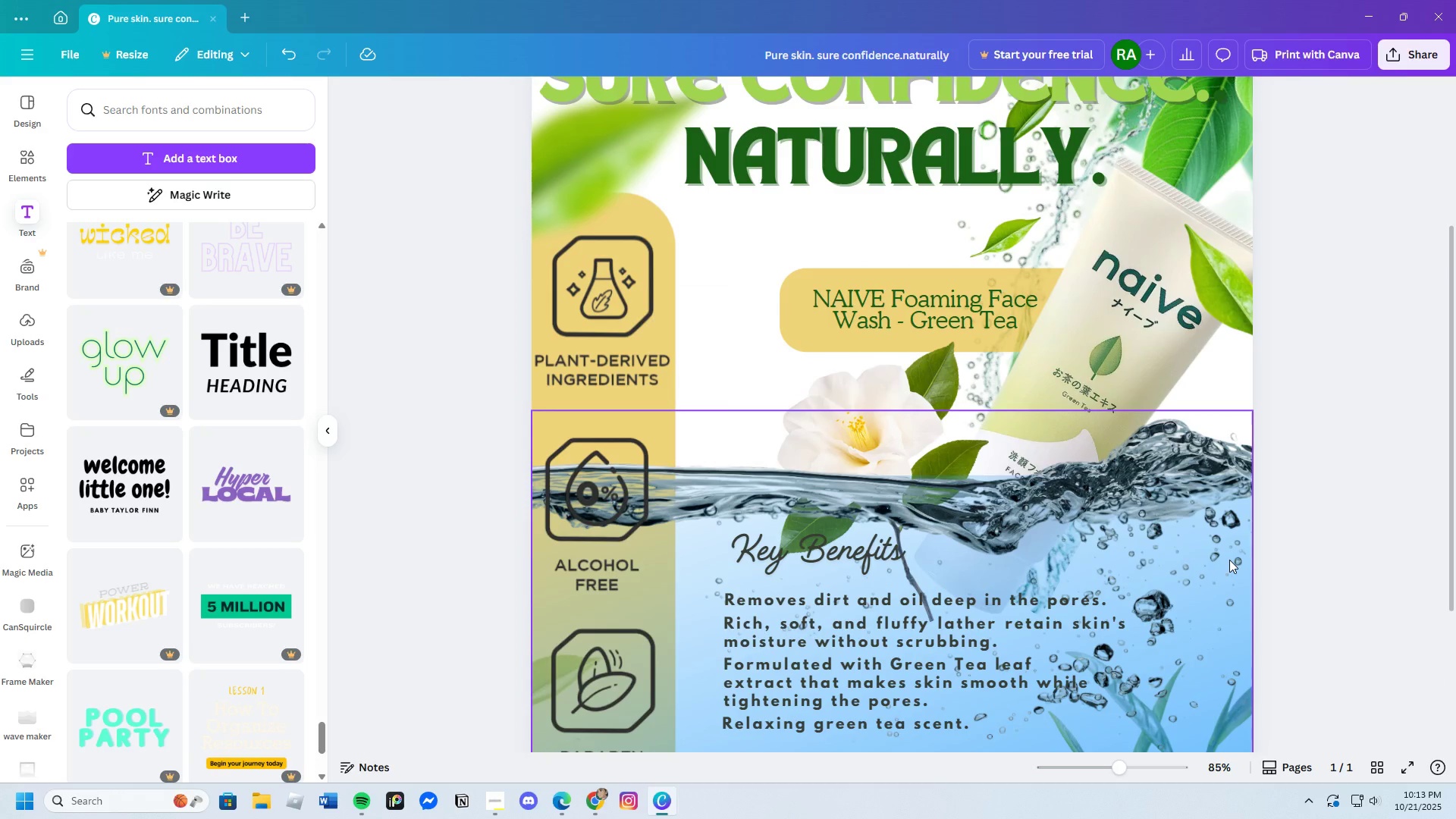 
scroll: coordinate [1229, 560], scroll_direction: down, amount: 3.0
 